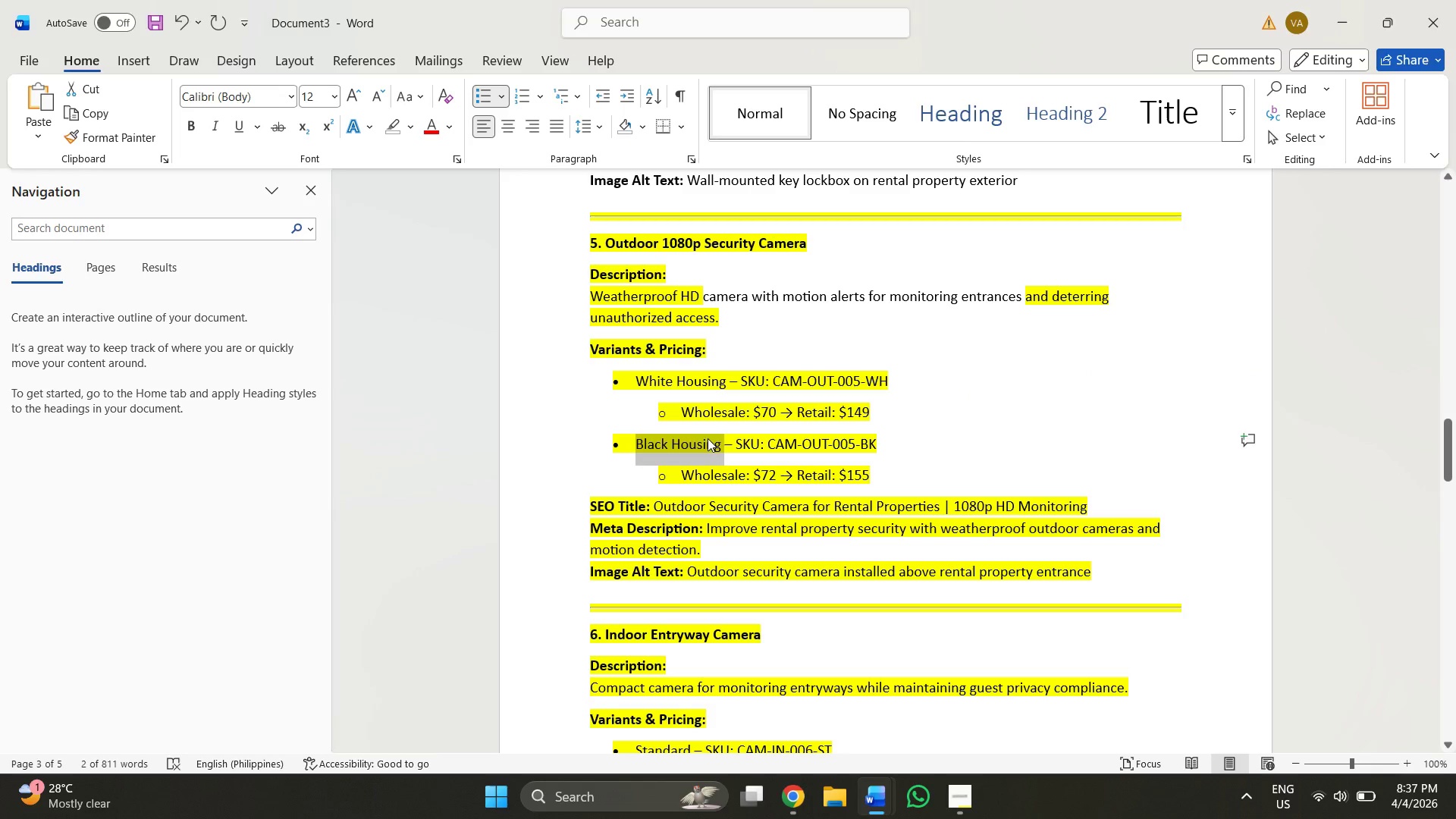 
key(Alt+Tab)
 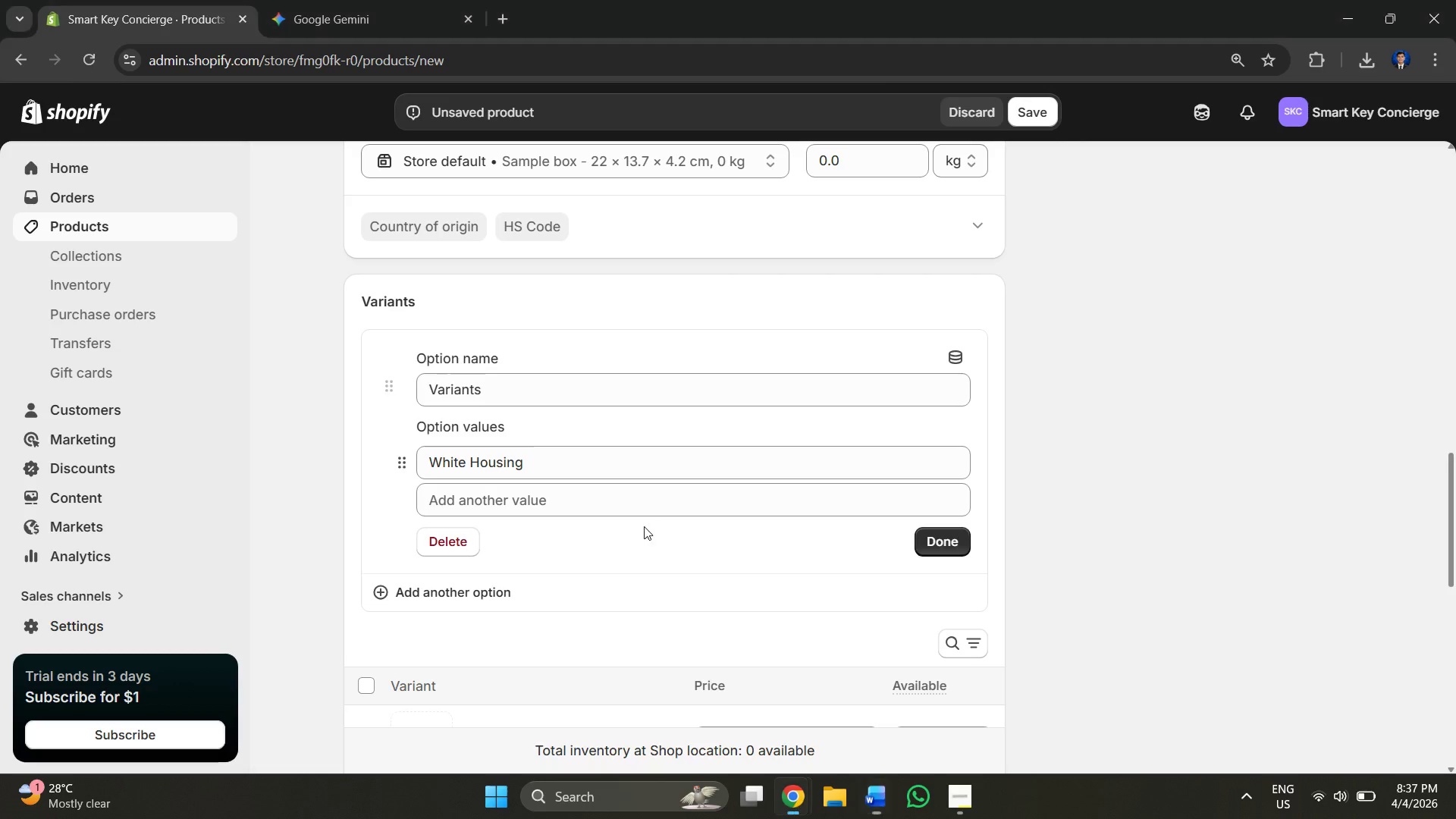 
key(Control+V)
 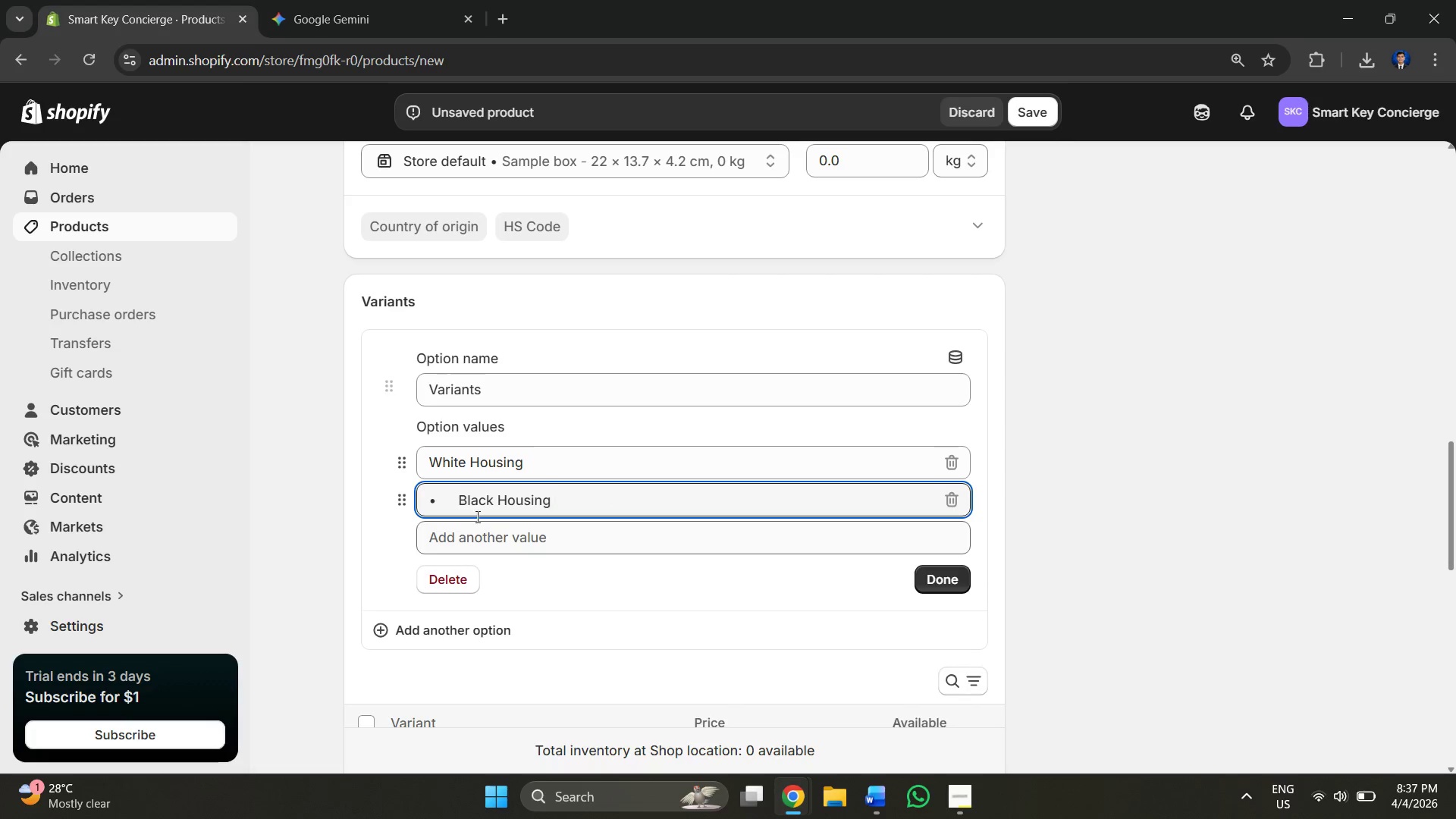 
left_click_drag(start_coordinate=[460, 500], to_coordinate=[420, 500])
 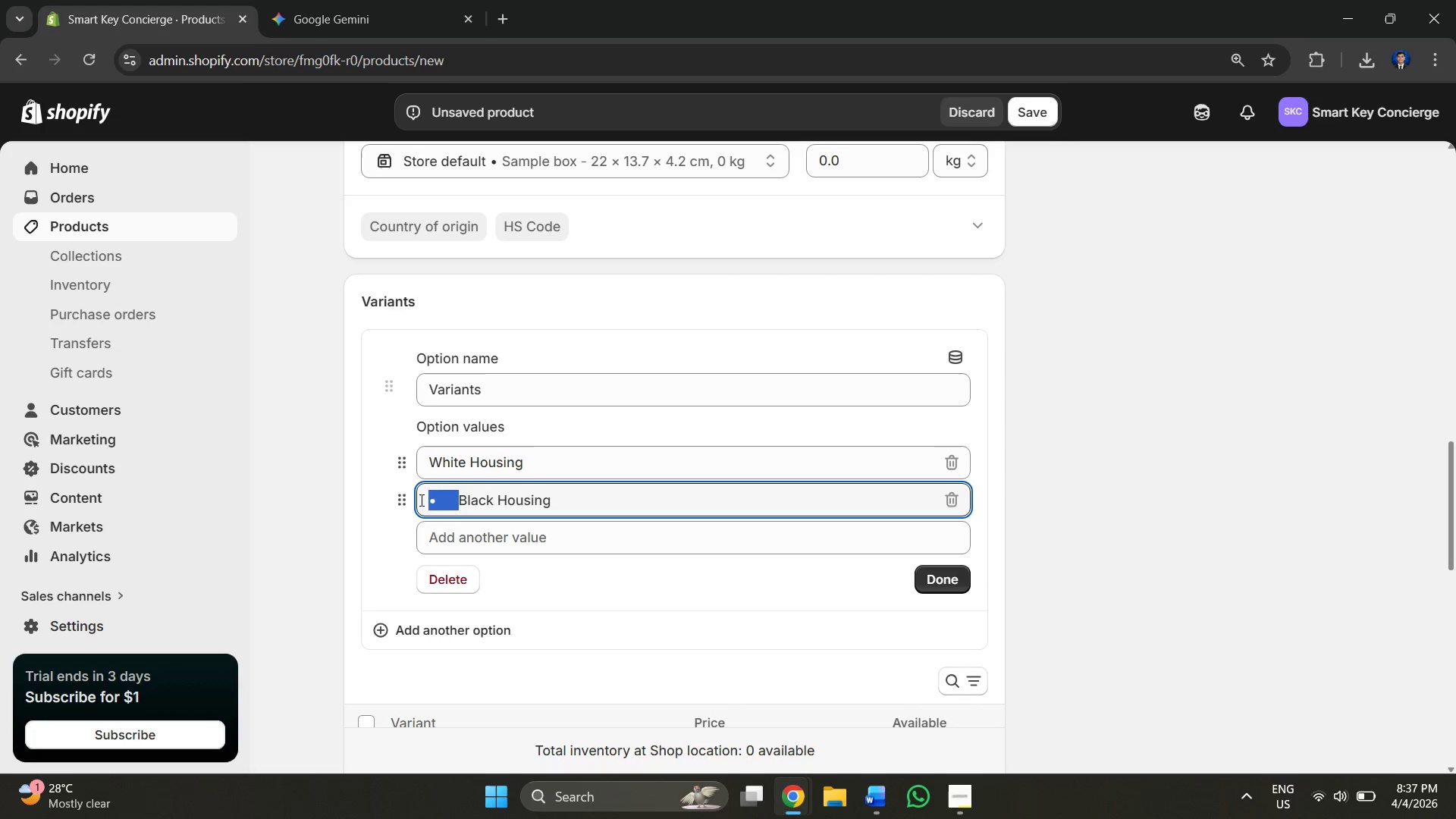 
key(Control+Backspace)
 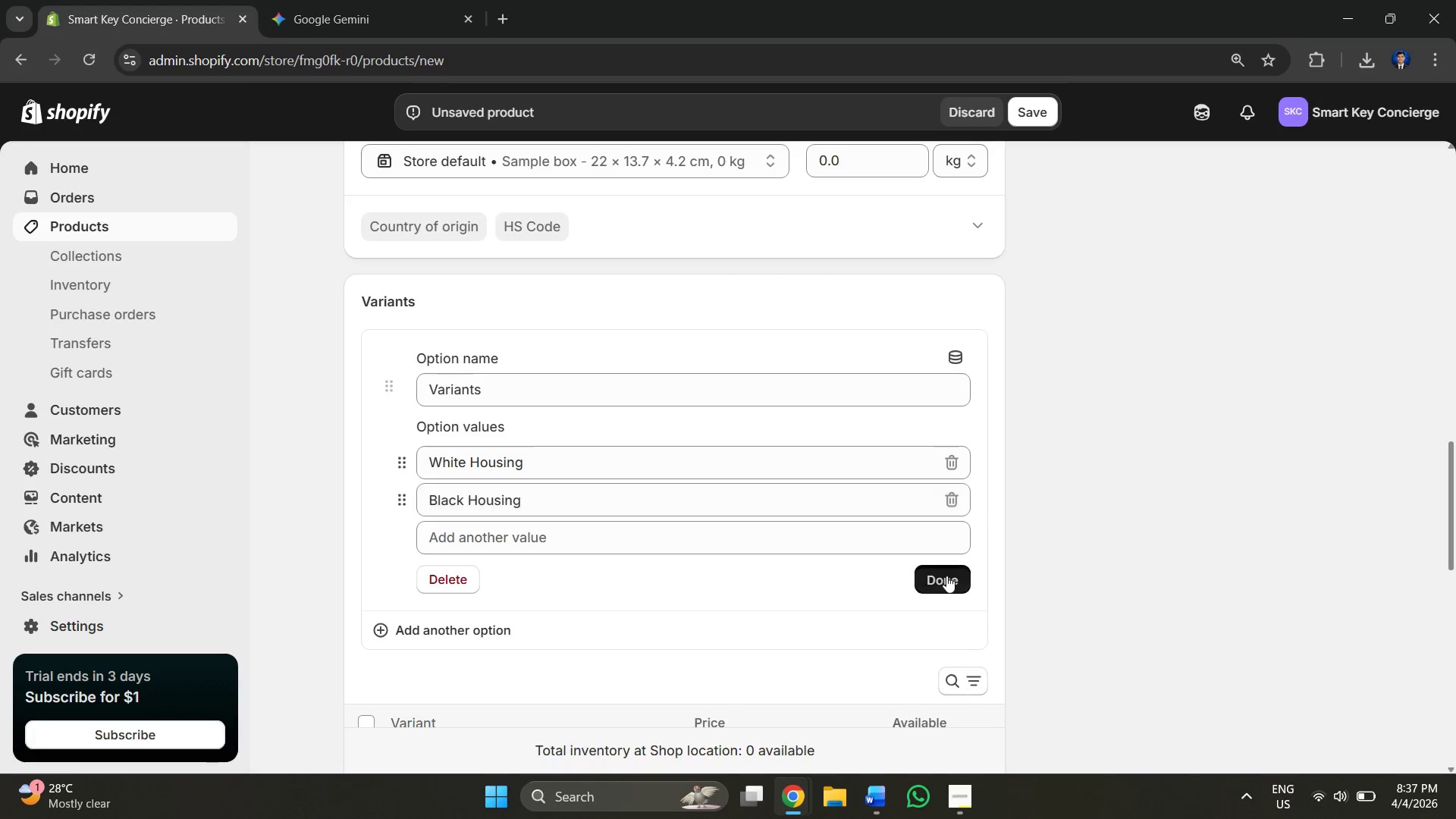 
scroll: coordinate [510, 463], scroll_direction: down, amount: 2.0
 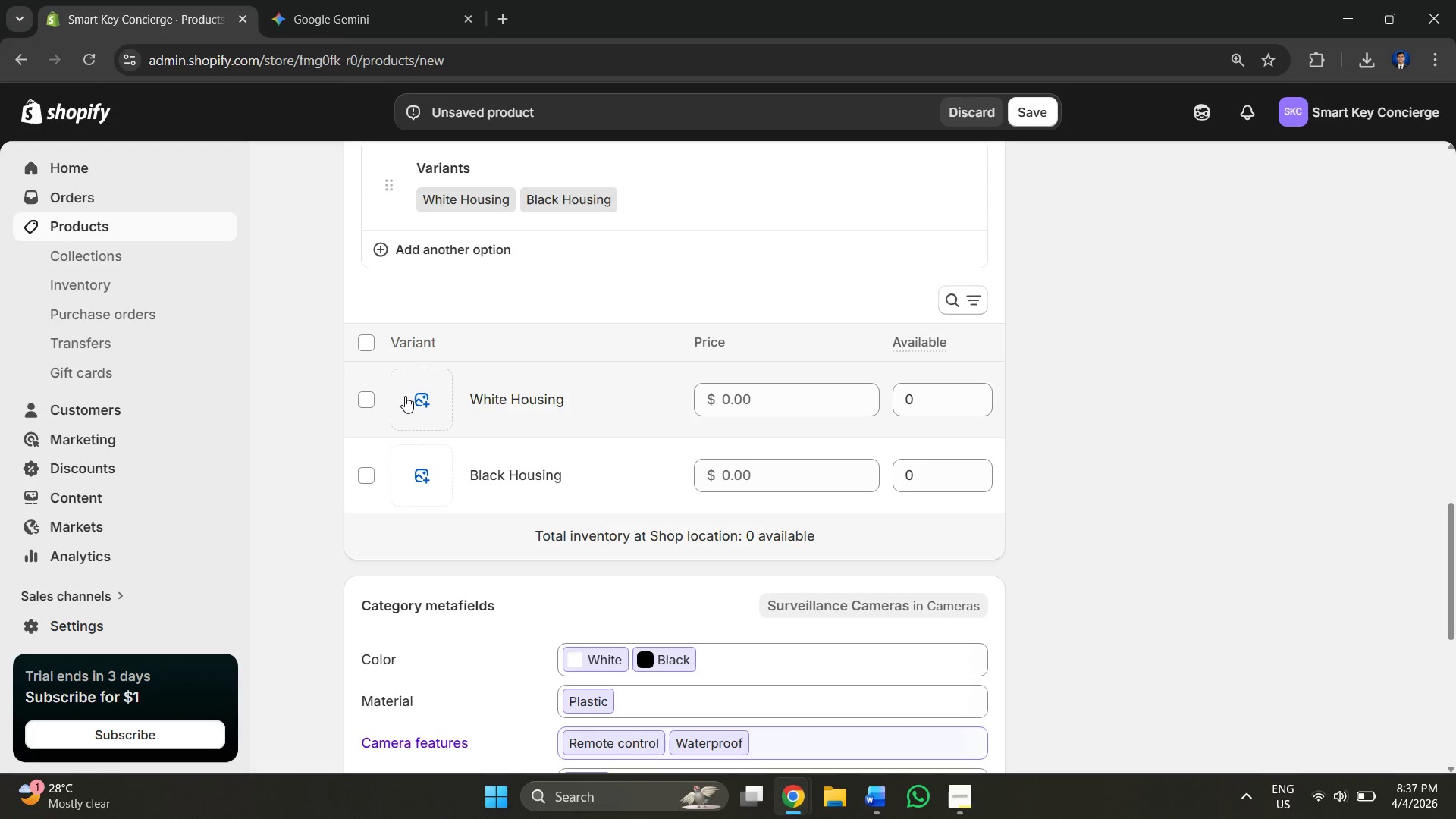 
left_click([405, 396])
 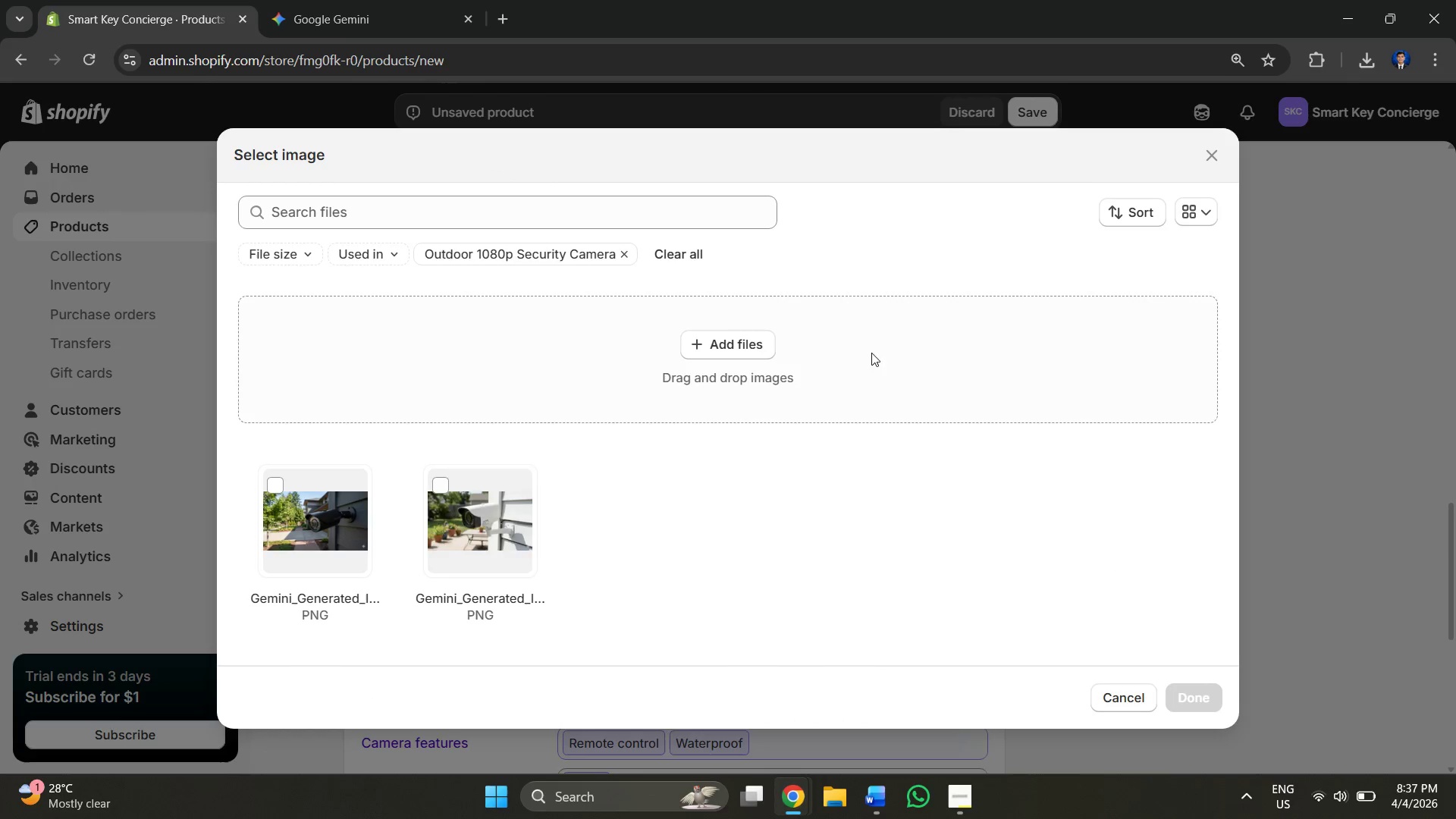 
left_click([472, 506])
 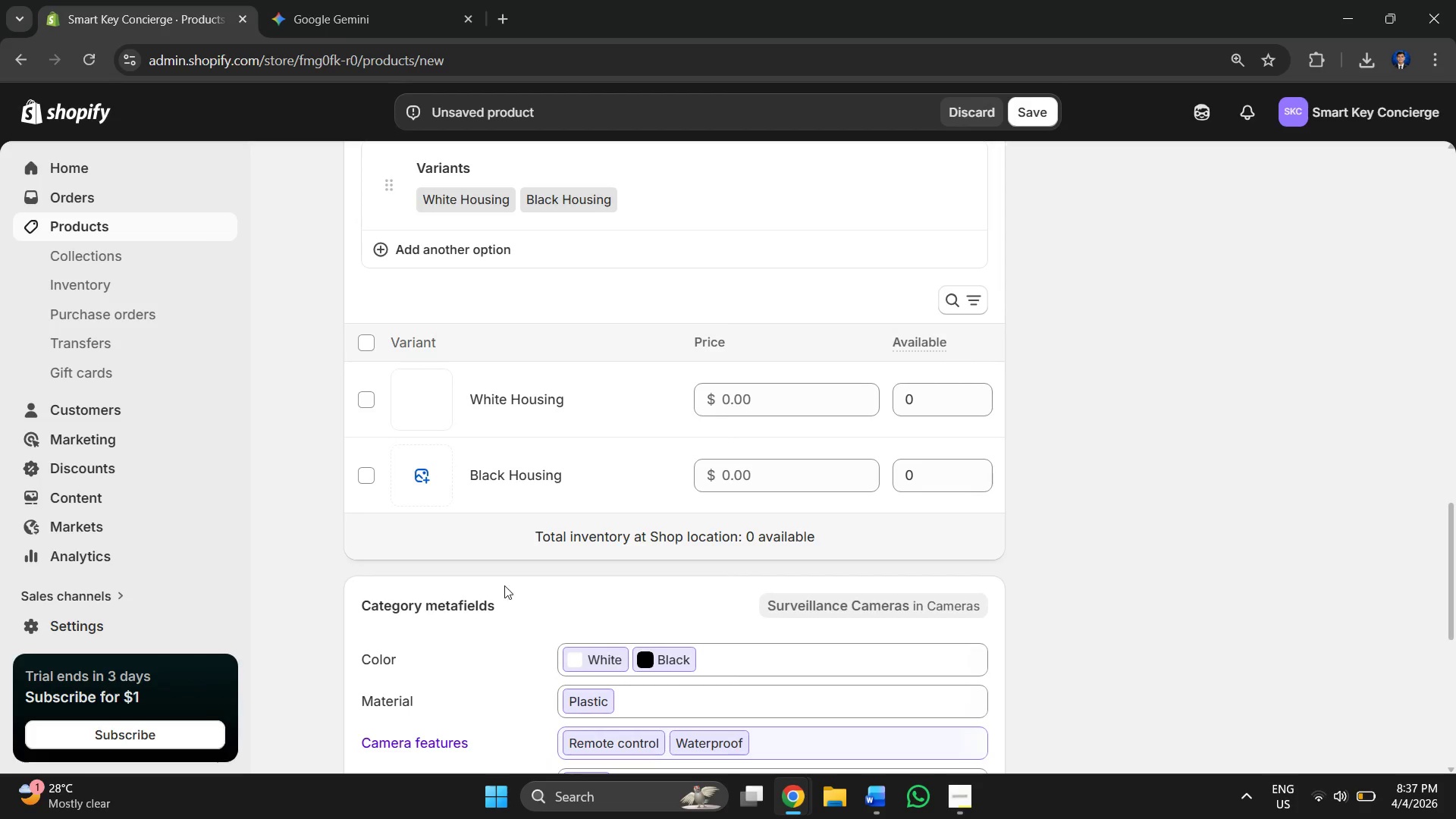 
left_click([436, 470])
 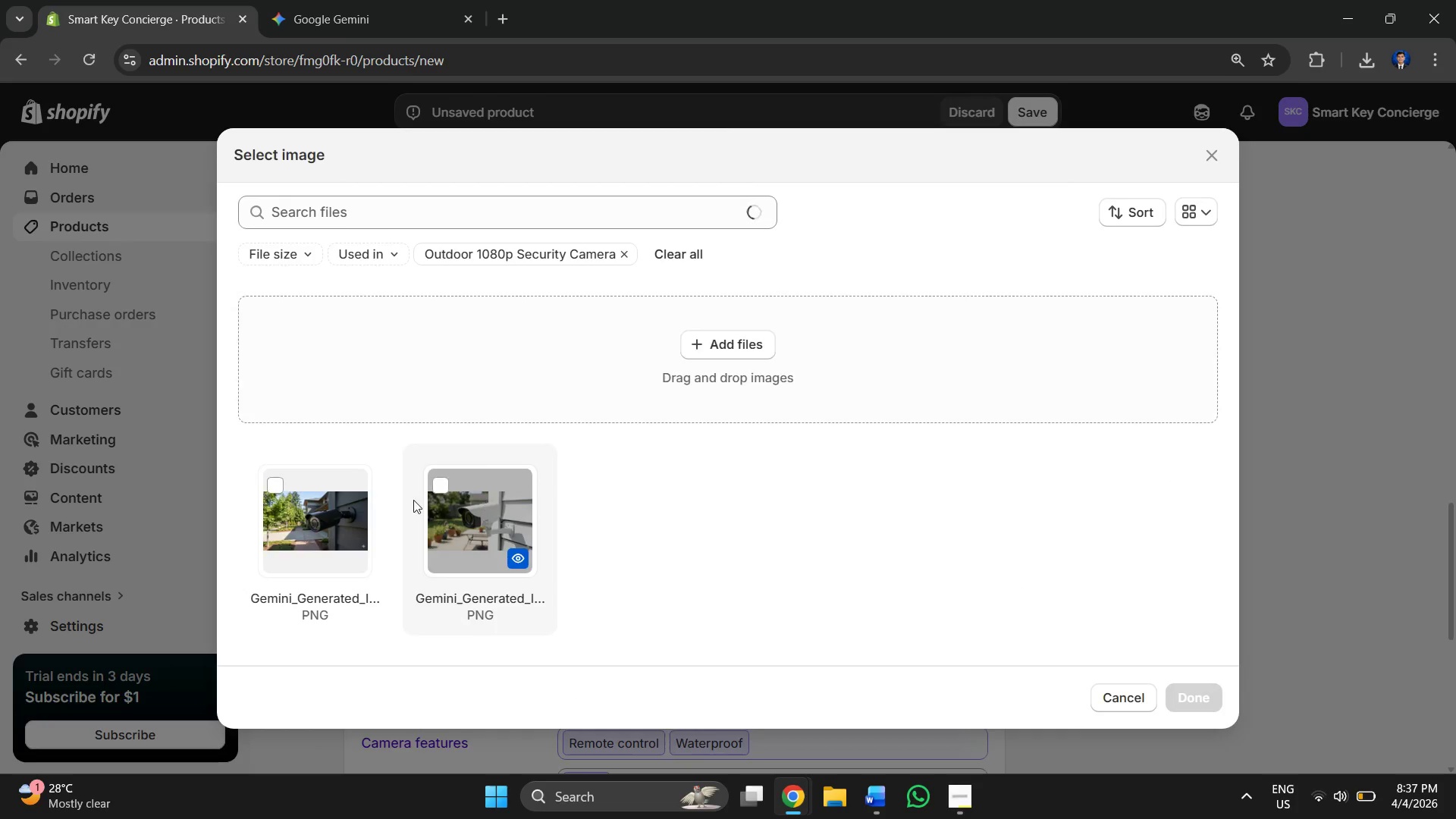 
left_click([282, 513])
 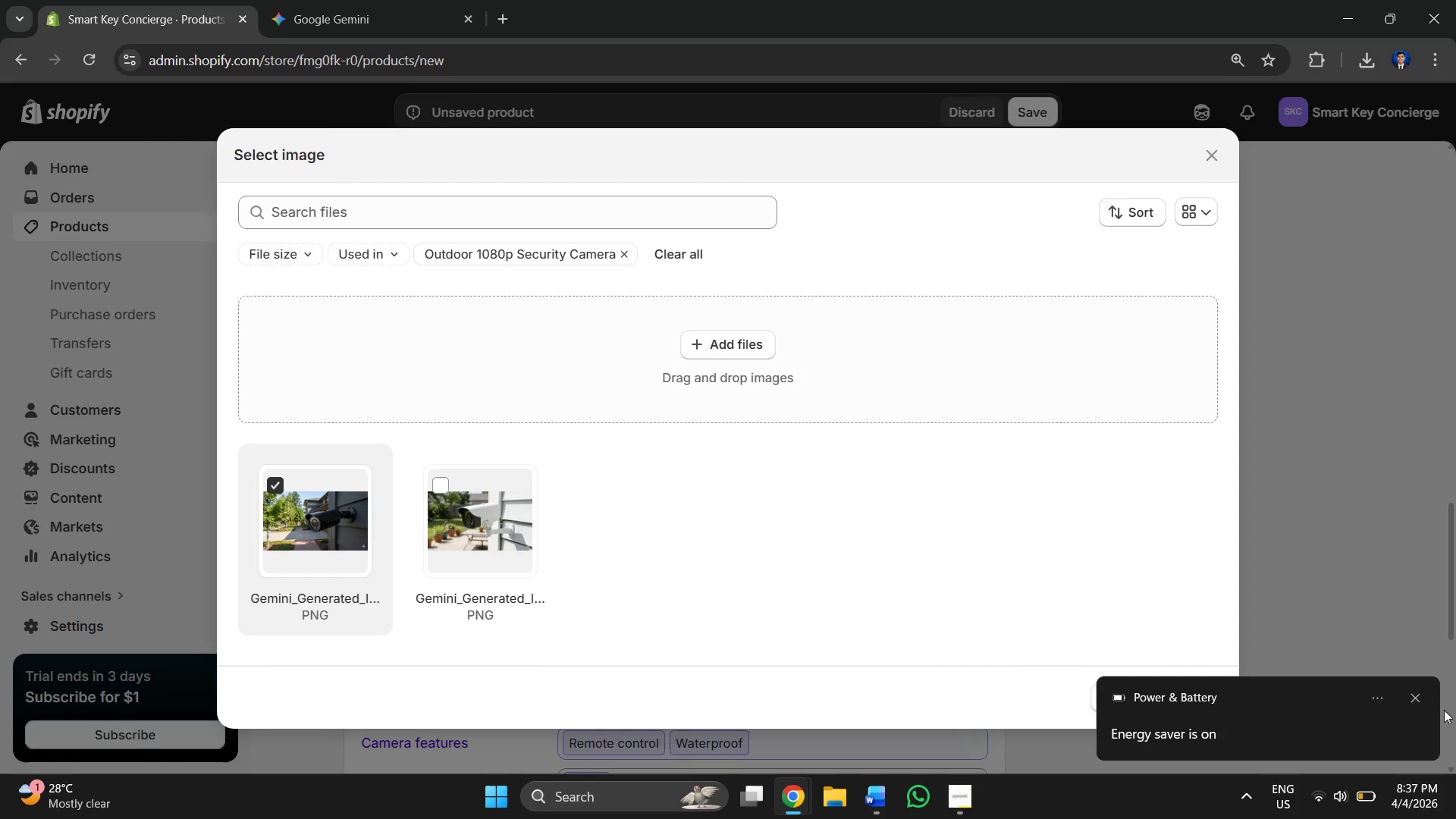 
left_click([1420, 696])
 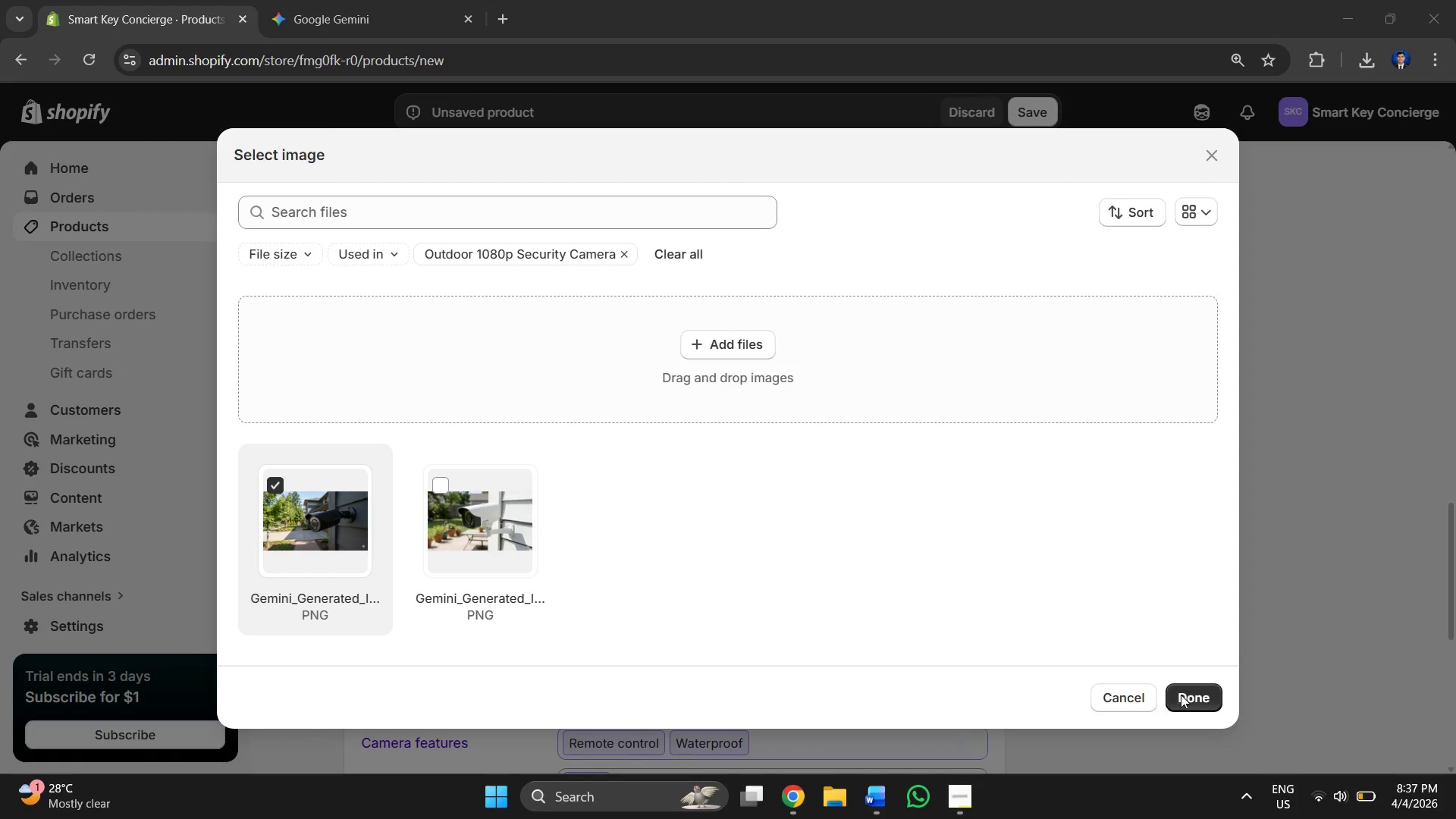 
left_click([1193, 698])
 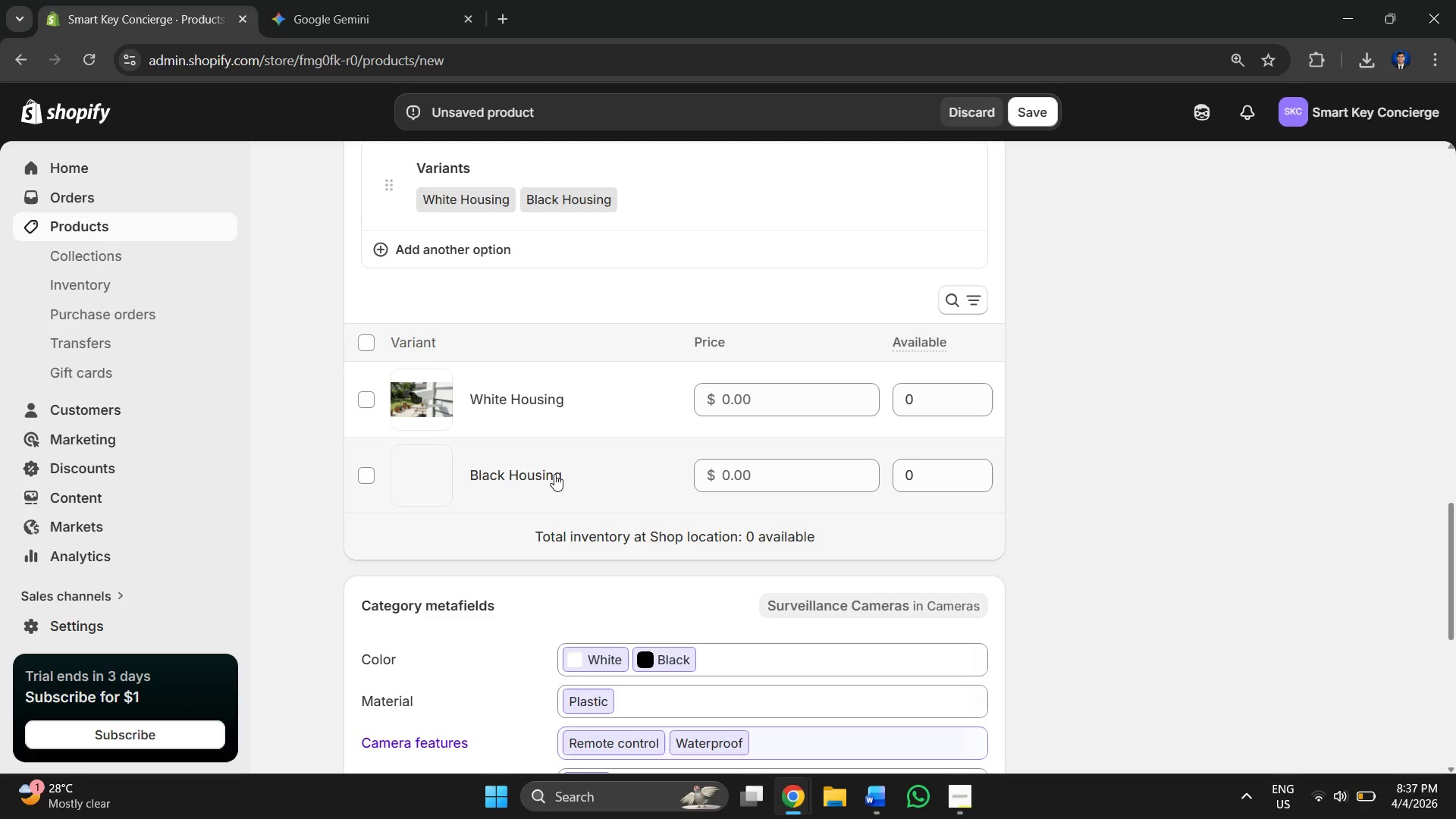 
left_click([532, 397])
 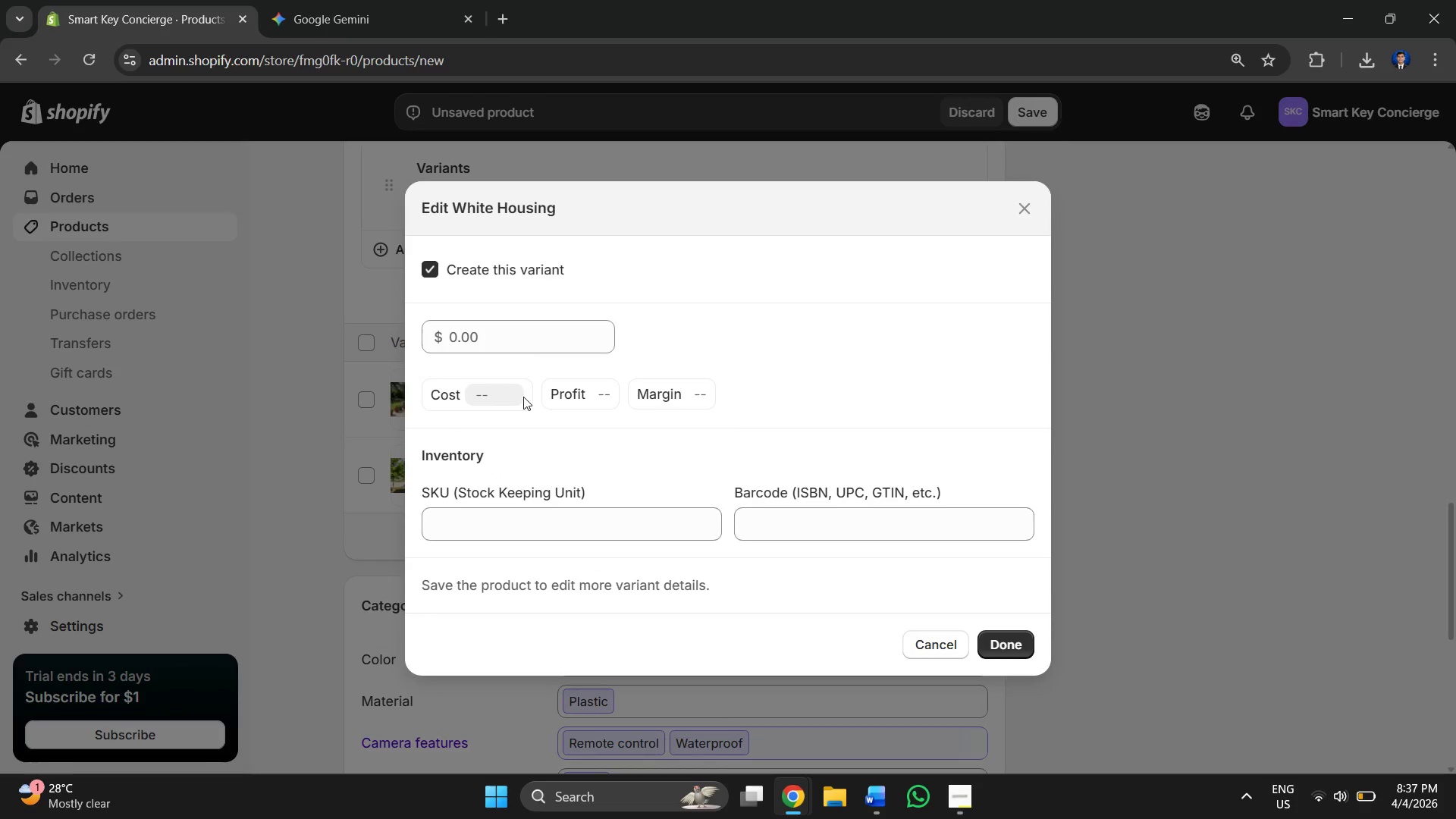 
left_click([517, 327])
 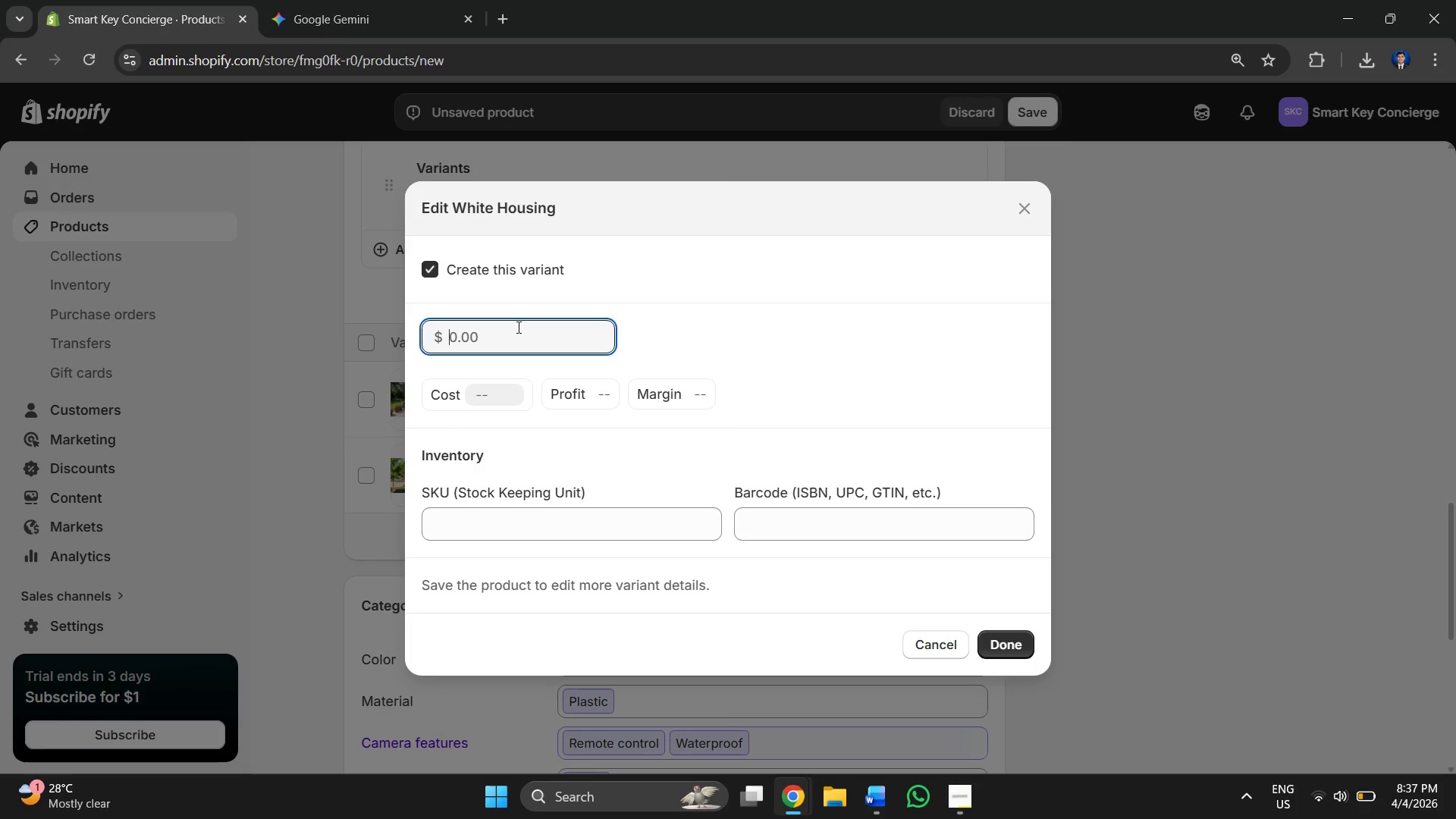 
key(Alt+AltLeft)
 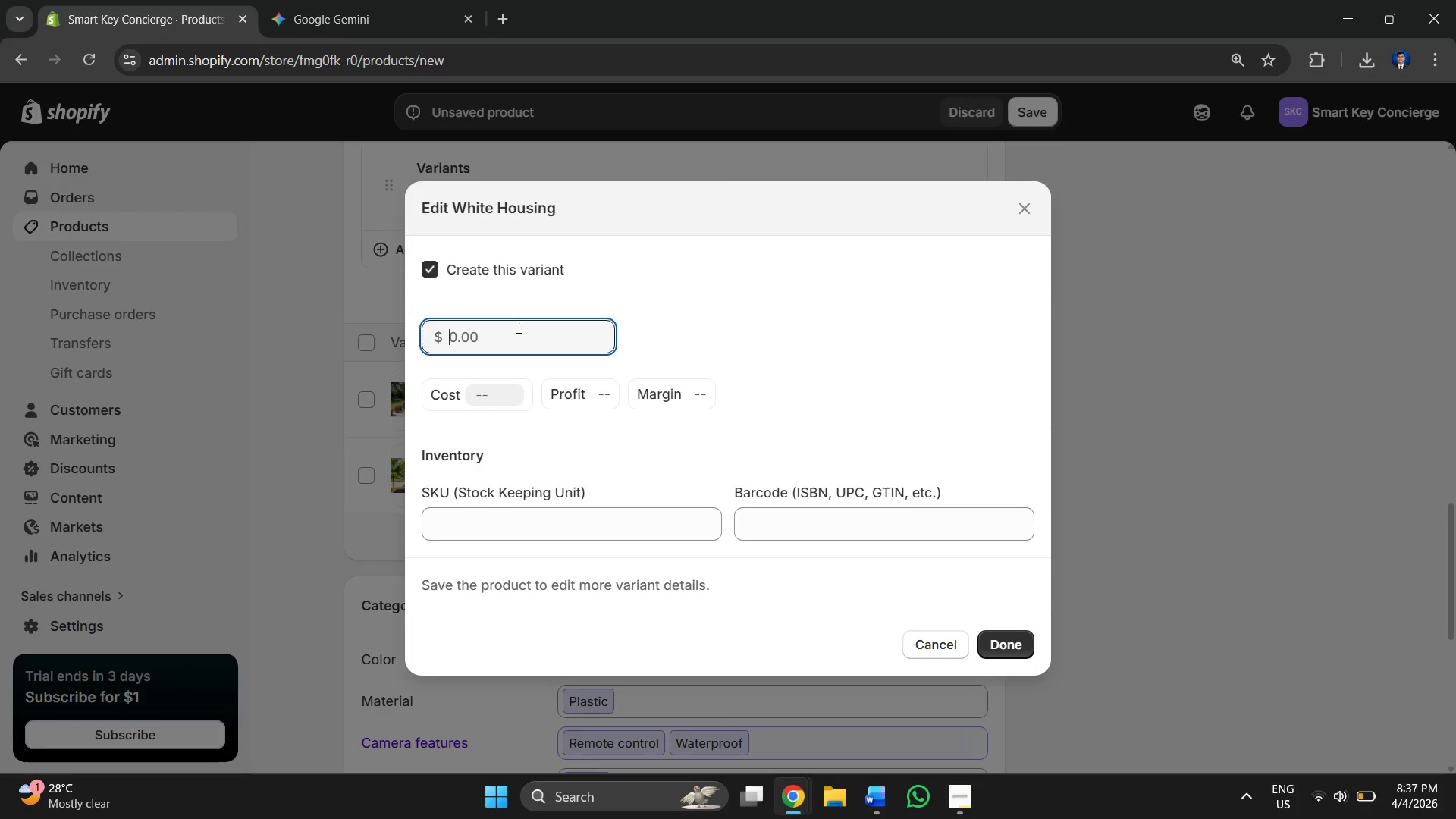 
key(Alt+Tab)
 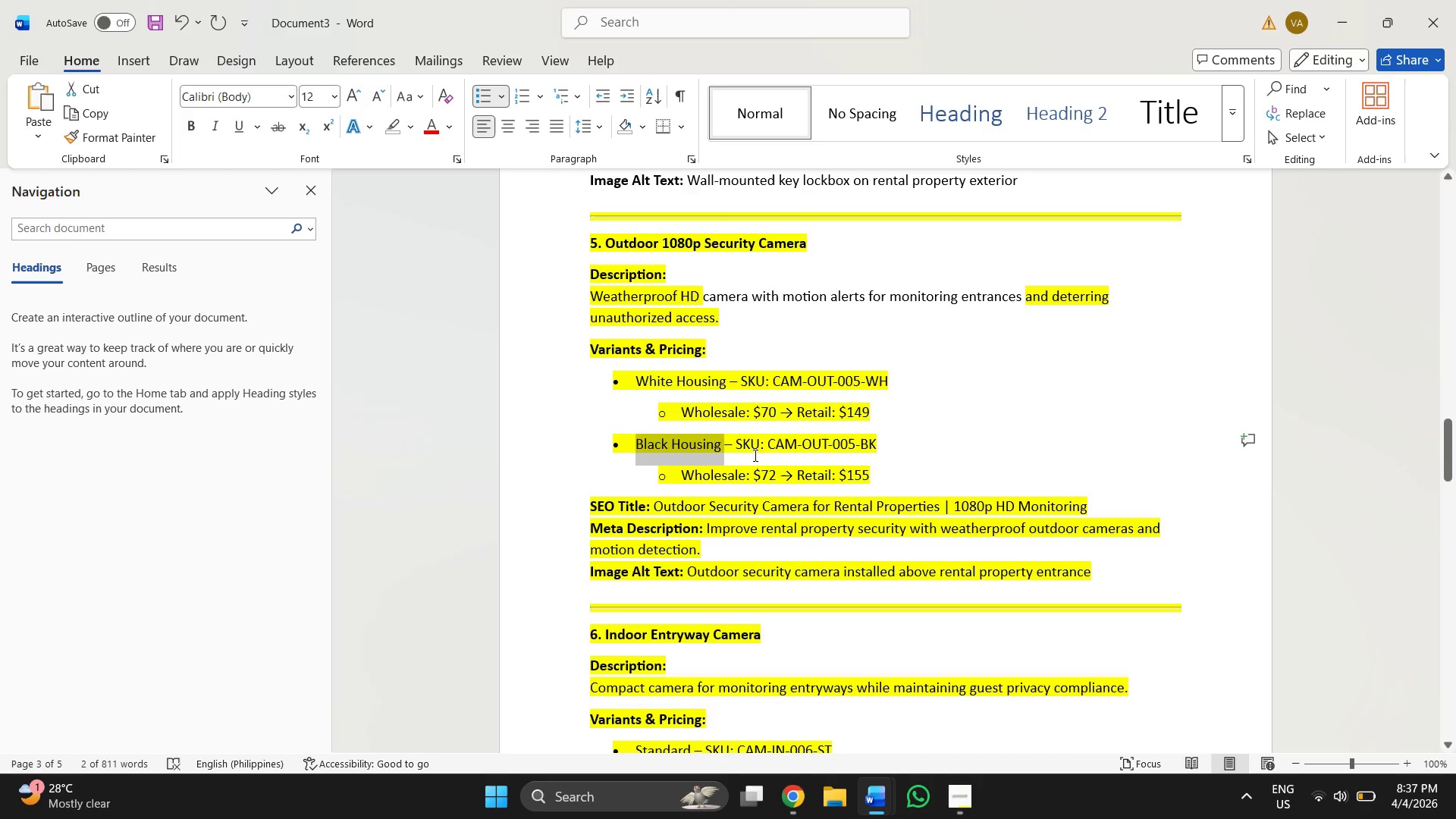 
left_click([827, 457])
 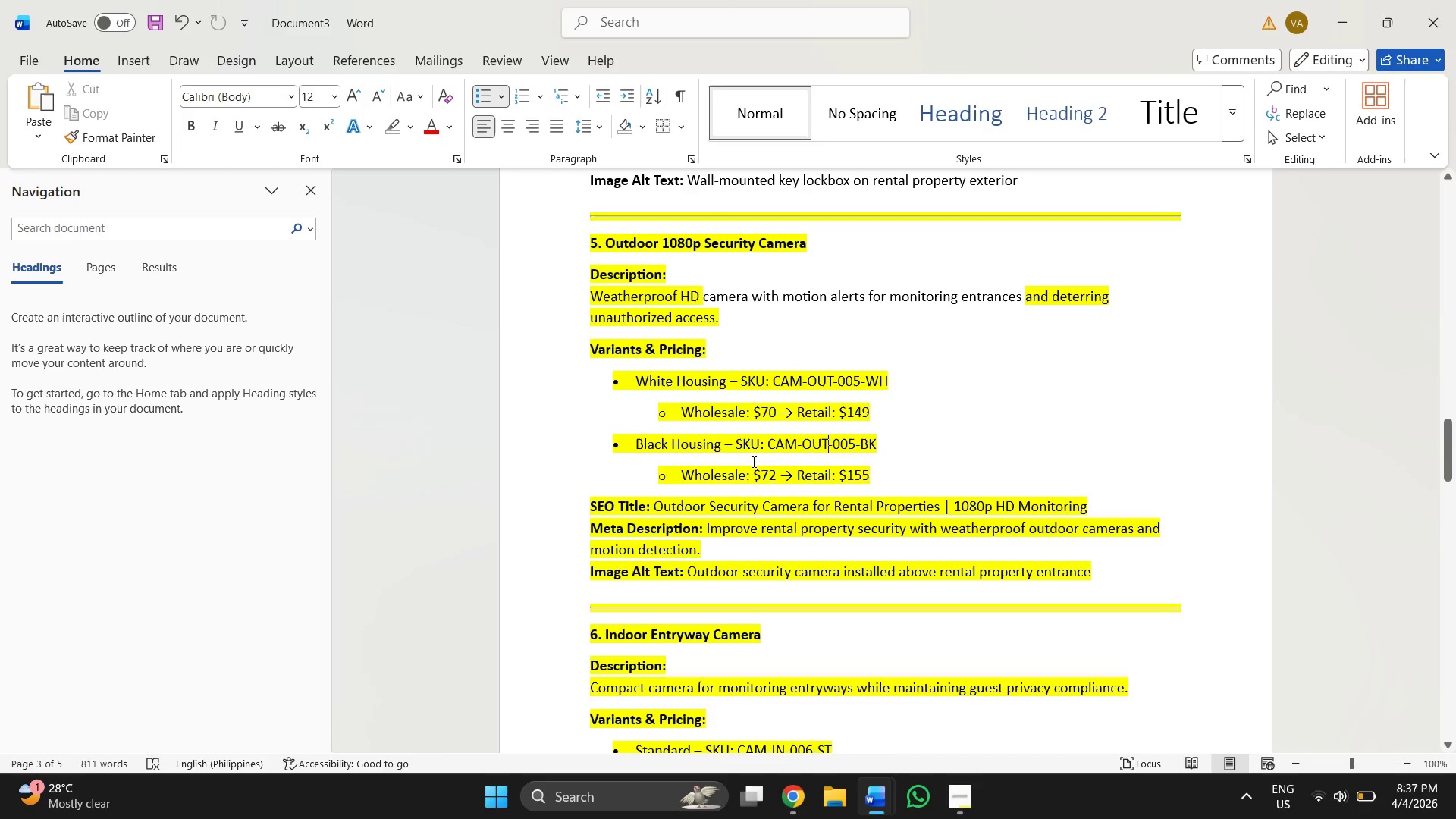 
left_click([749, 460])
 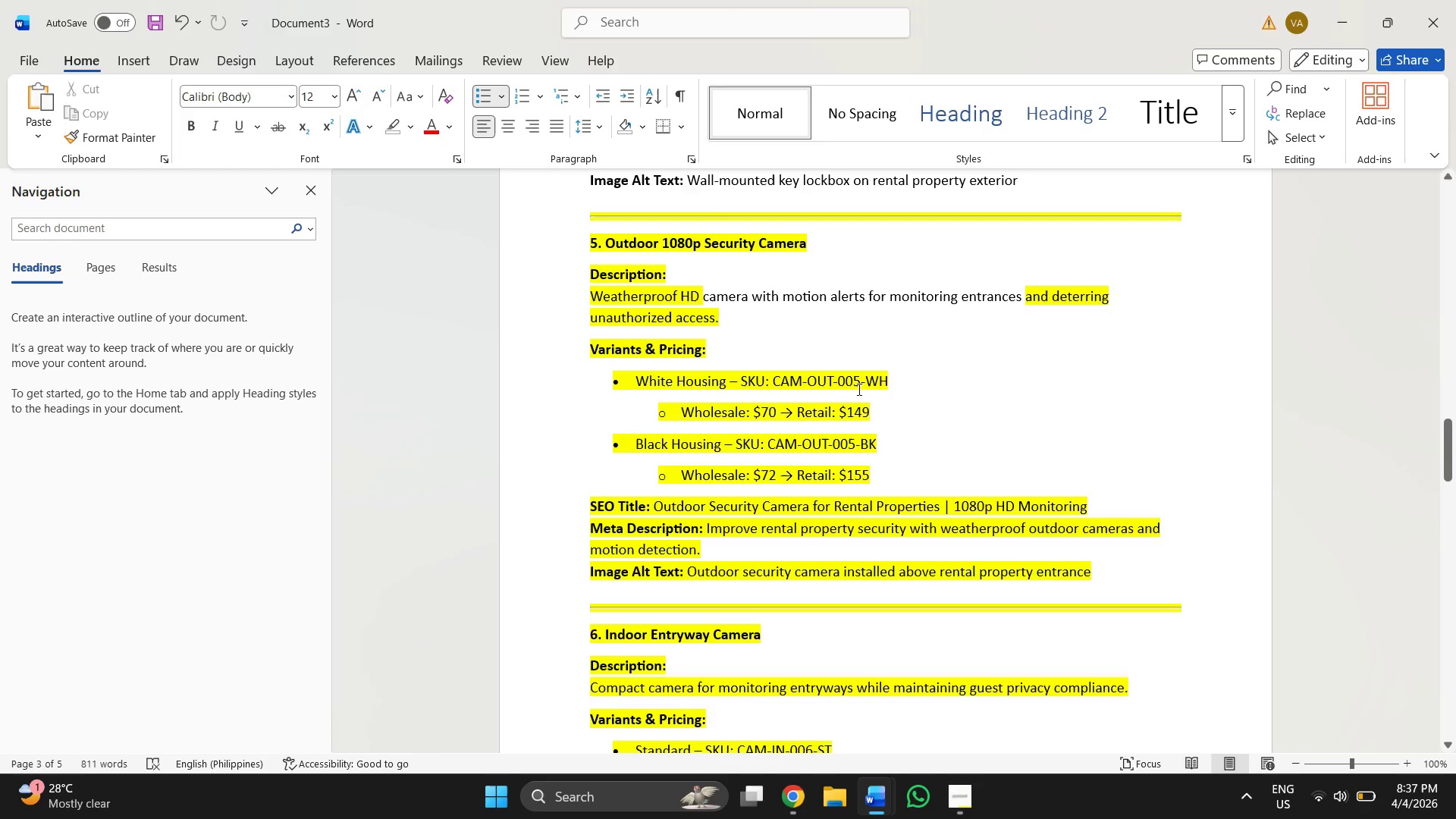 
left_click([852, 407])
 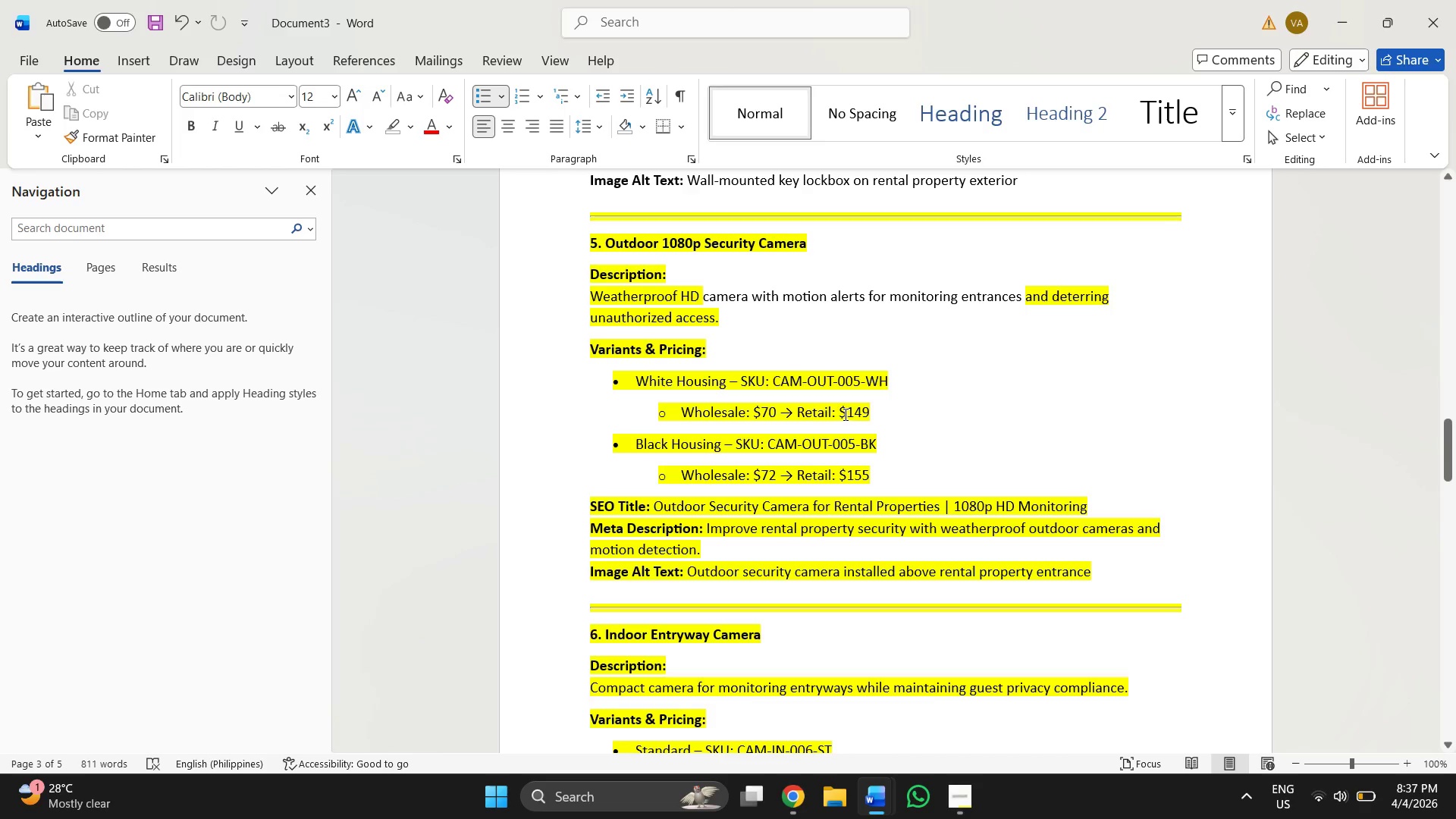 
left_click_drag(start_coordinate=[843, 413], to_coordinate=[878, 410])
 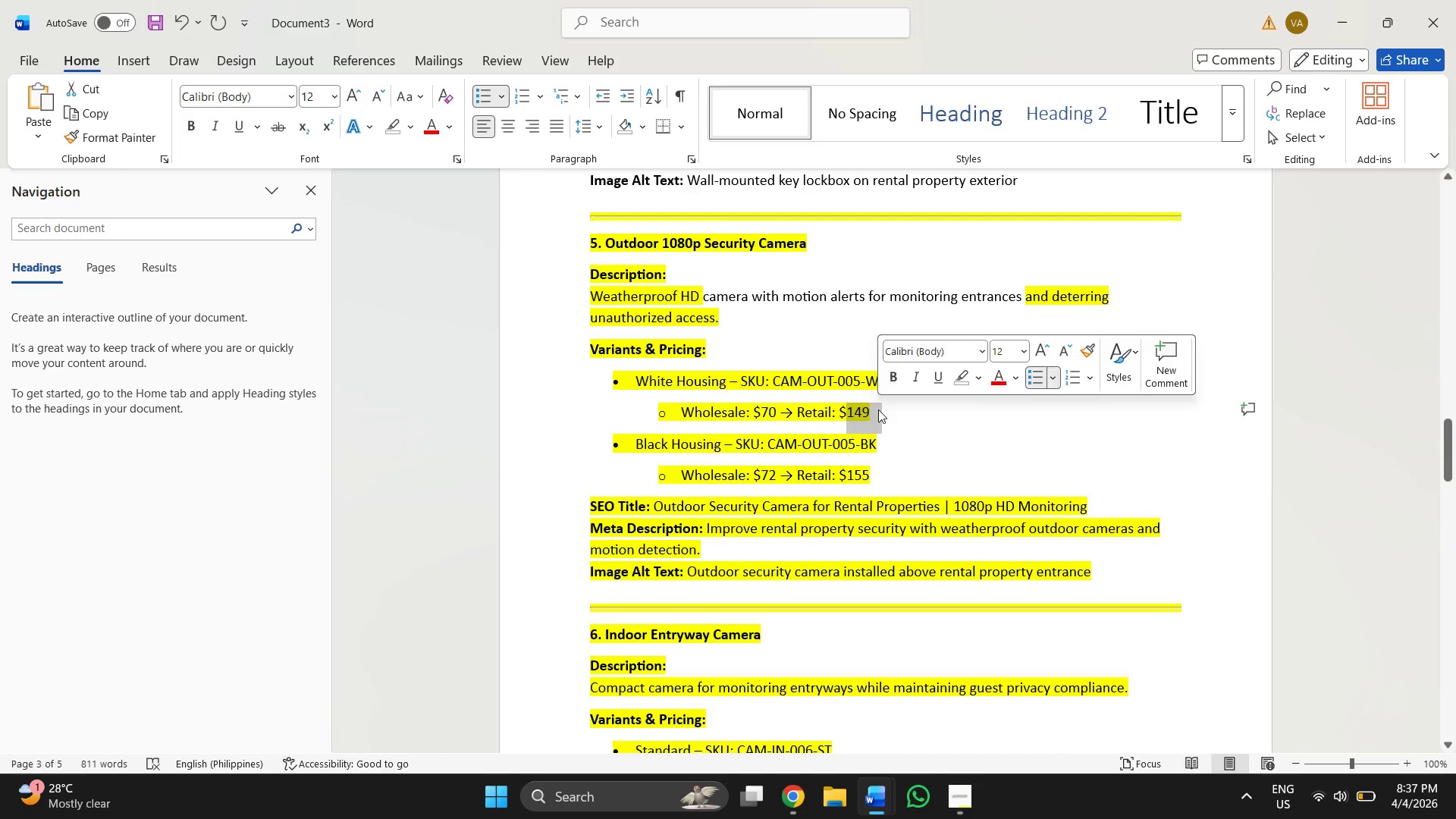 
key(Control+ControlLeft)
 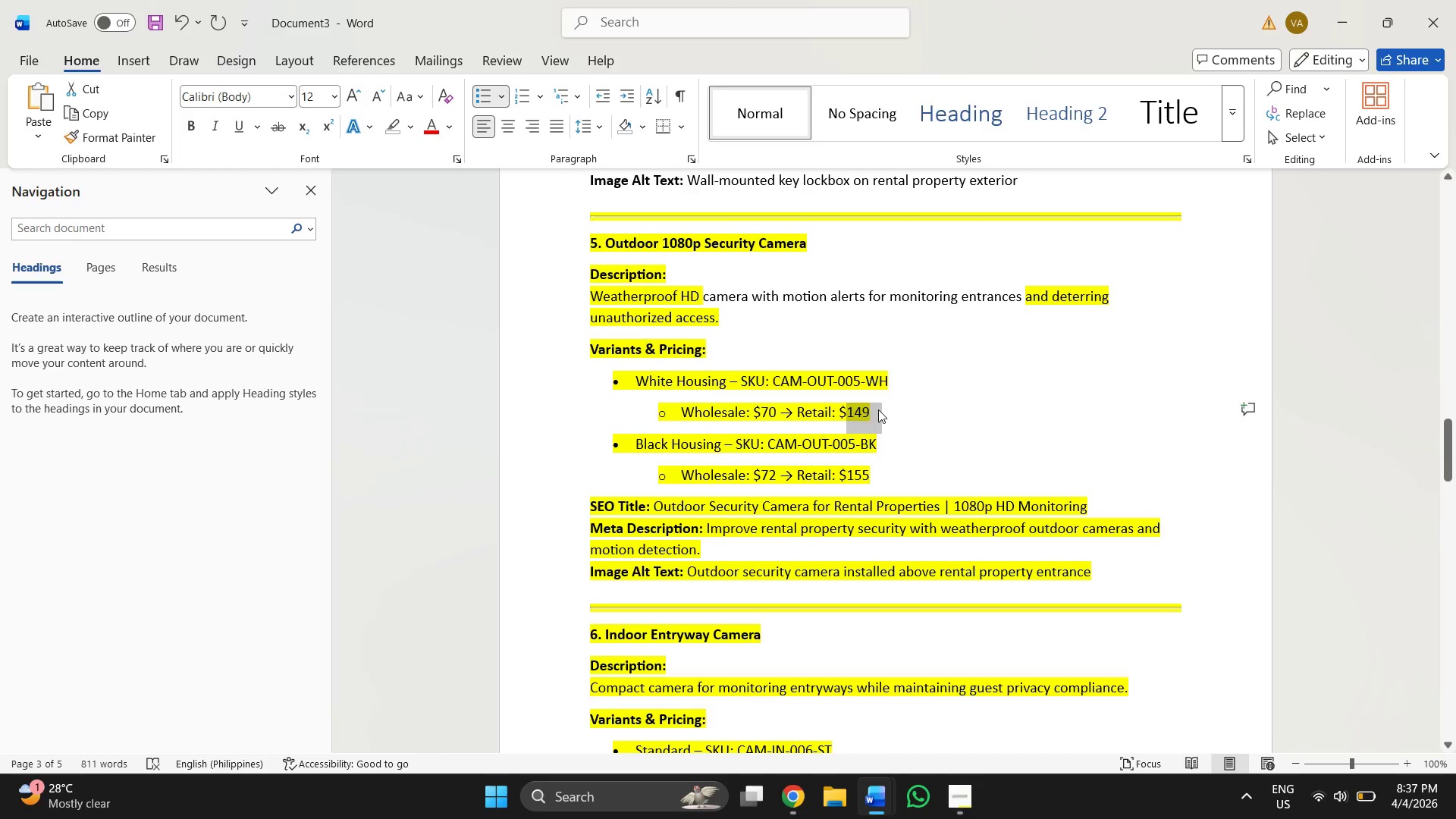 
key(Control+C)
 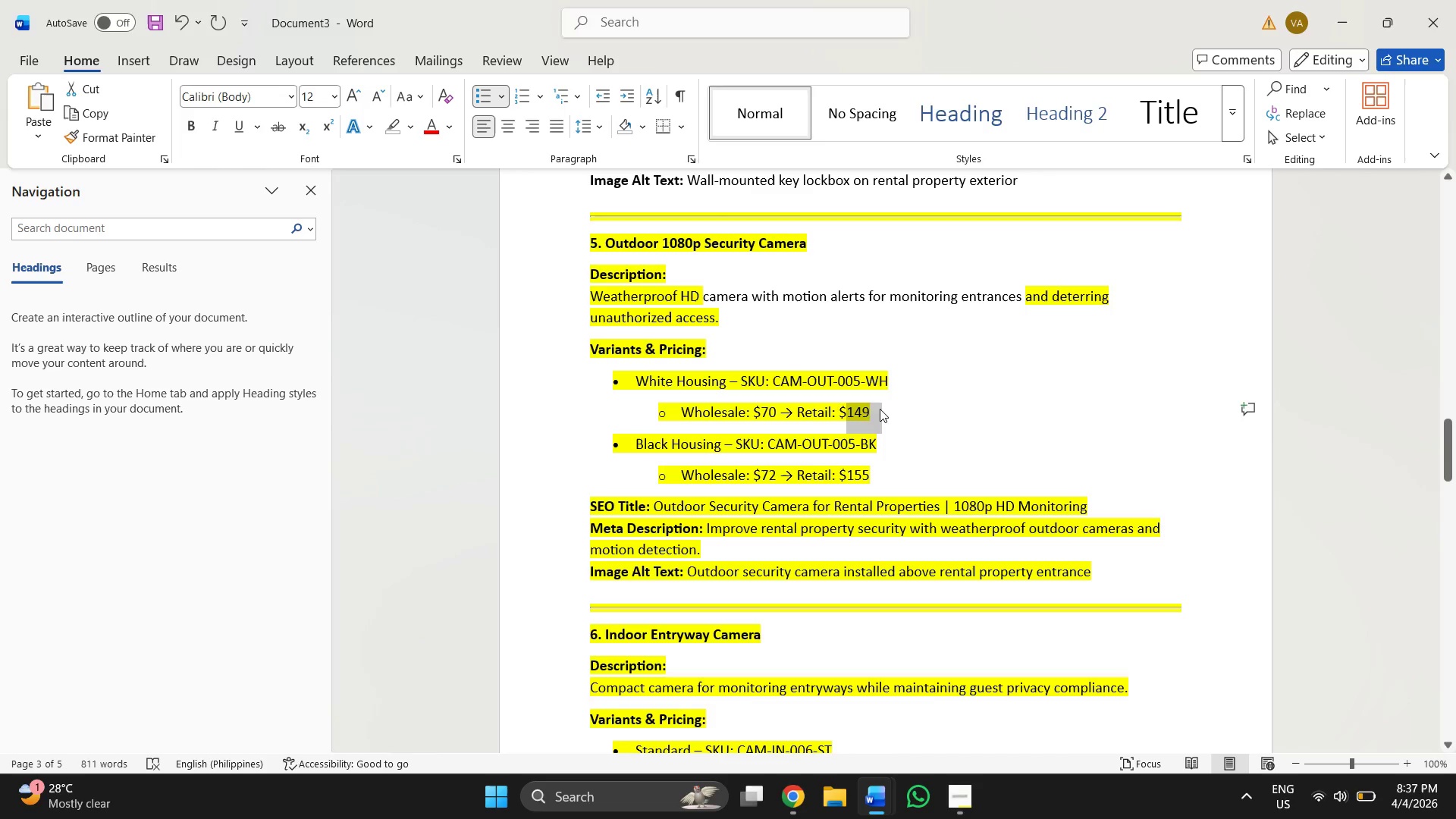 
key(Alt+AltLeft)
 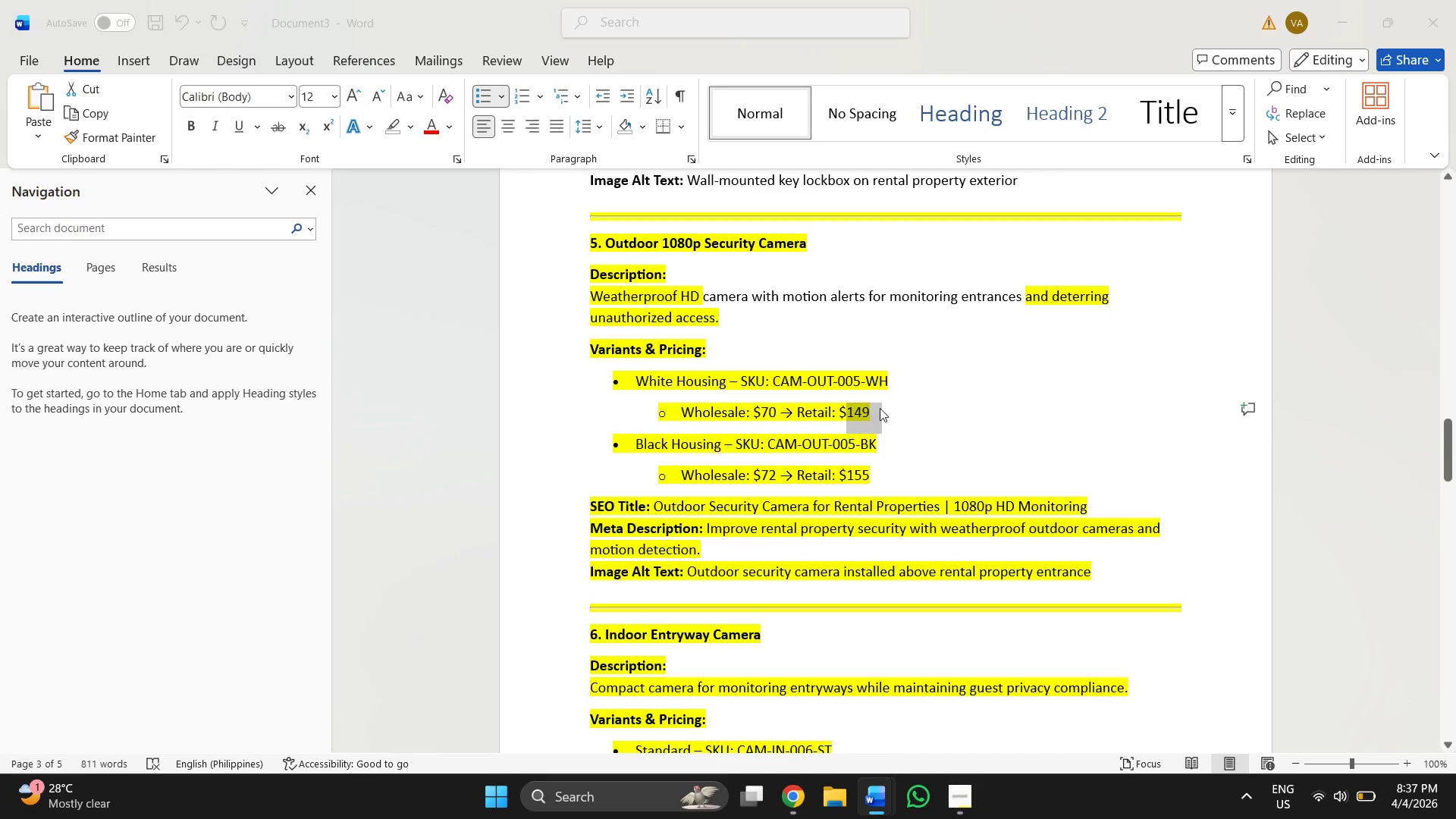 
key(Alt+Tab)
 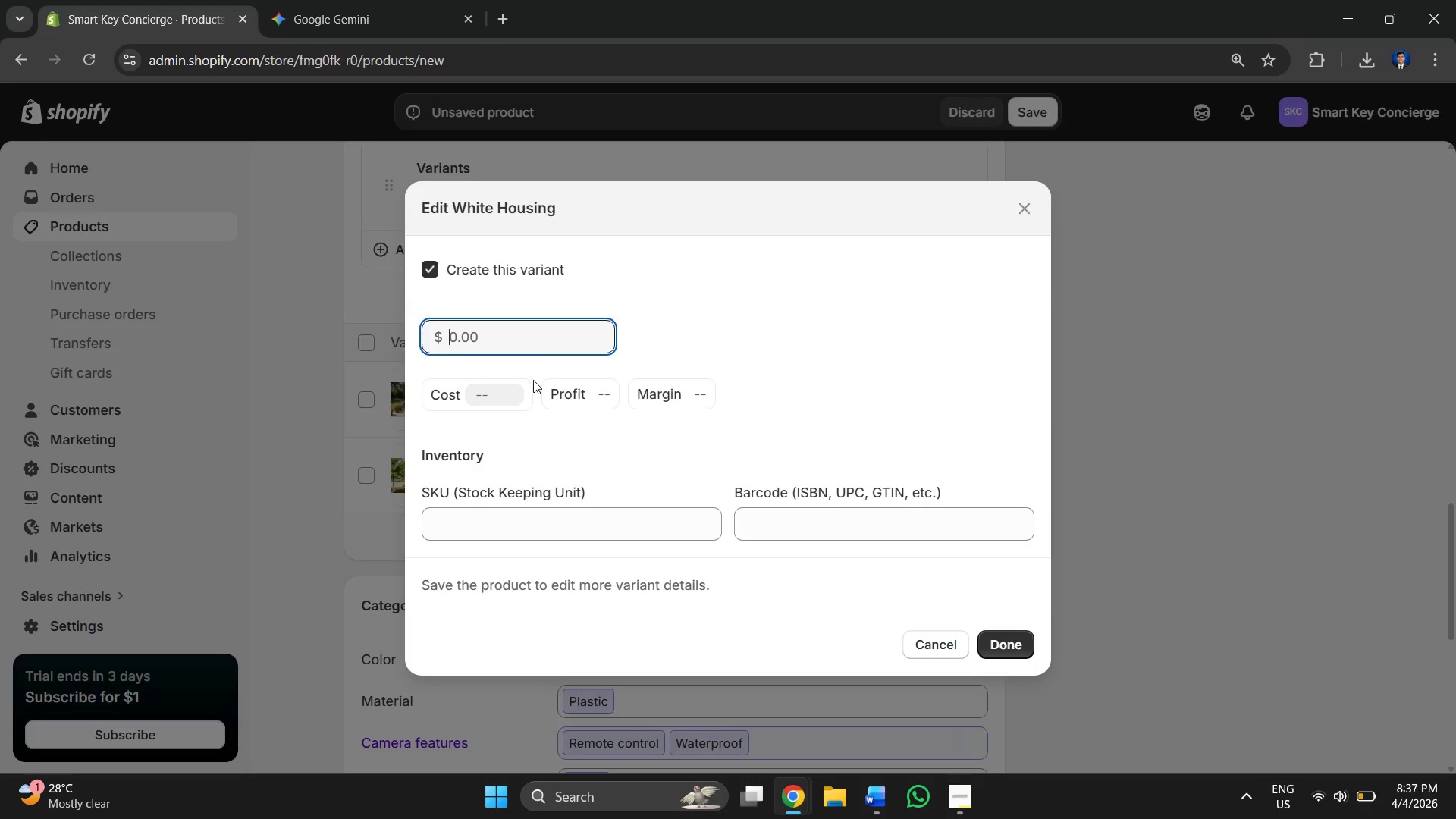 
key(Control+V)
 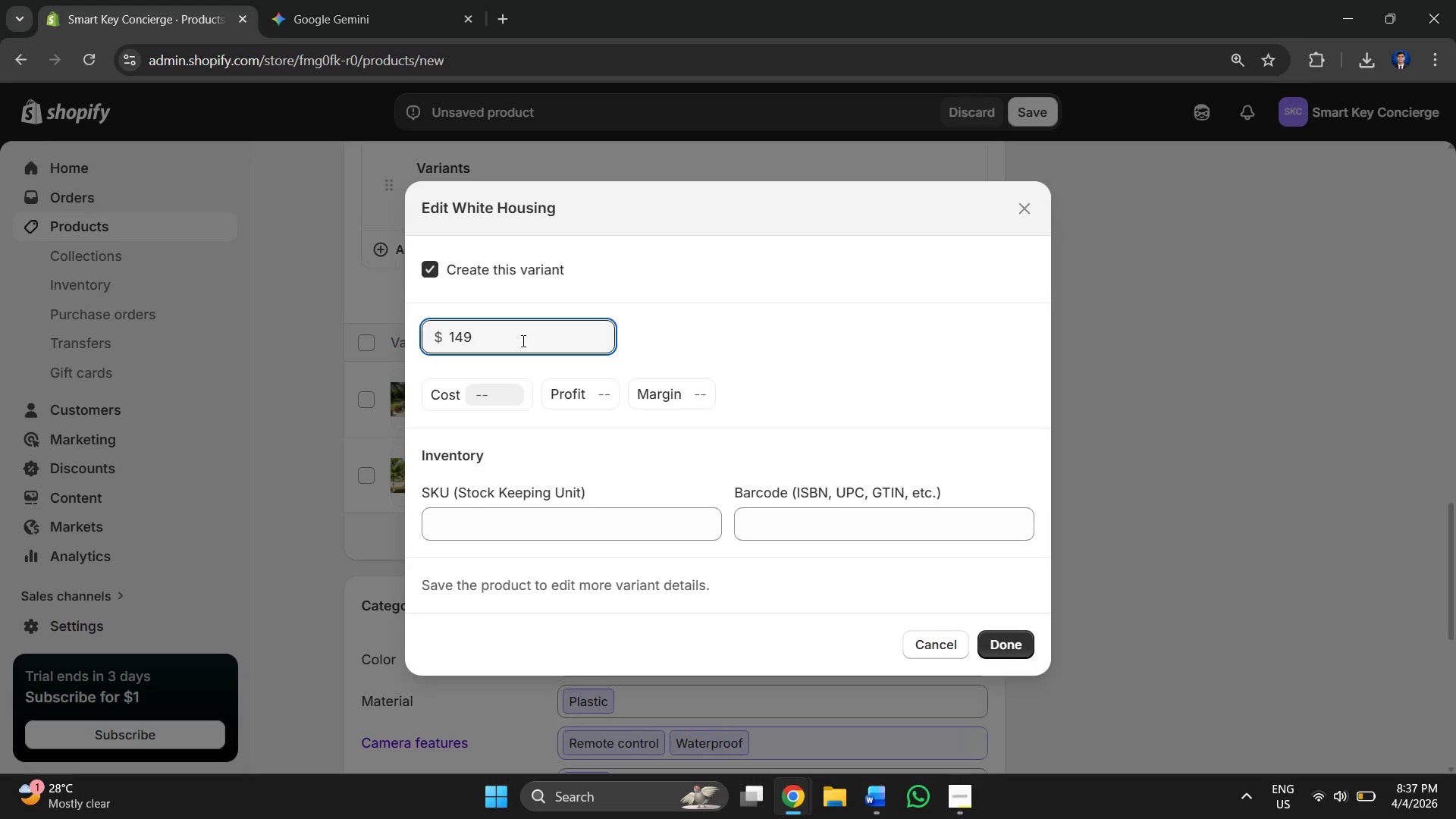 
key(Backspace)
 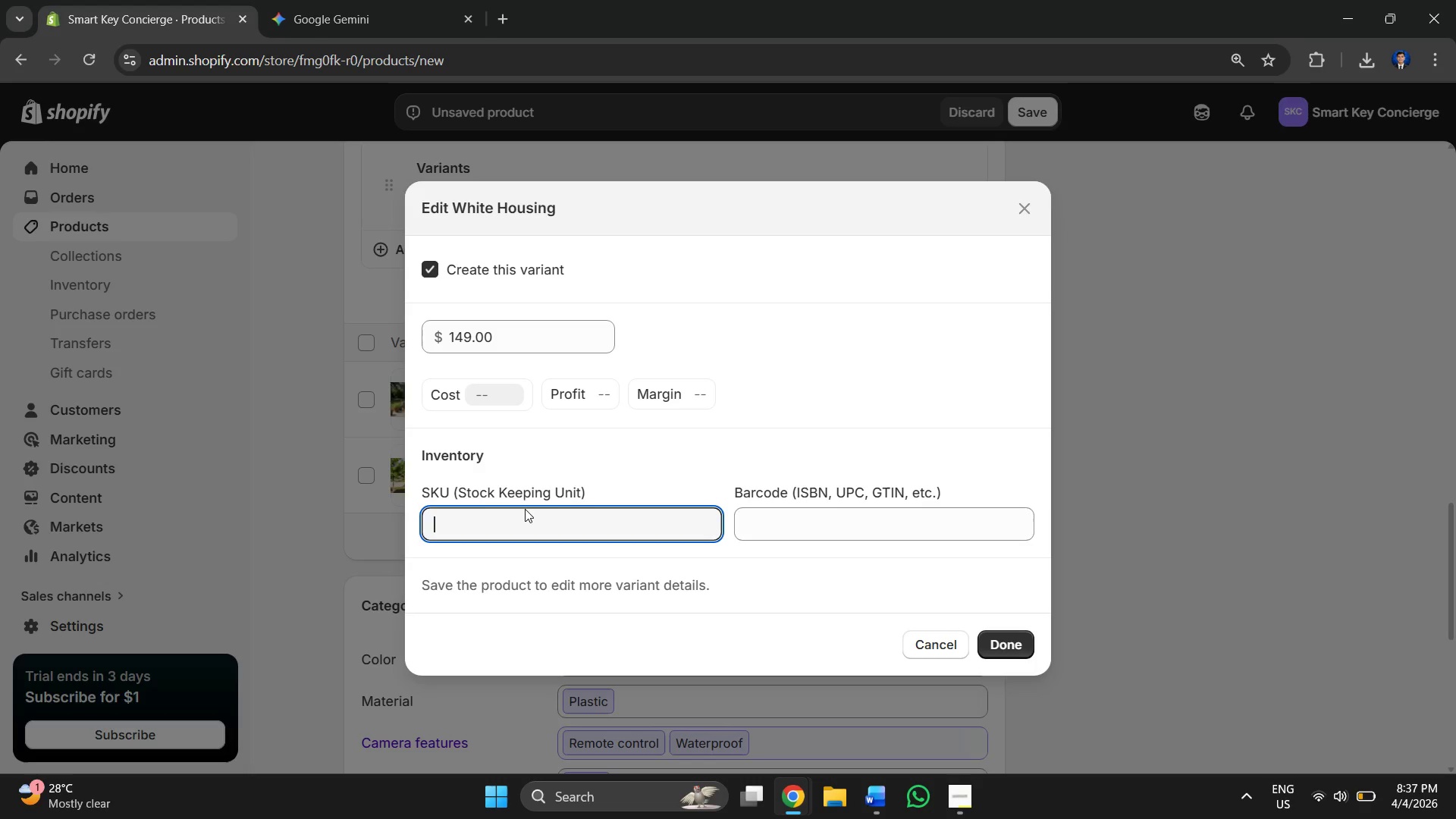 
key(Alt+AltLeft)
 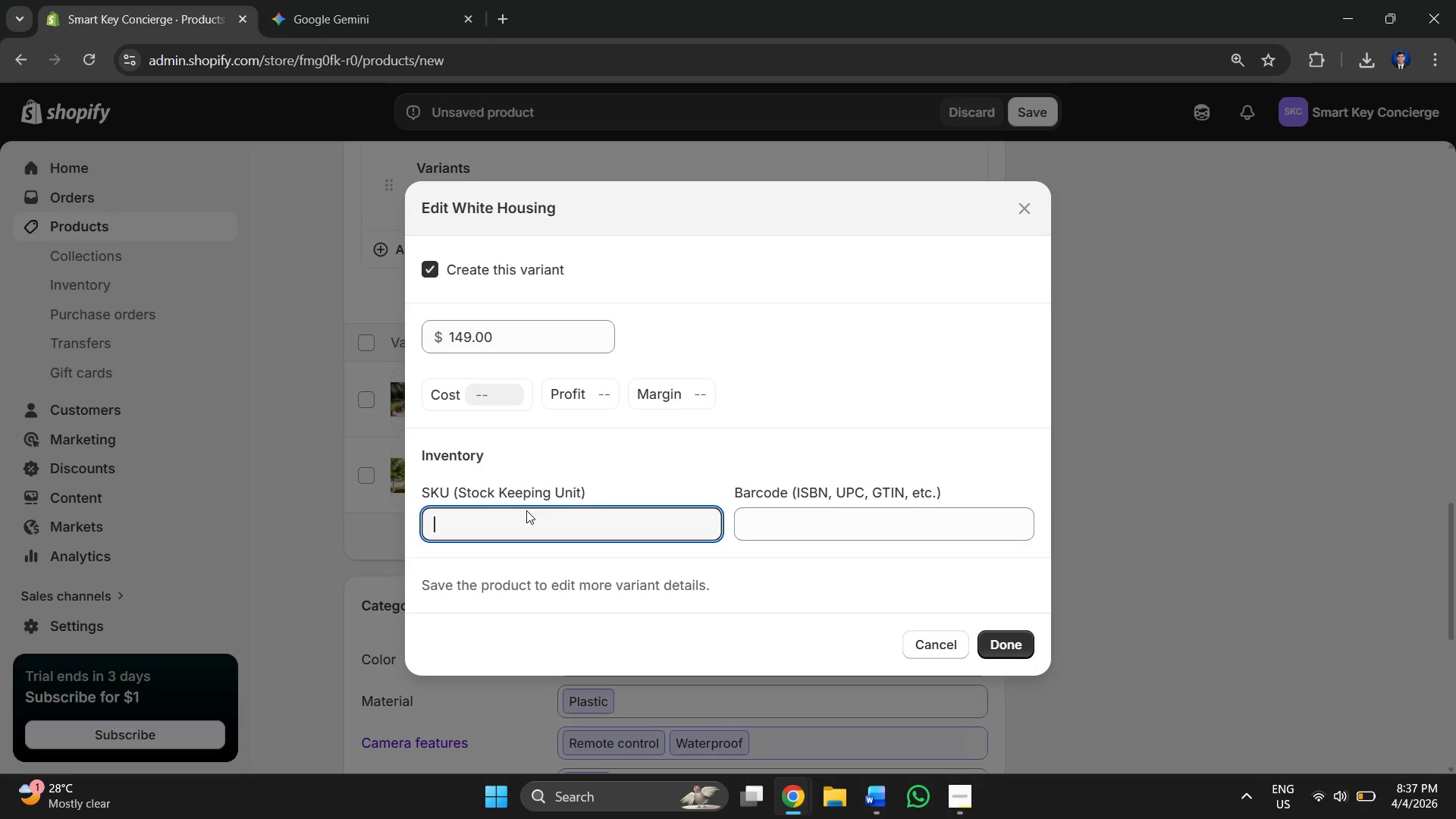 
key(Alt+Tab)
 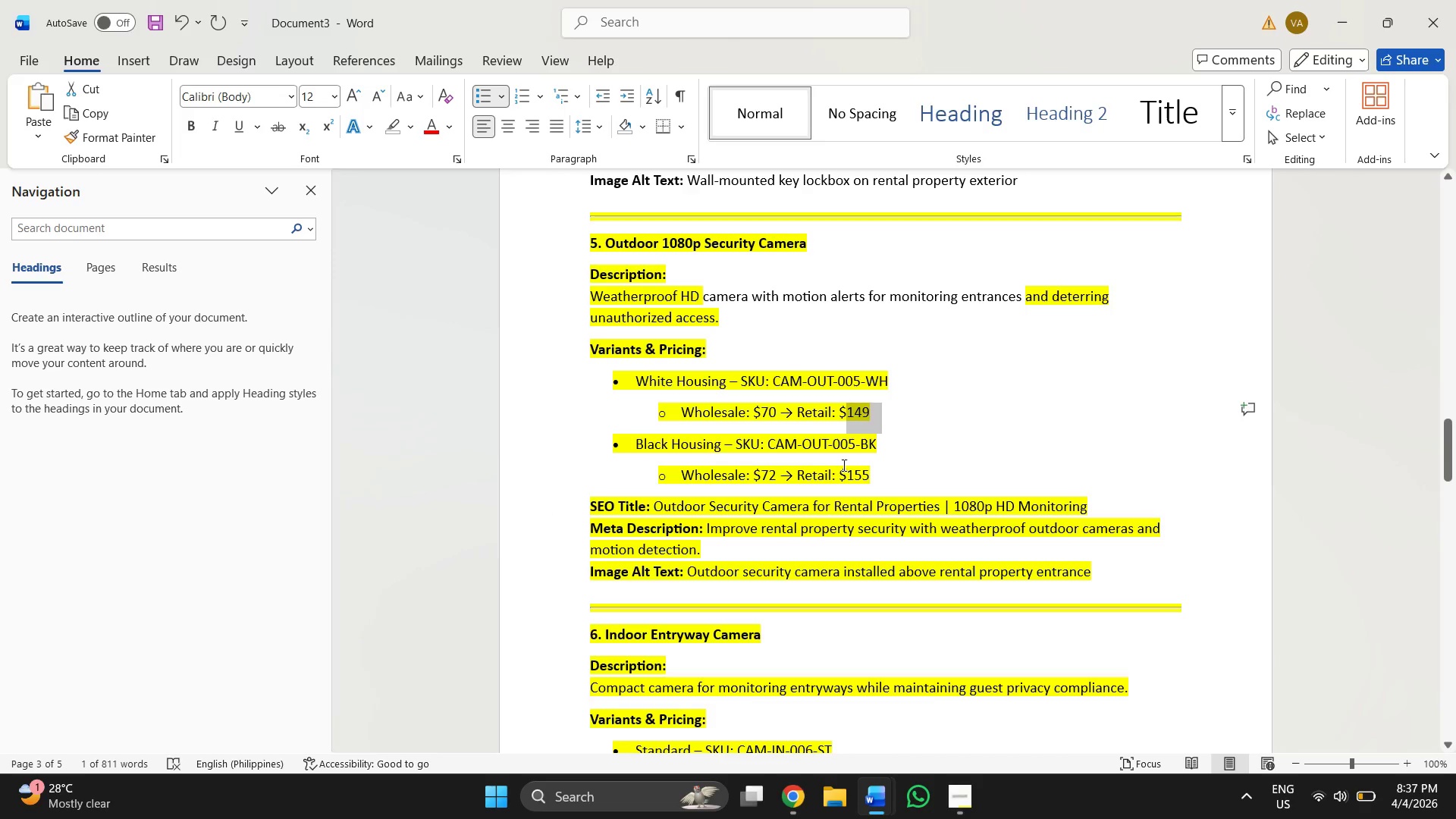 
left_click_drag(start_coordinate=[848, 474], to_coordinate=[880, 469])
 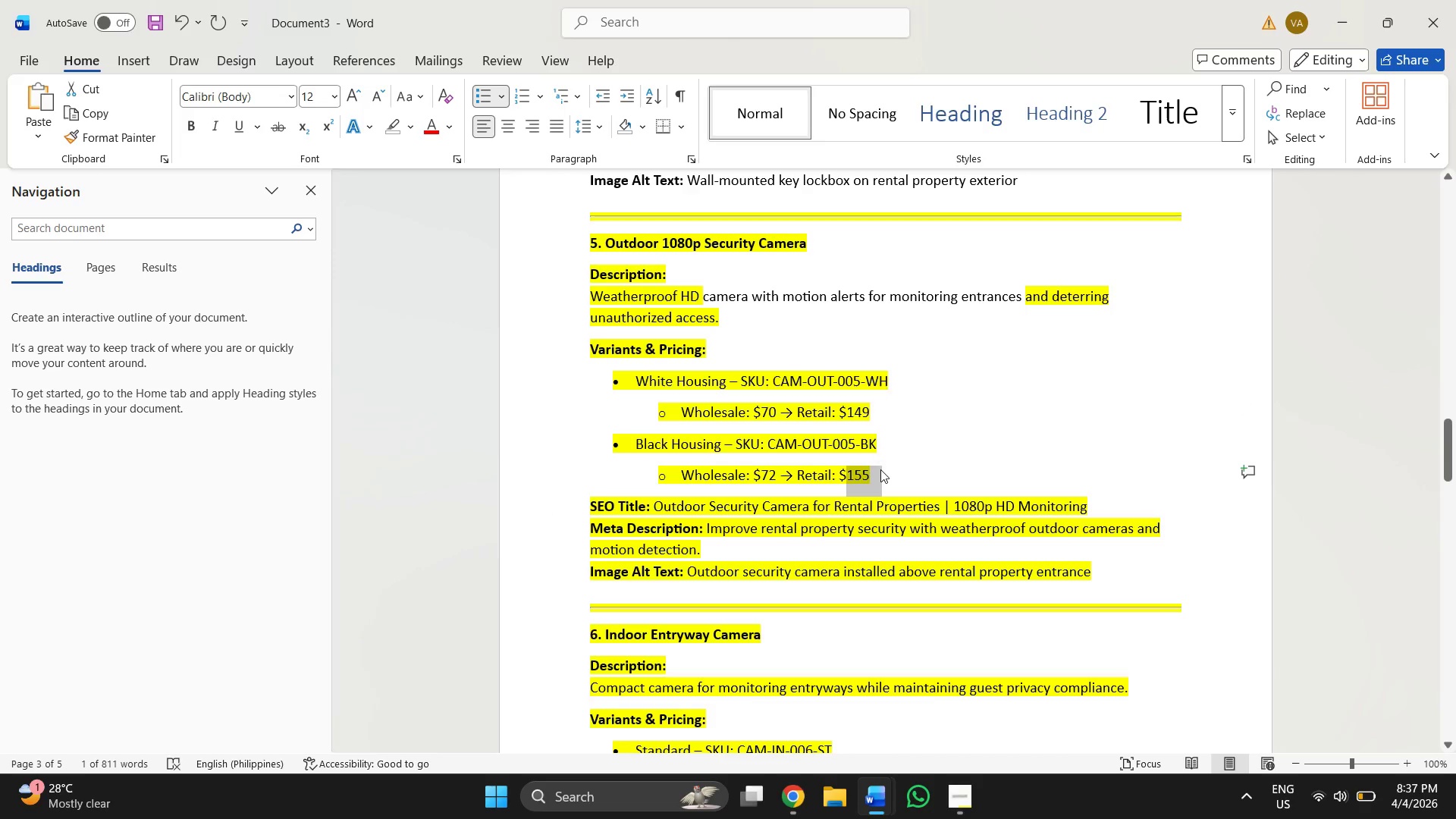 
key(Control+C)
 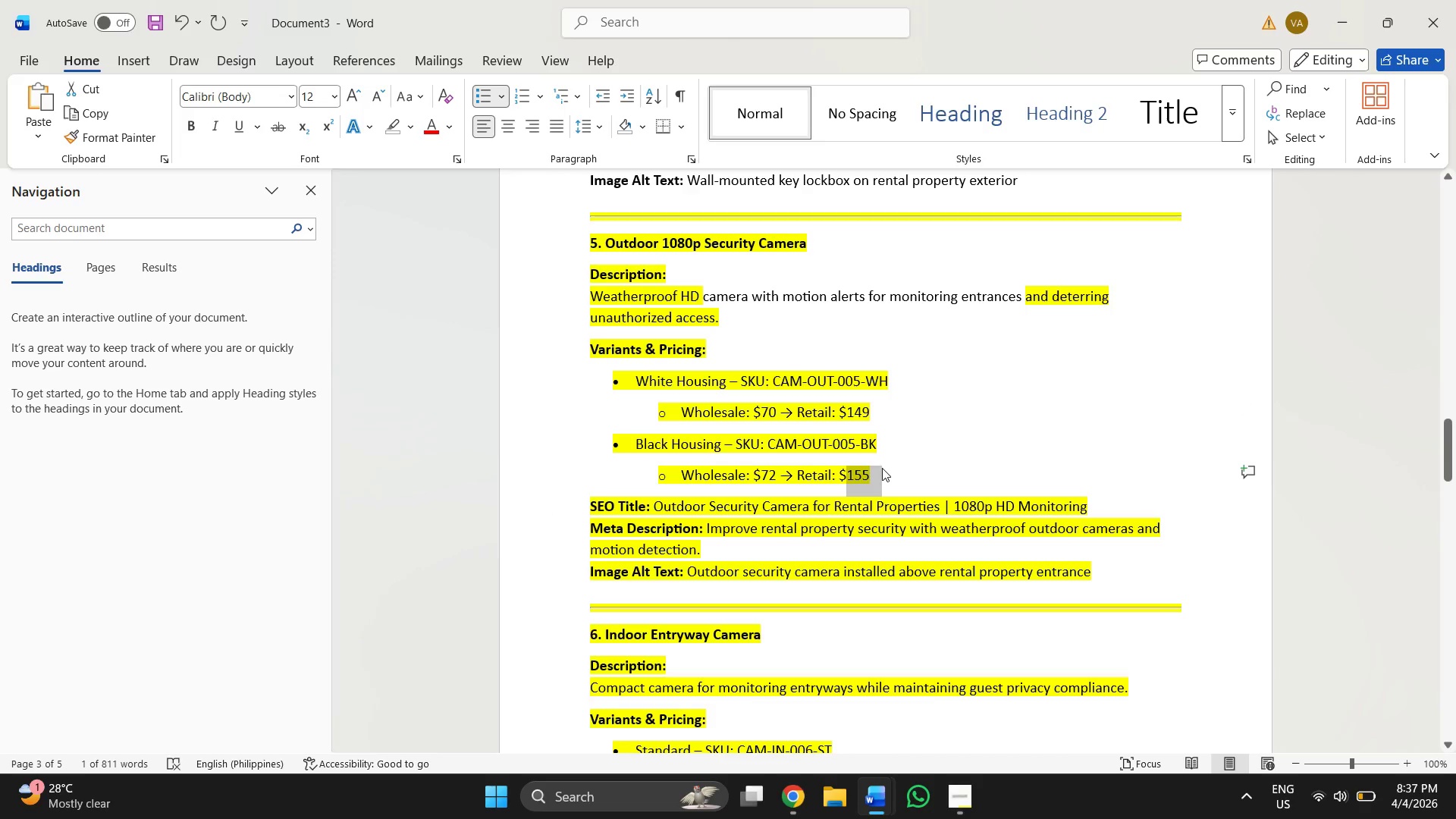 
key(Alt+AltLeft)
 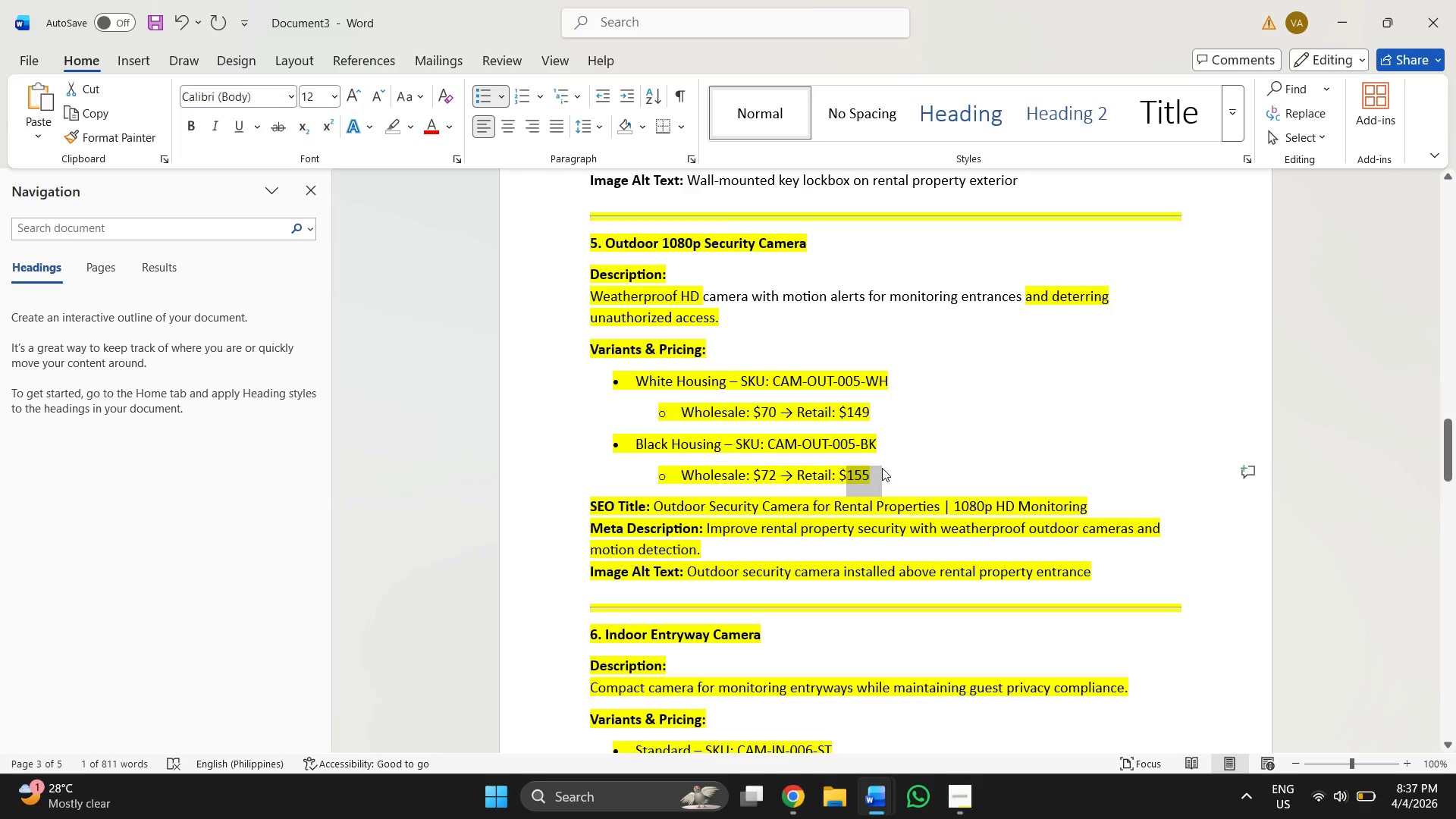 
key(Alt+Tab)
 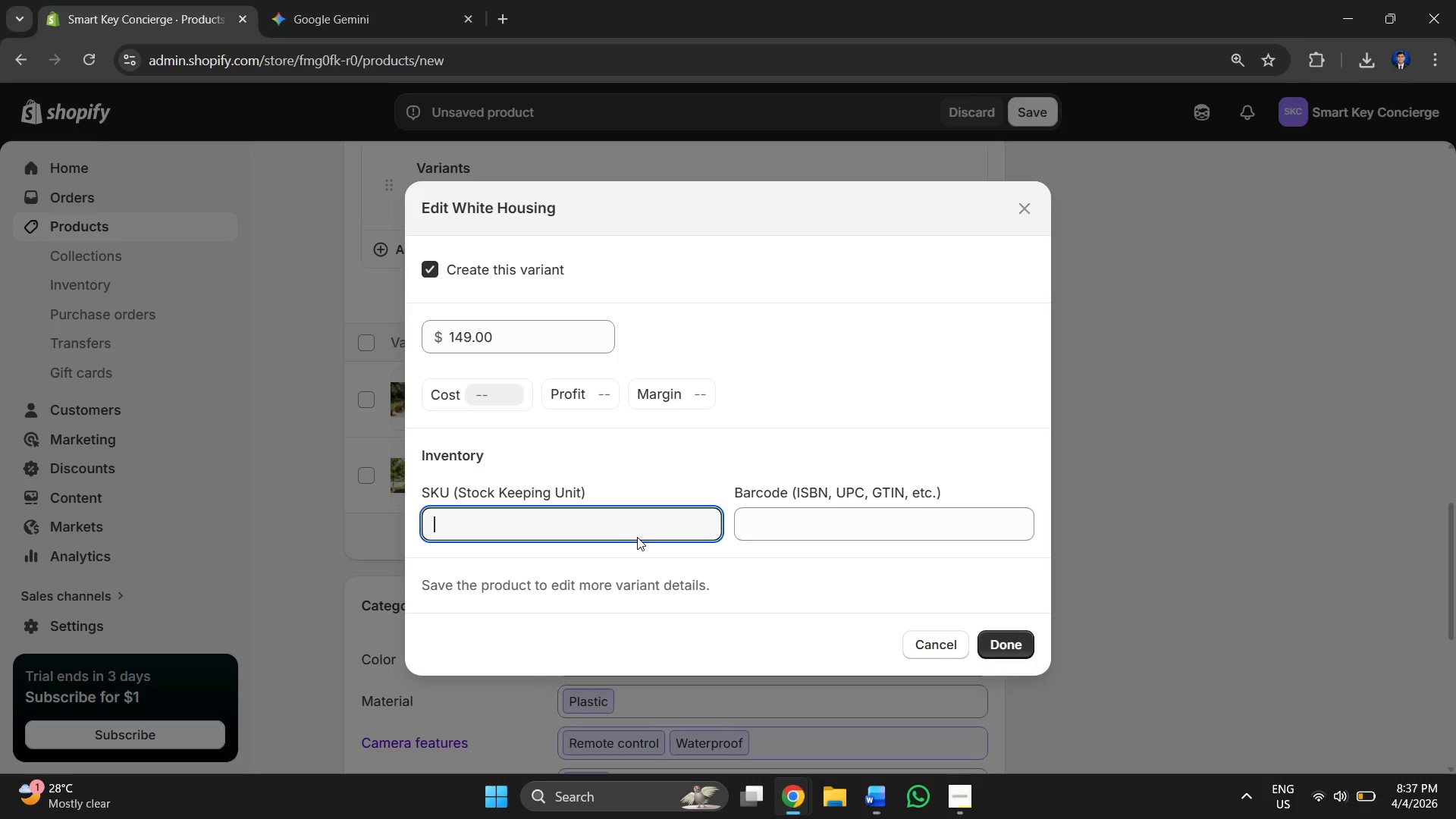 
hold_key(key=ControlLeft, duration=0.42)
 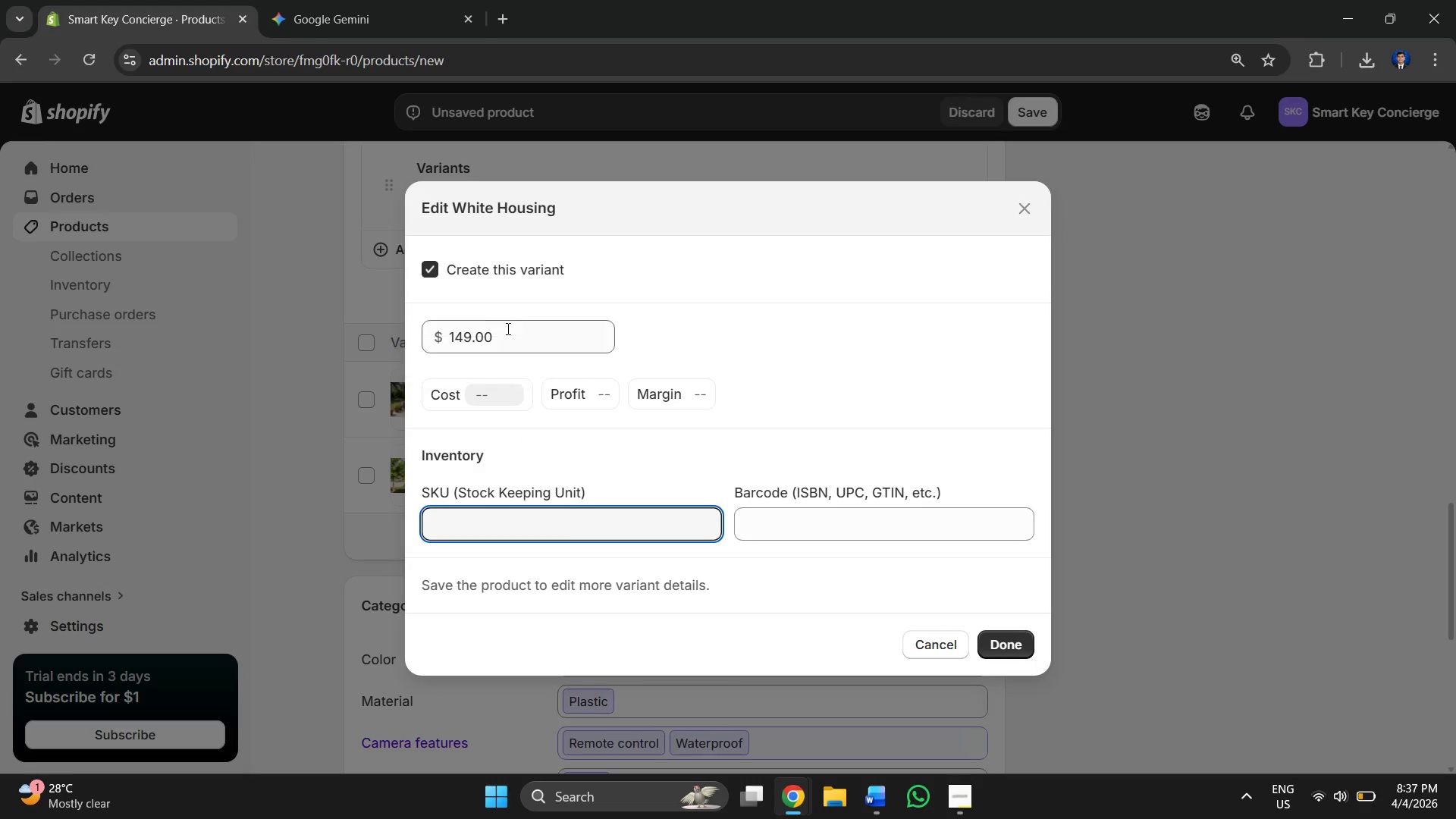 
left_click([507, 328])
 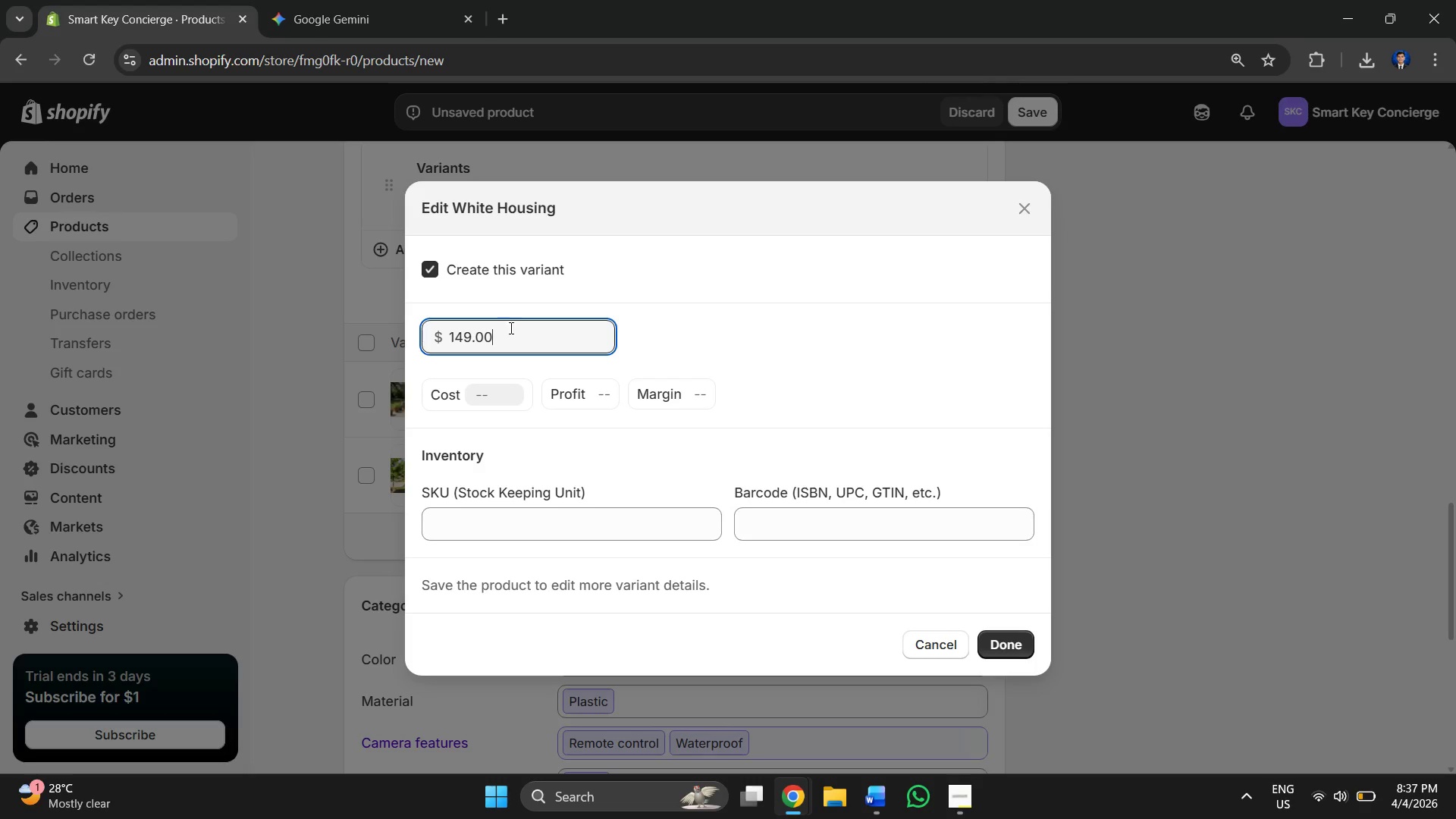 
key(Alt+AltLeft)
 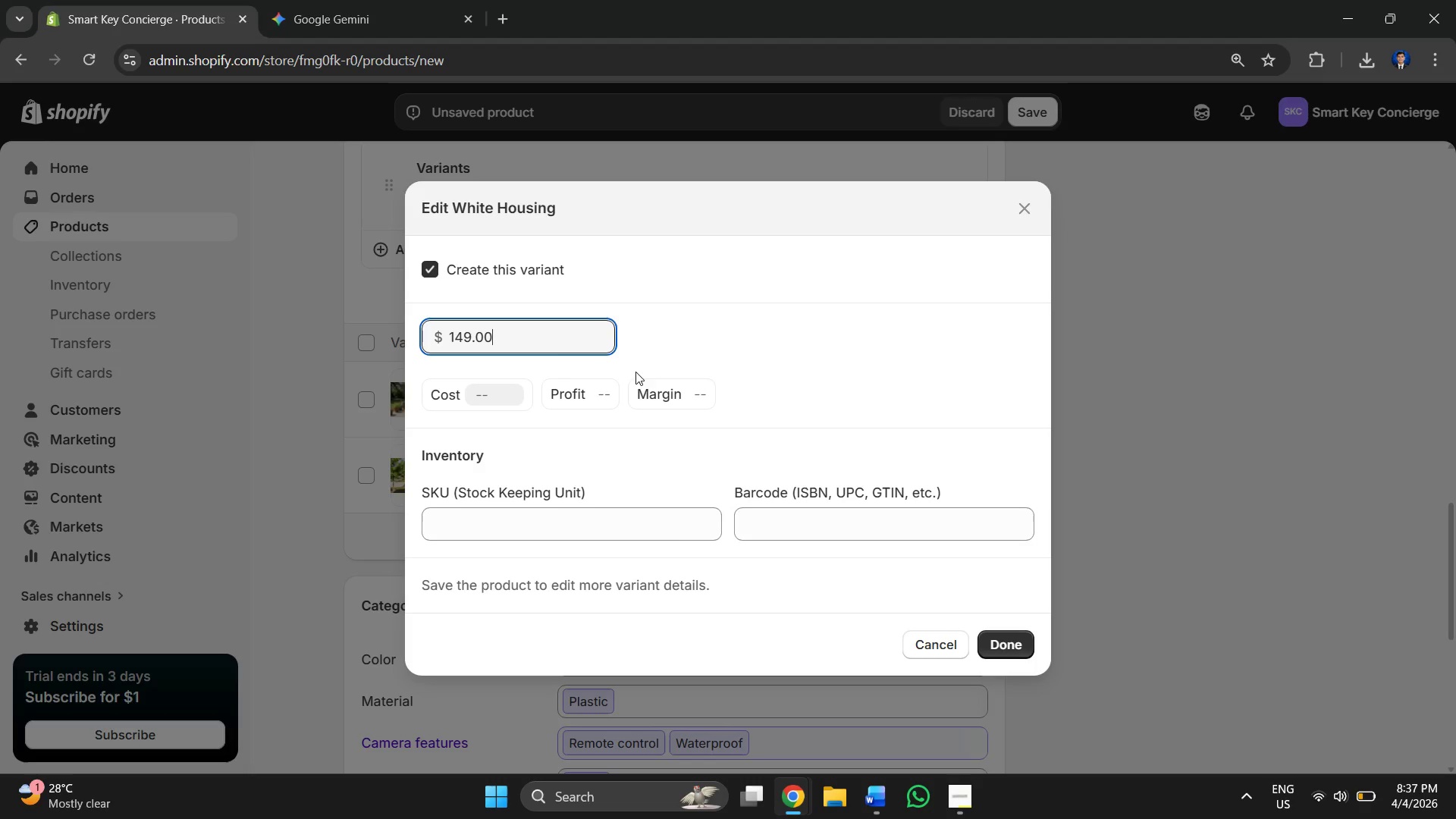 
key(Alt+Tab)
 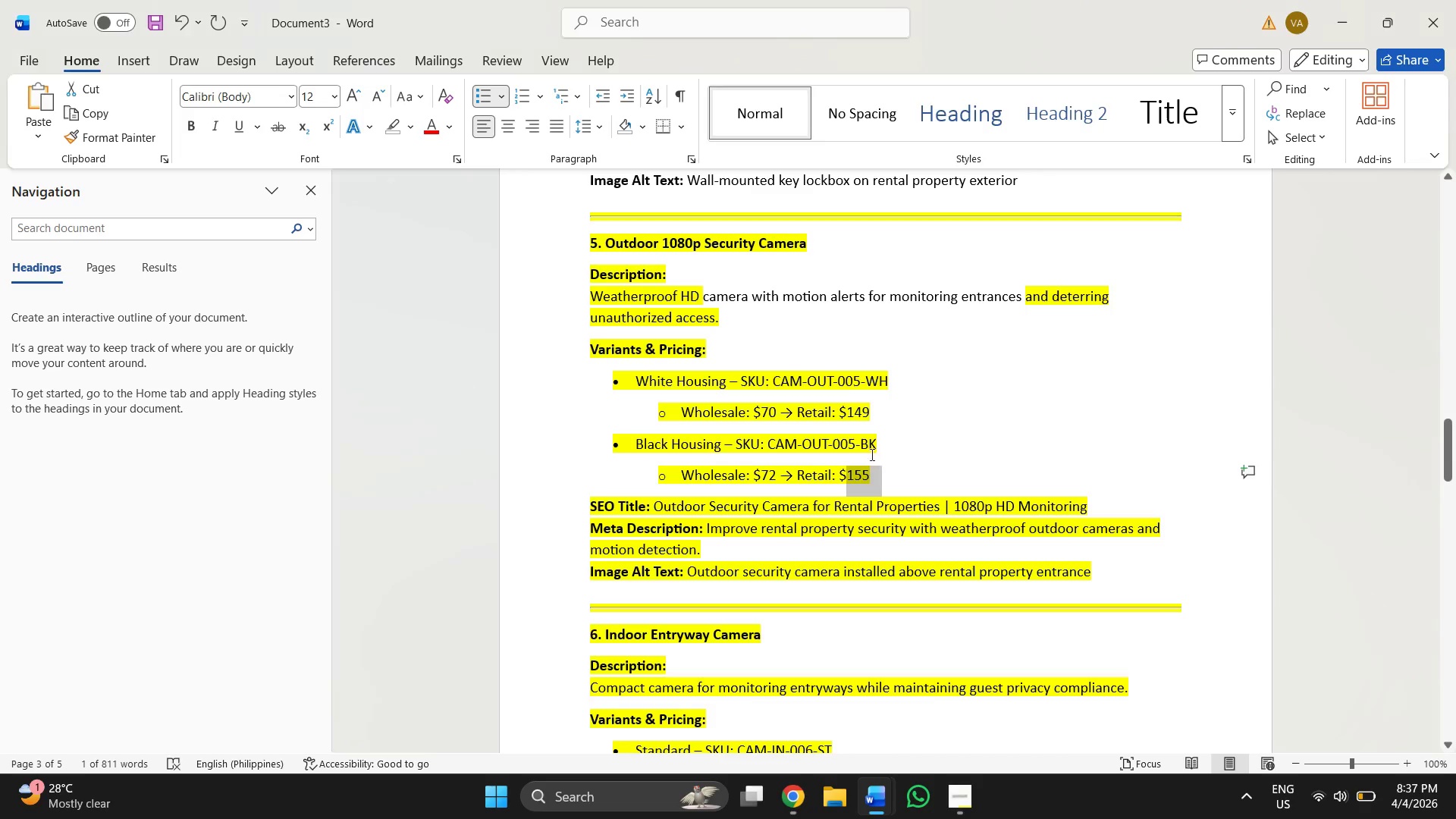 
left_click([846, 400])
 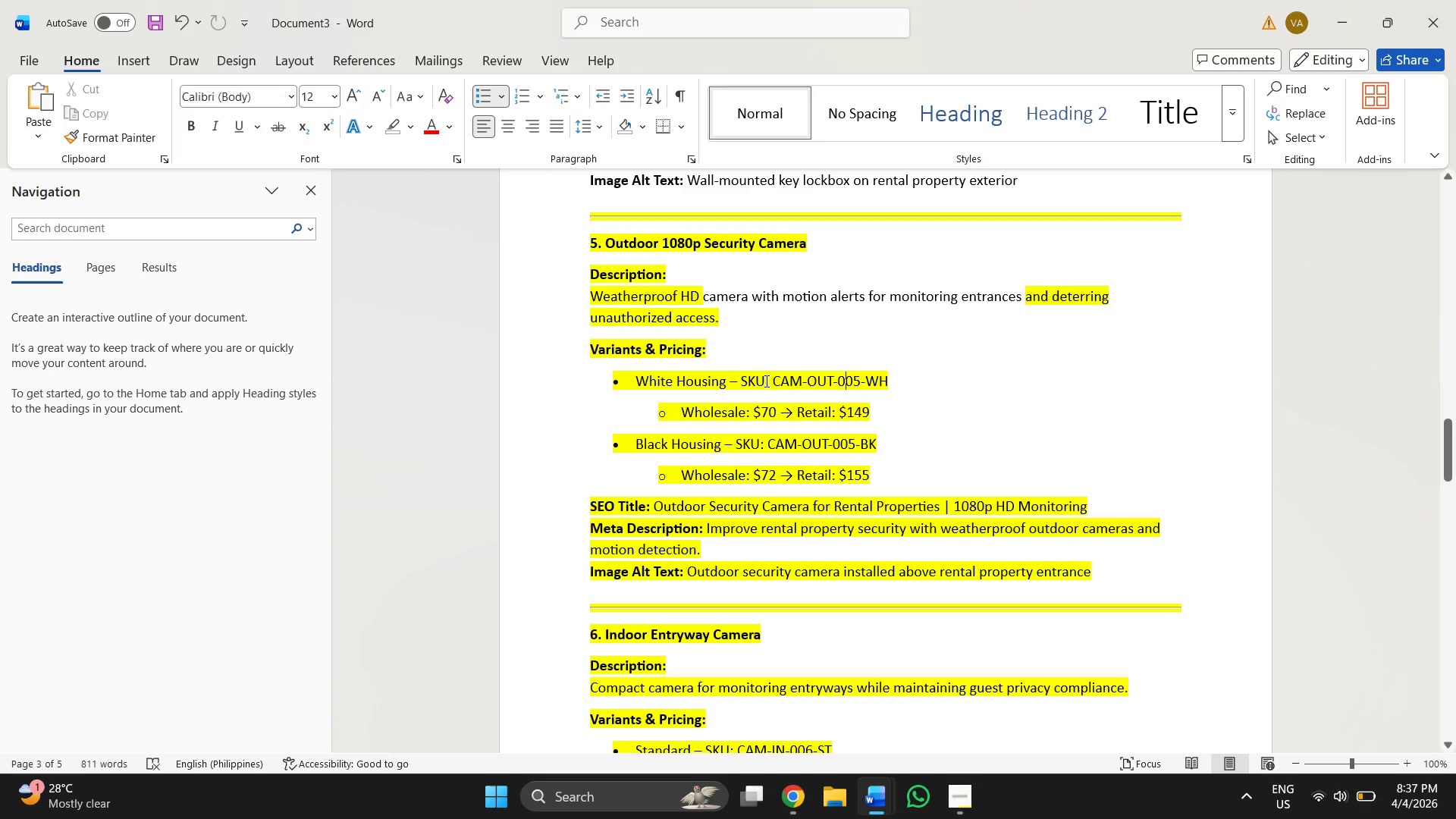 
left_click_drag(start_coordinate=[774, 386], to_coordinate=[890, 380])
 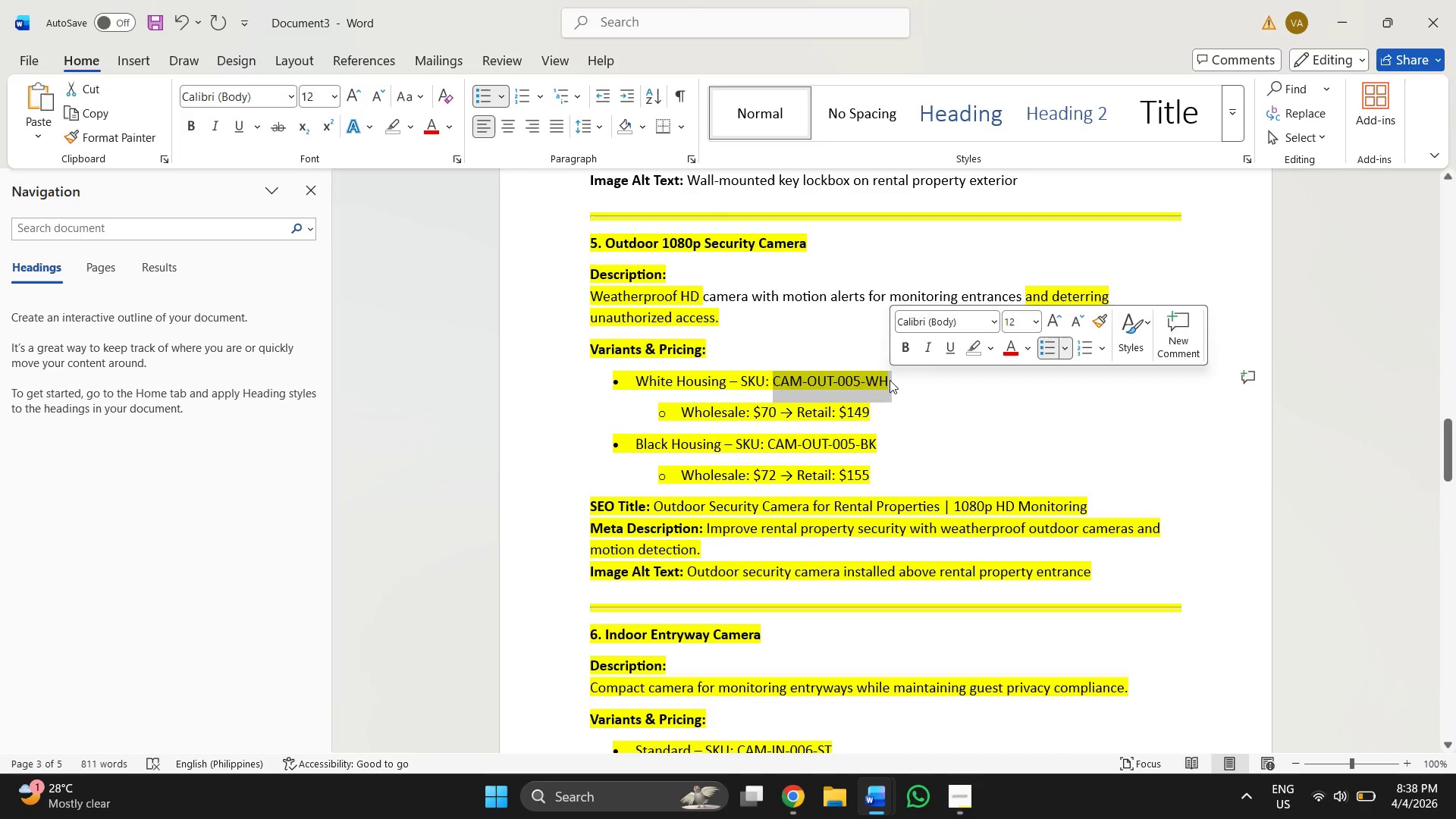 
key(Control+ControlLeft)
 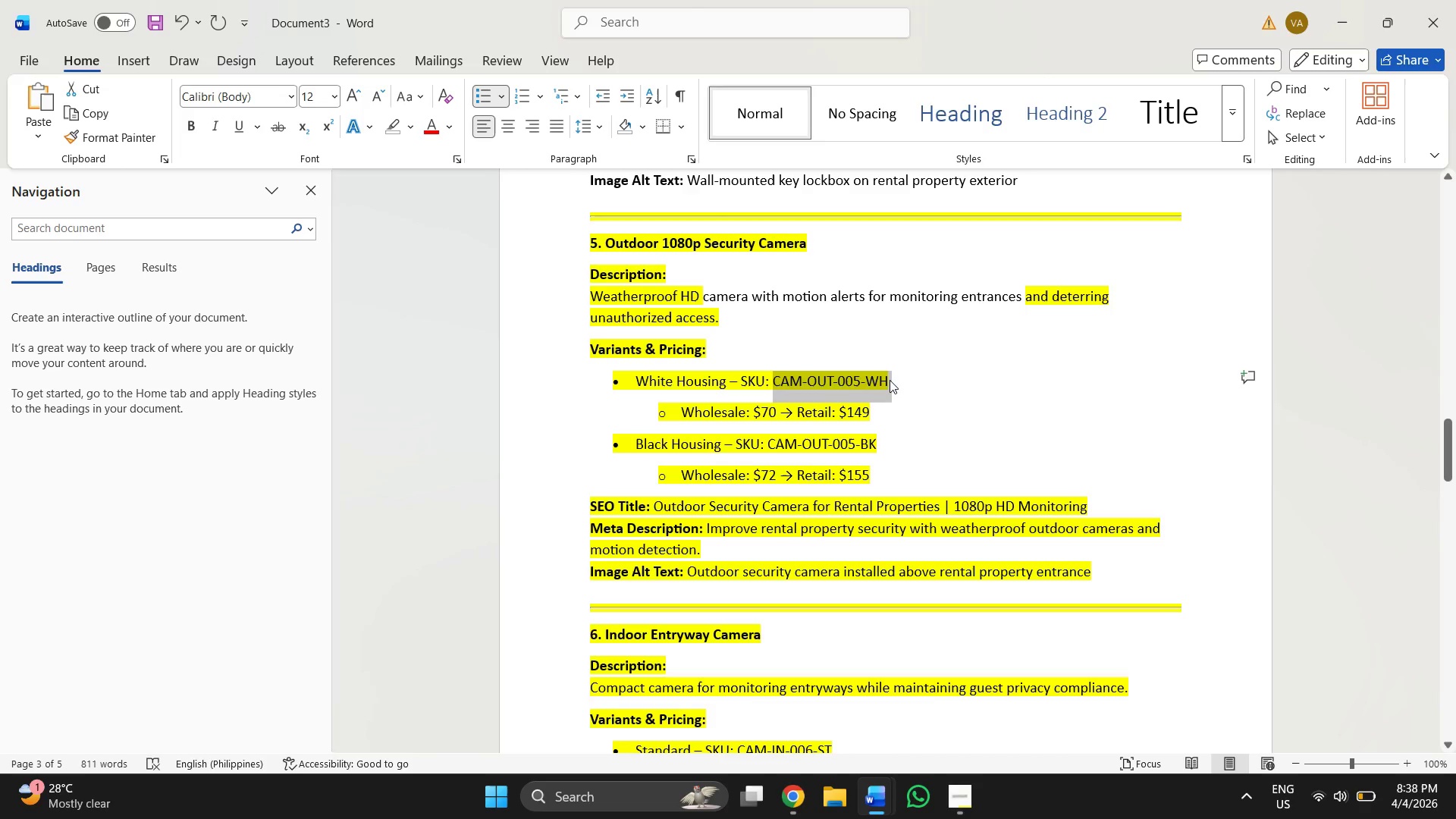 
key(Control+C)
 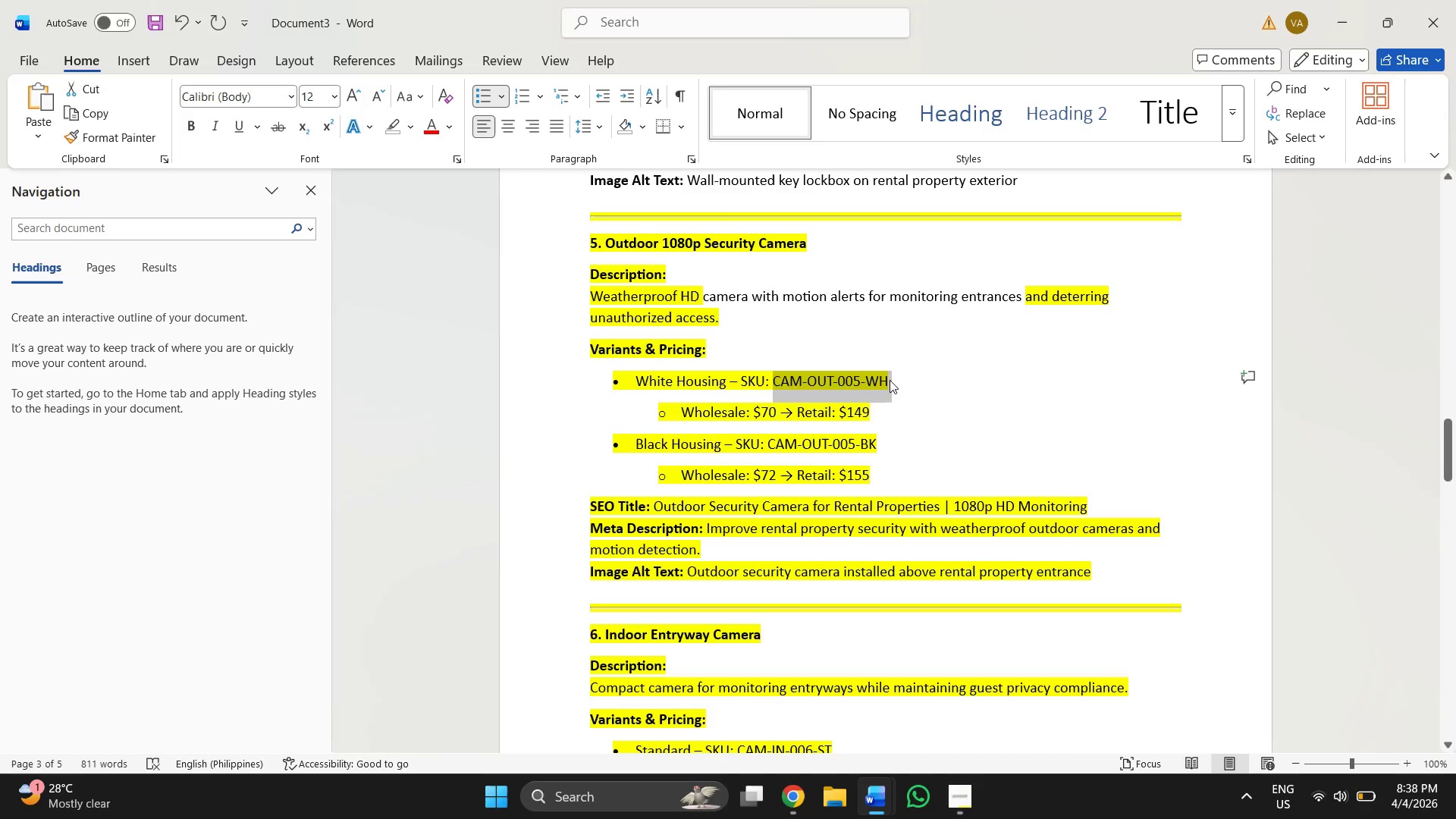 
key(Alt+AltLeft)
 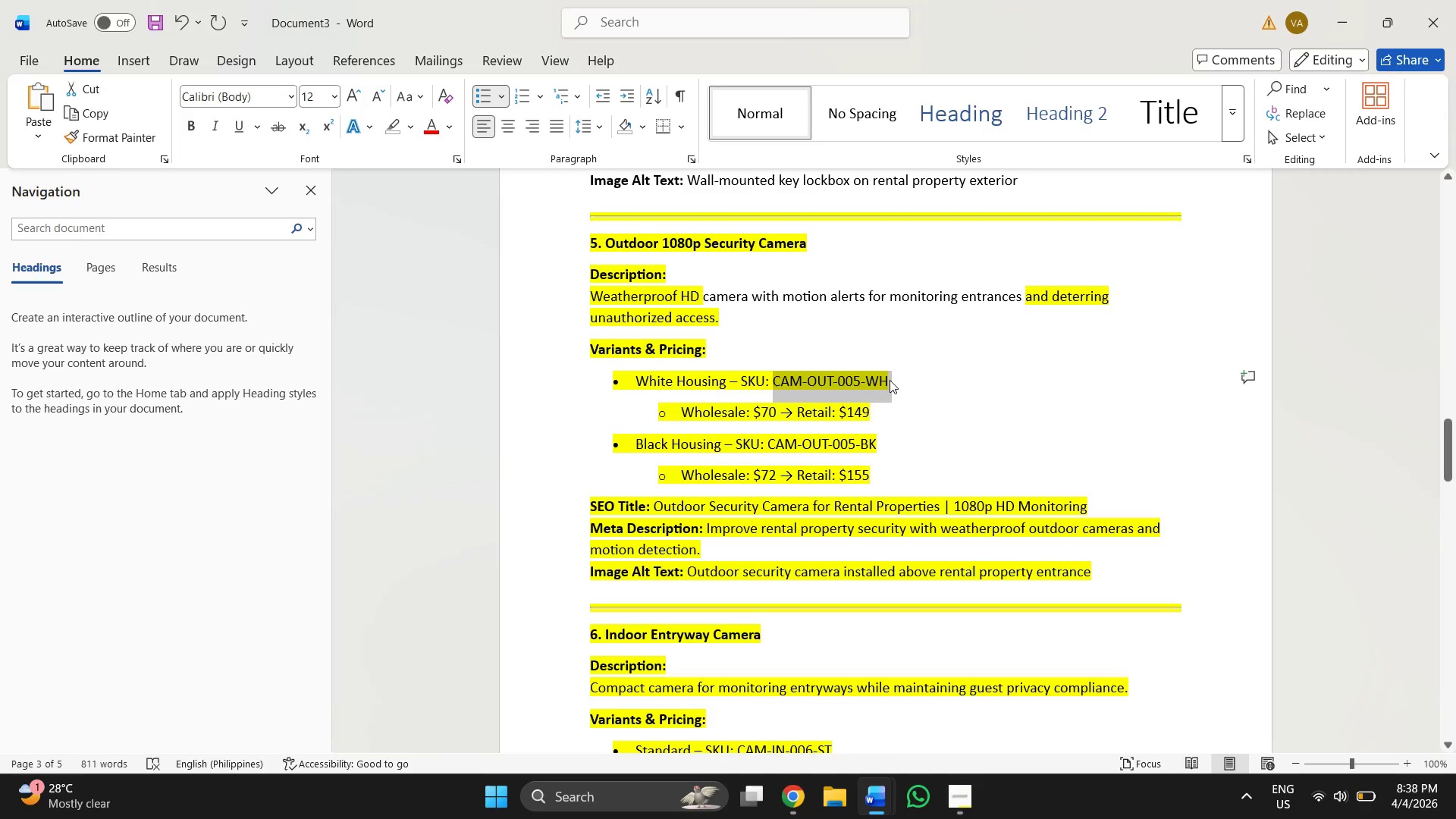 
key(Alt+Tab)
 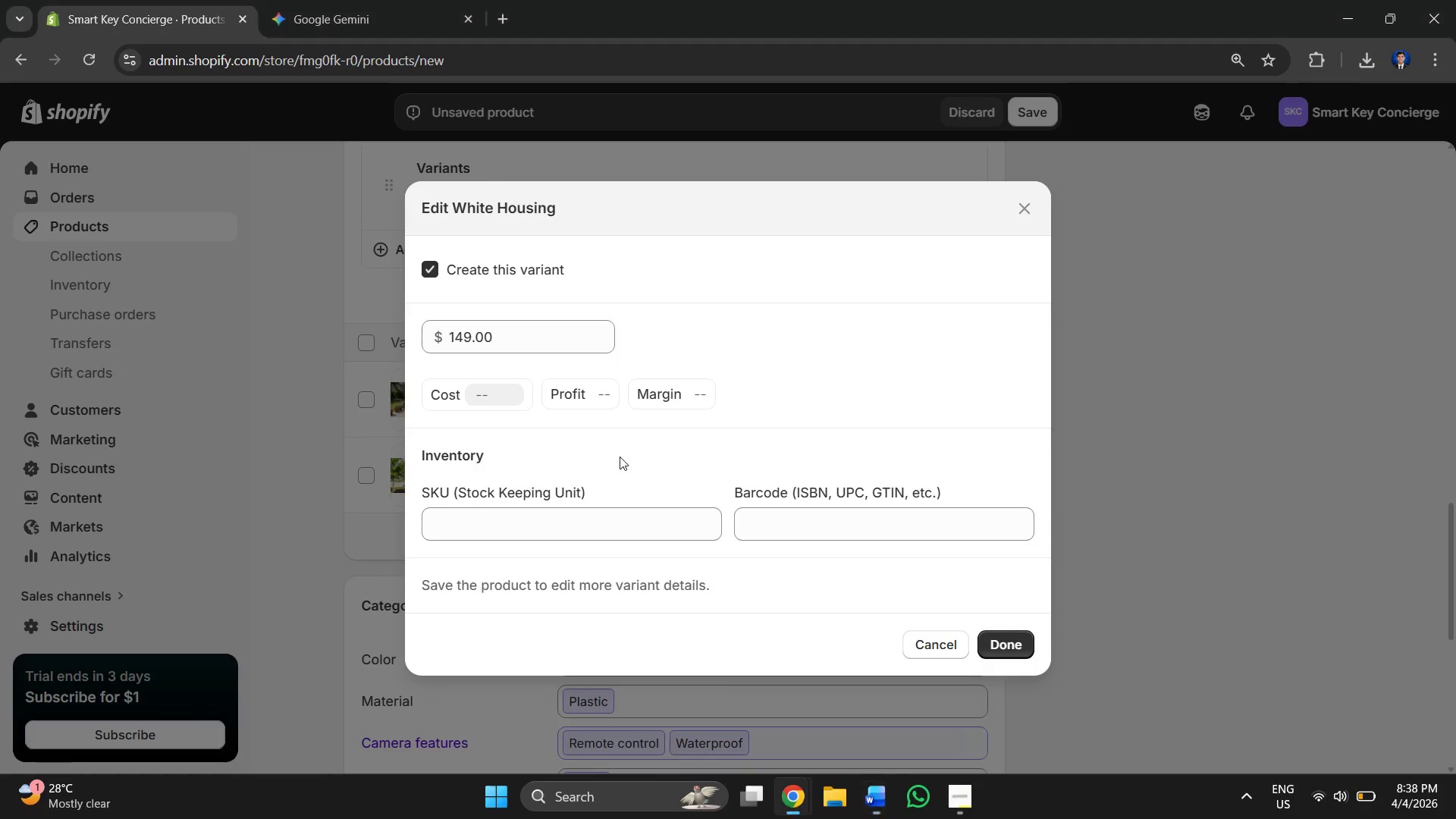 
hold_key(key=ControlLeft, duration=0.8)
 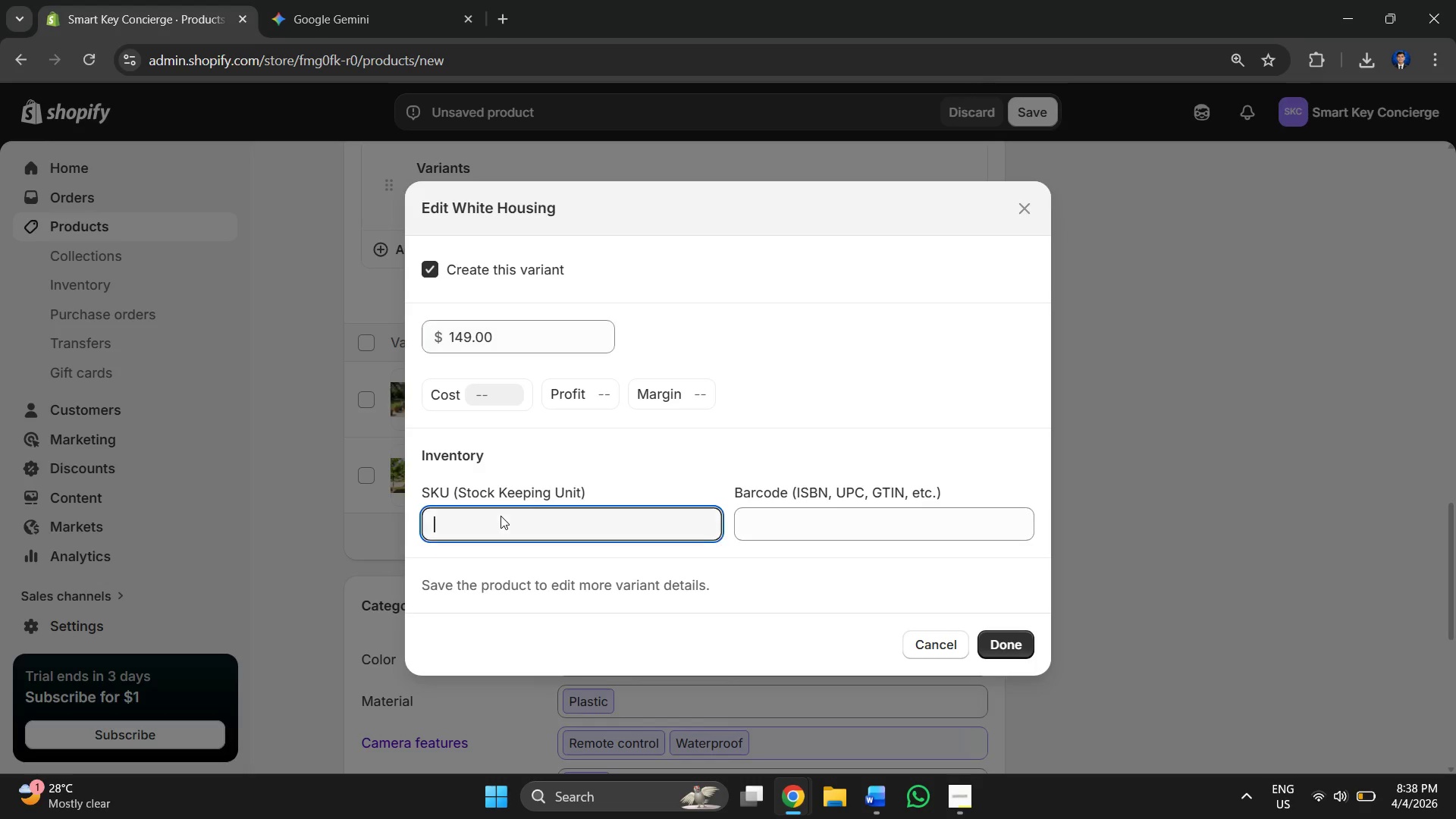 
key(Control+V)
 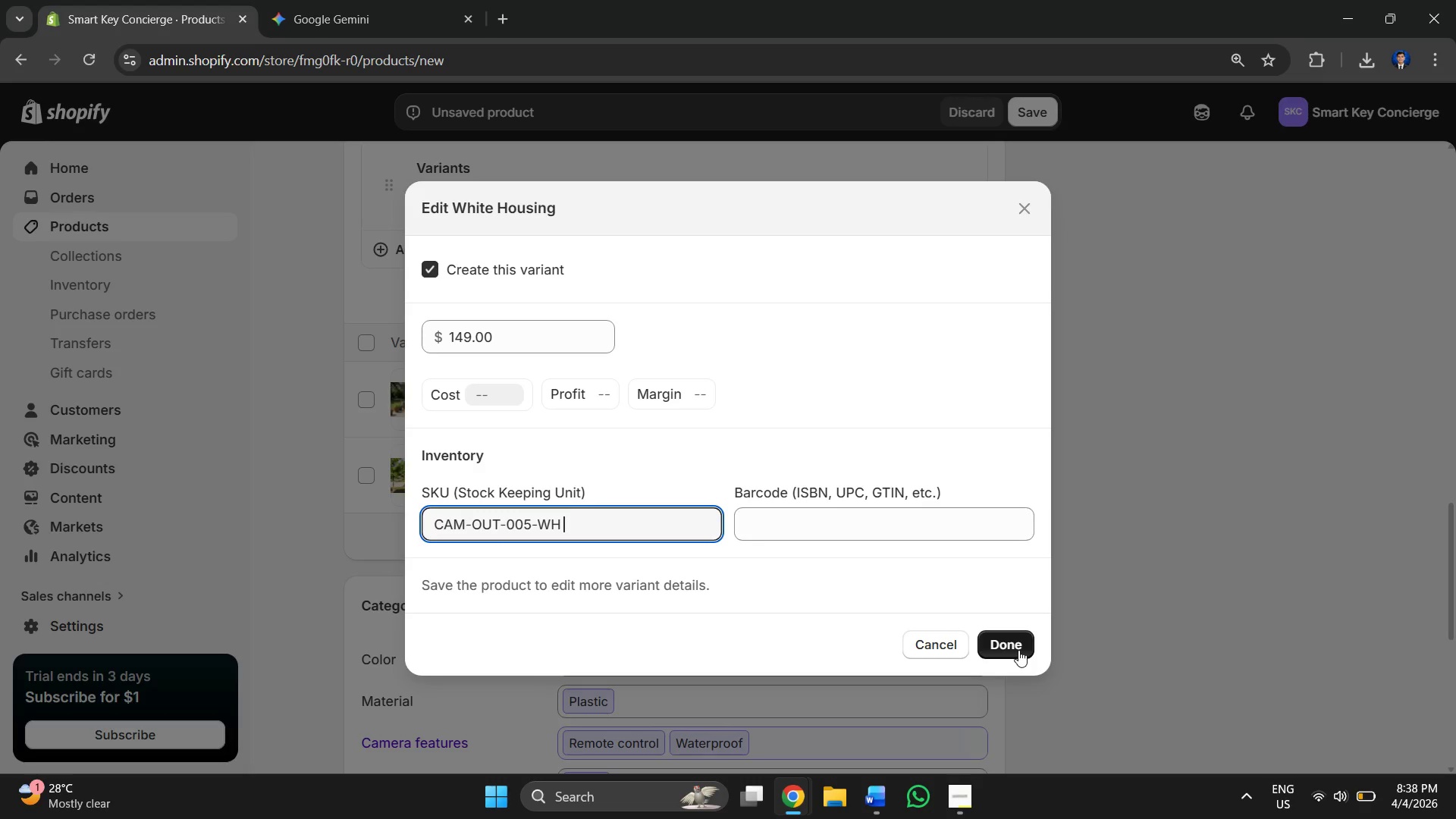 
left_click_drag(start_coordinate=[1018, 650], to_coordinate=[1237, 607])
 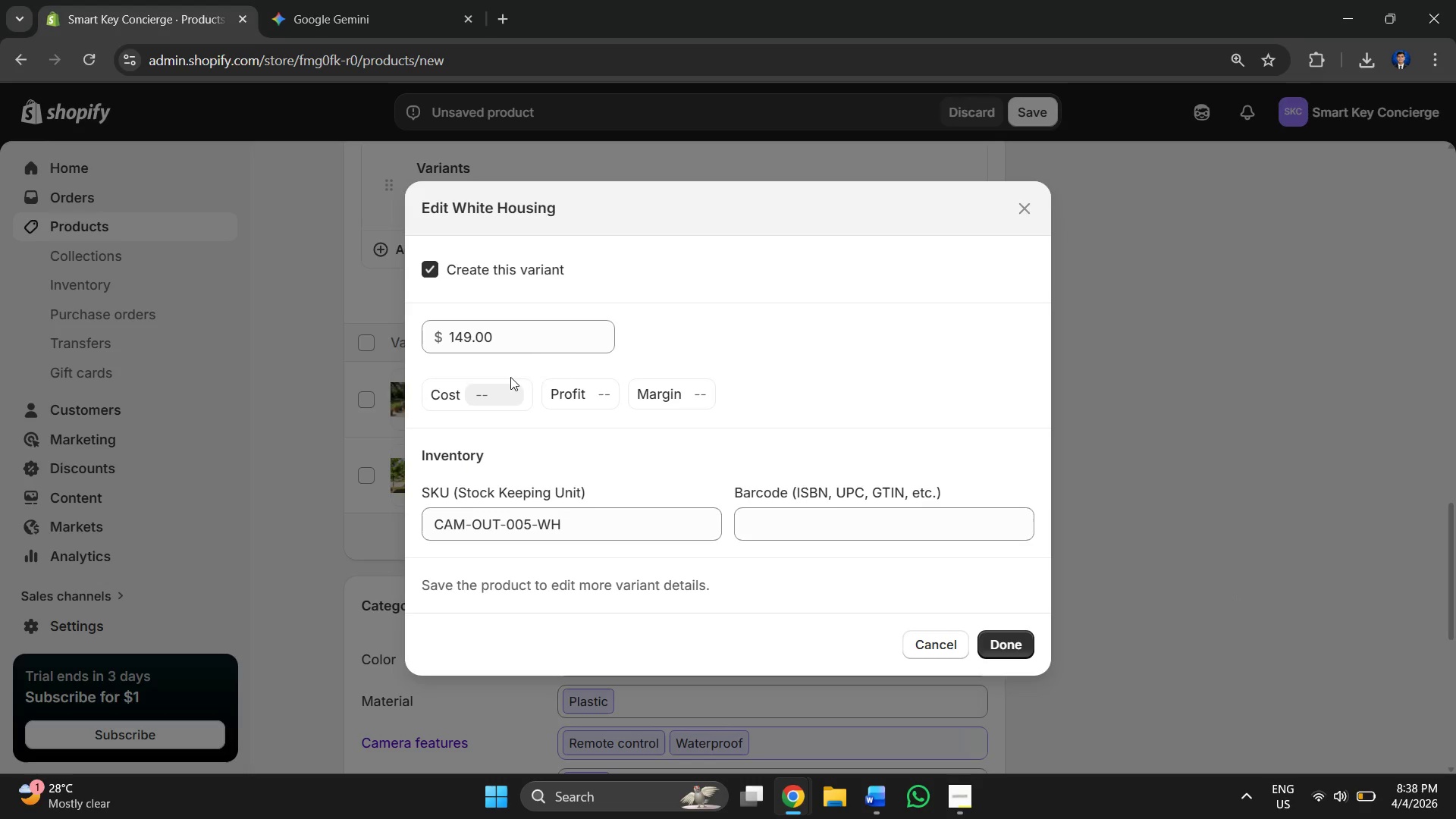 
left_click([505, 394])
 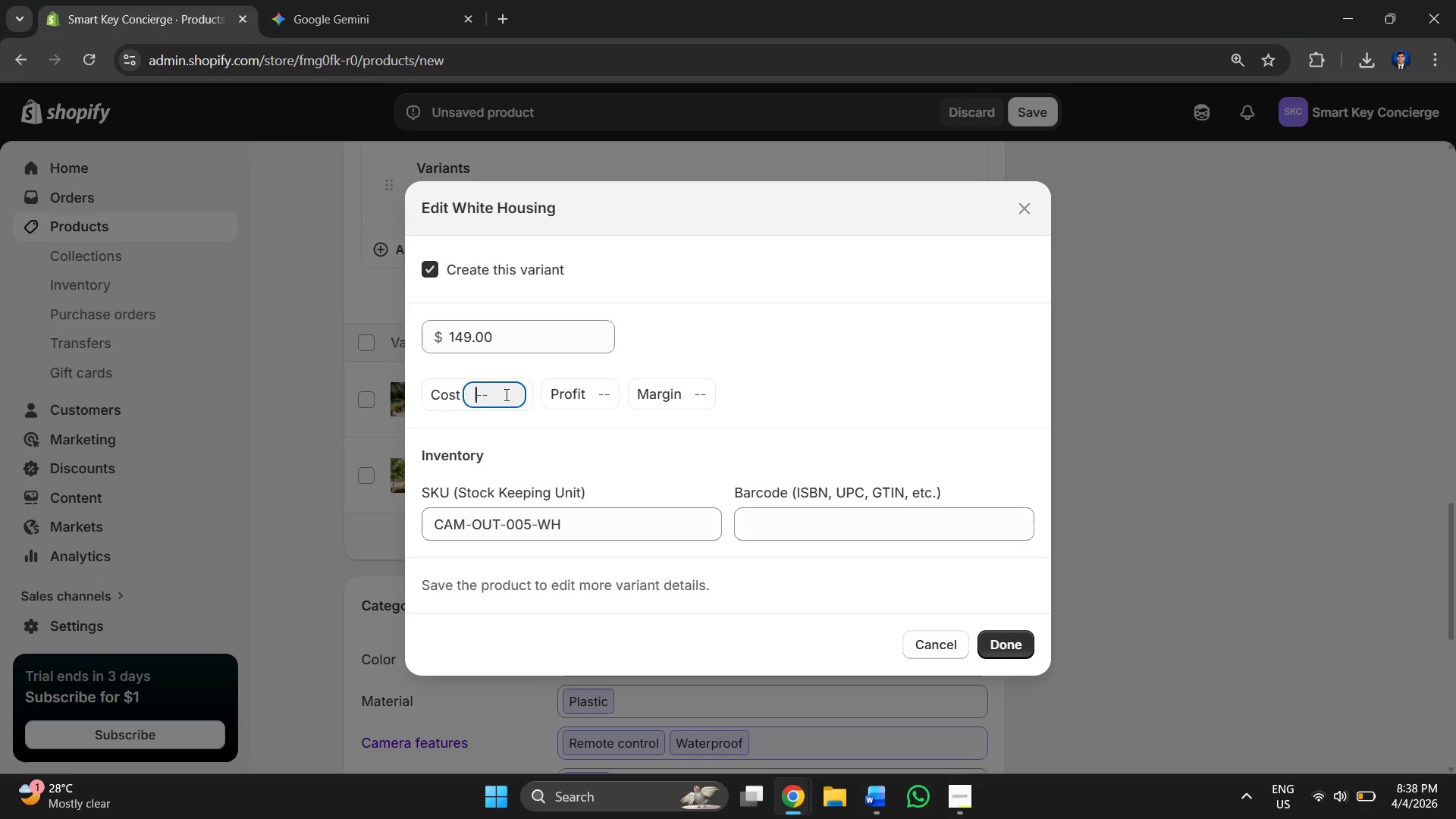 
key(Alt+AltLeft)
 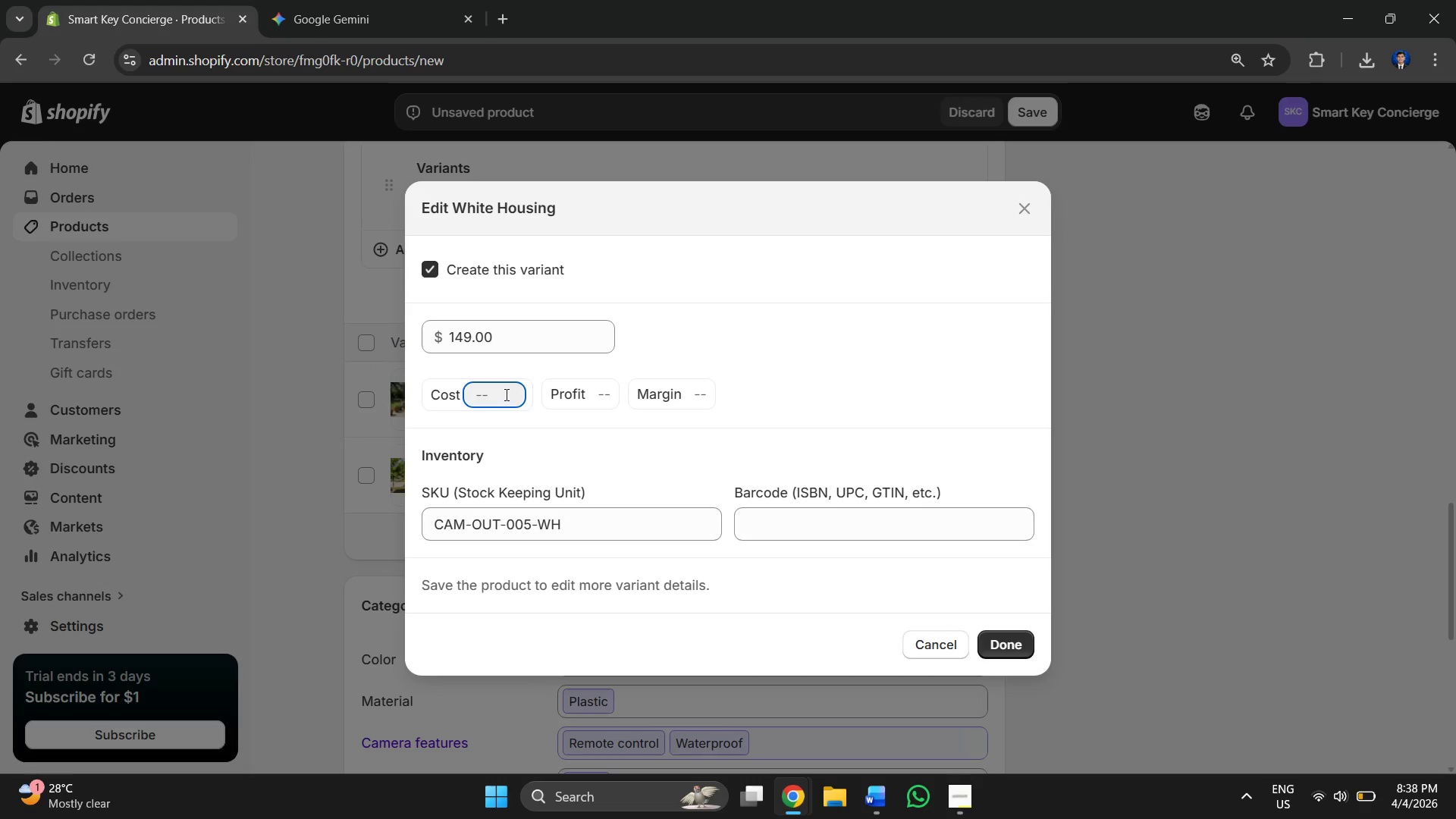 
key(Alt+Tab)
 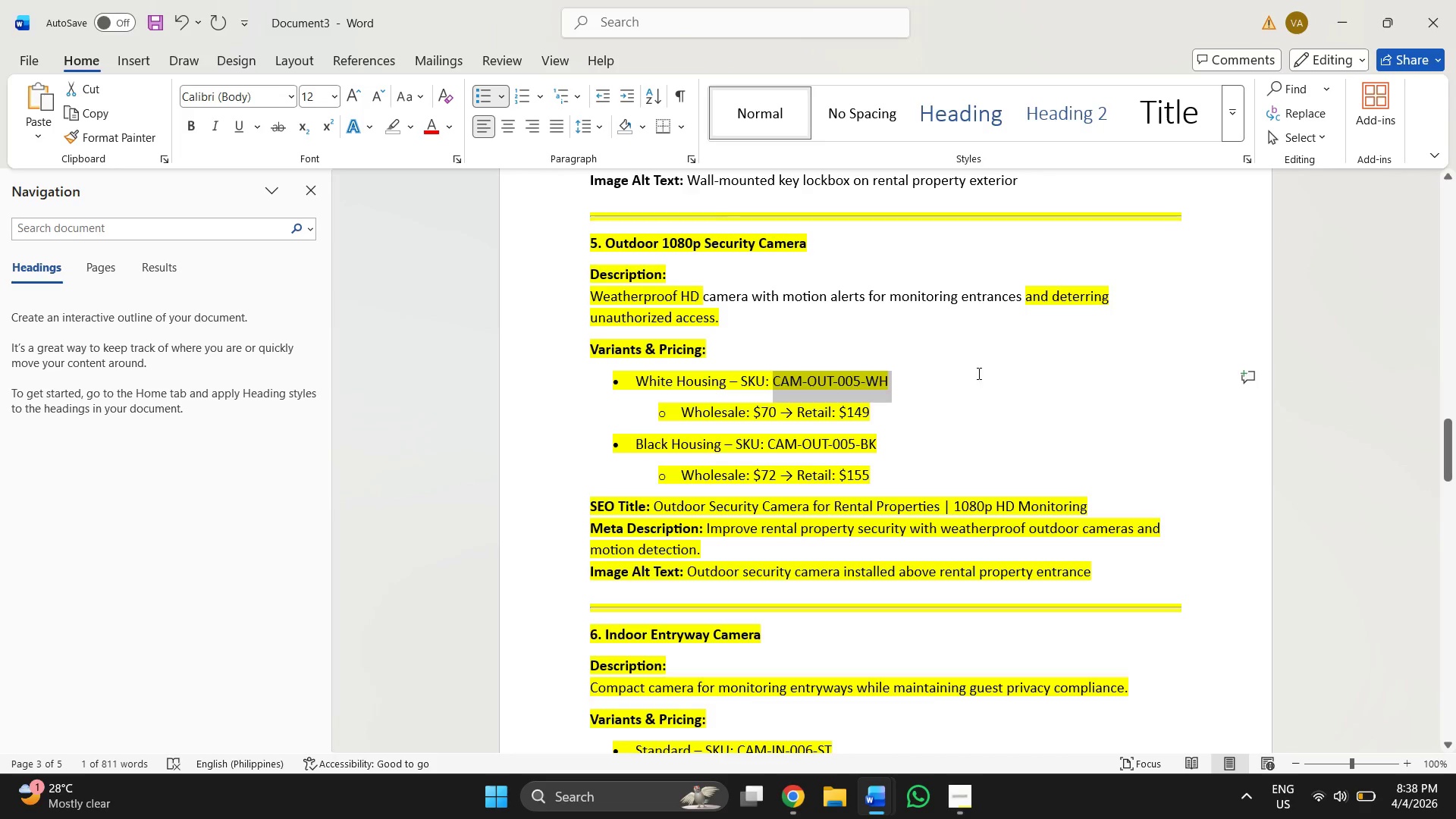 
left_click([899, 402])
 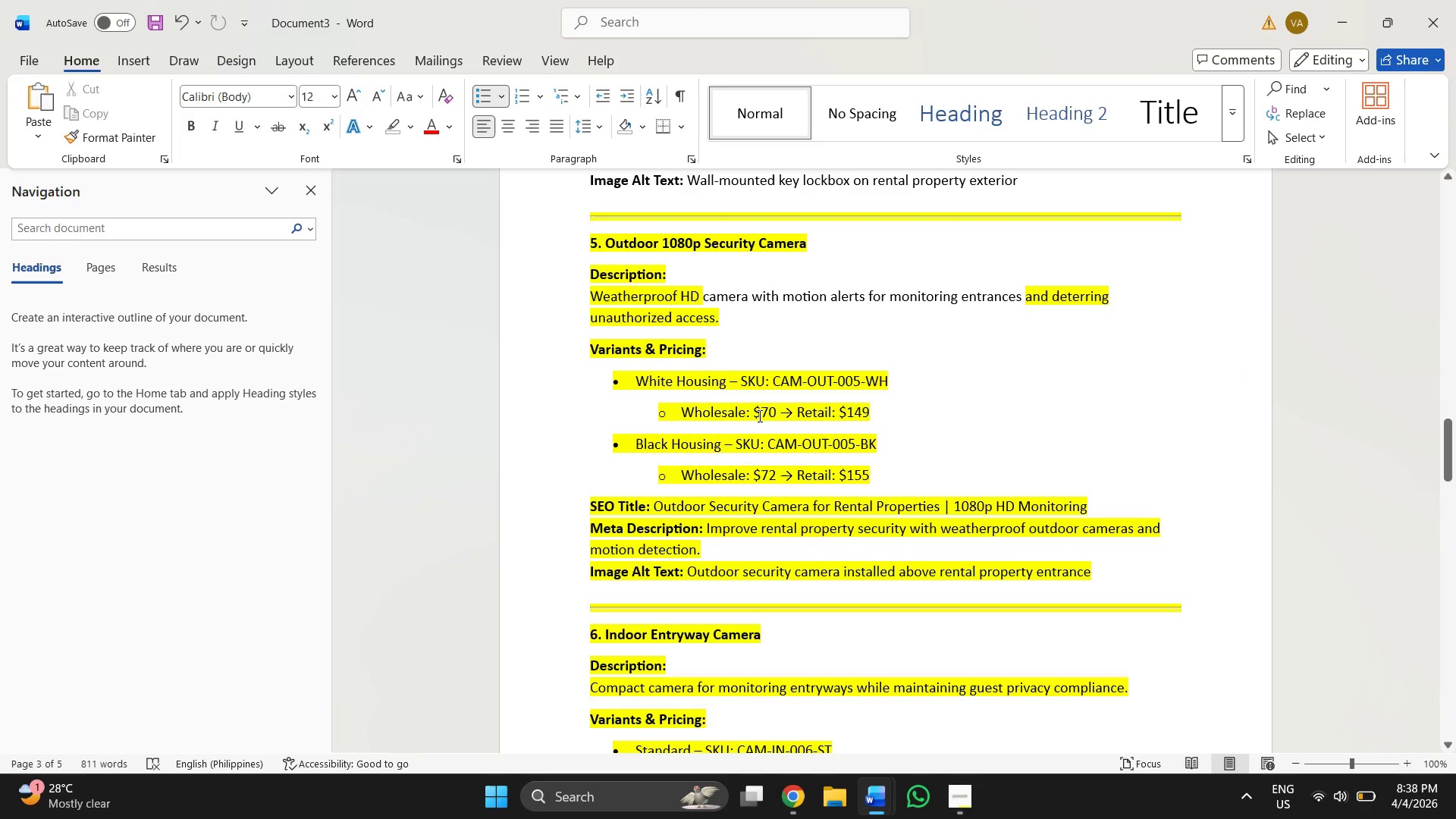 
left_click_drag(start_coordinate=[760, 416], to_coordinate=[775, 414])
 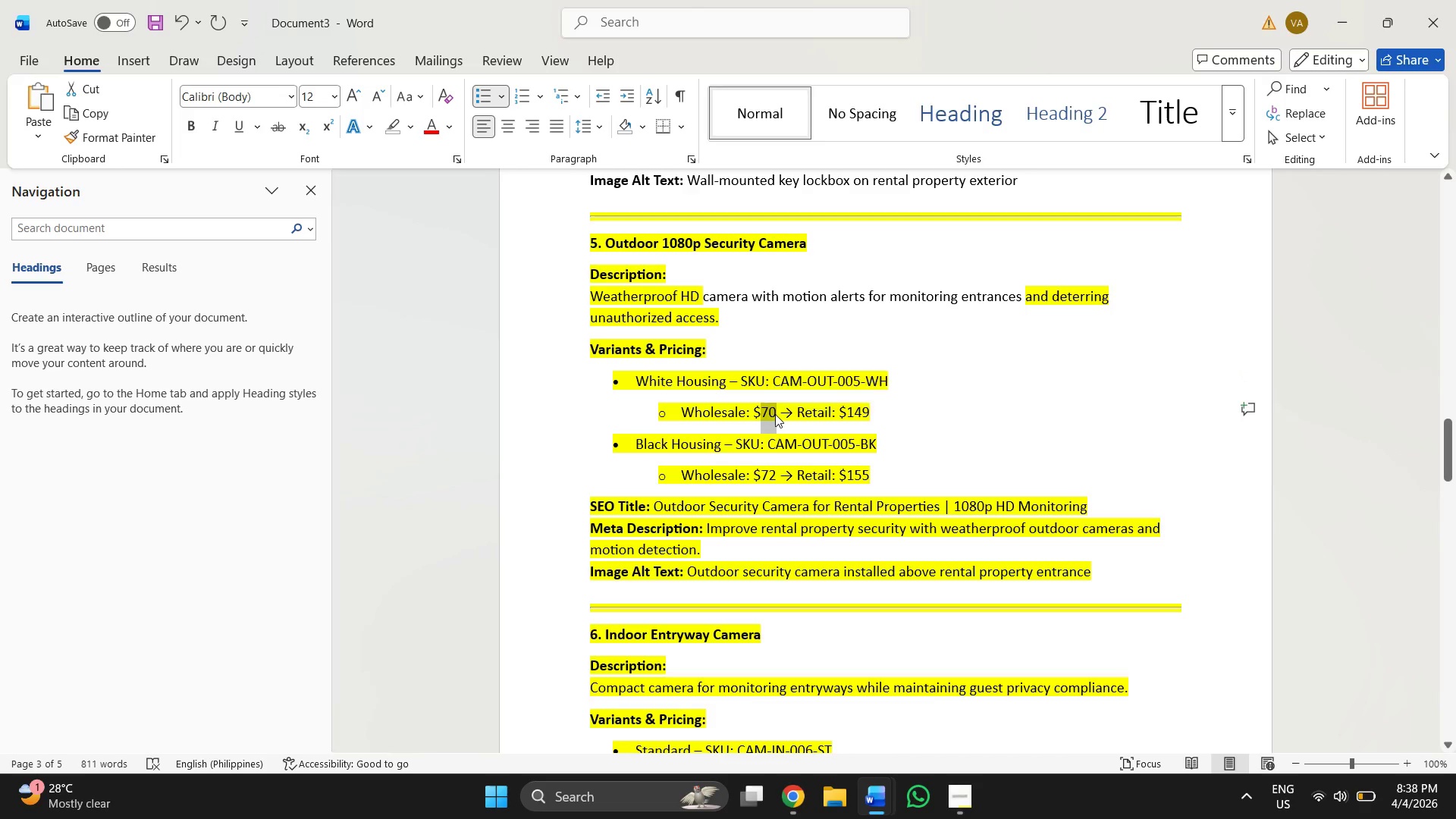 
key(Control+ControlLeft)
 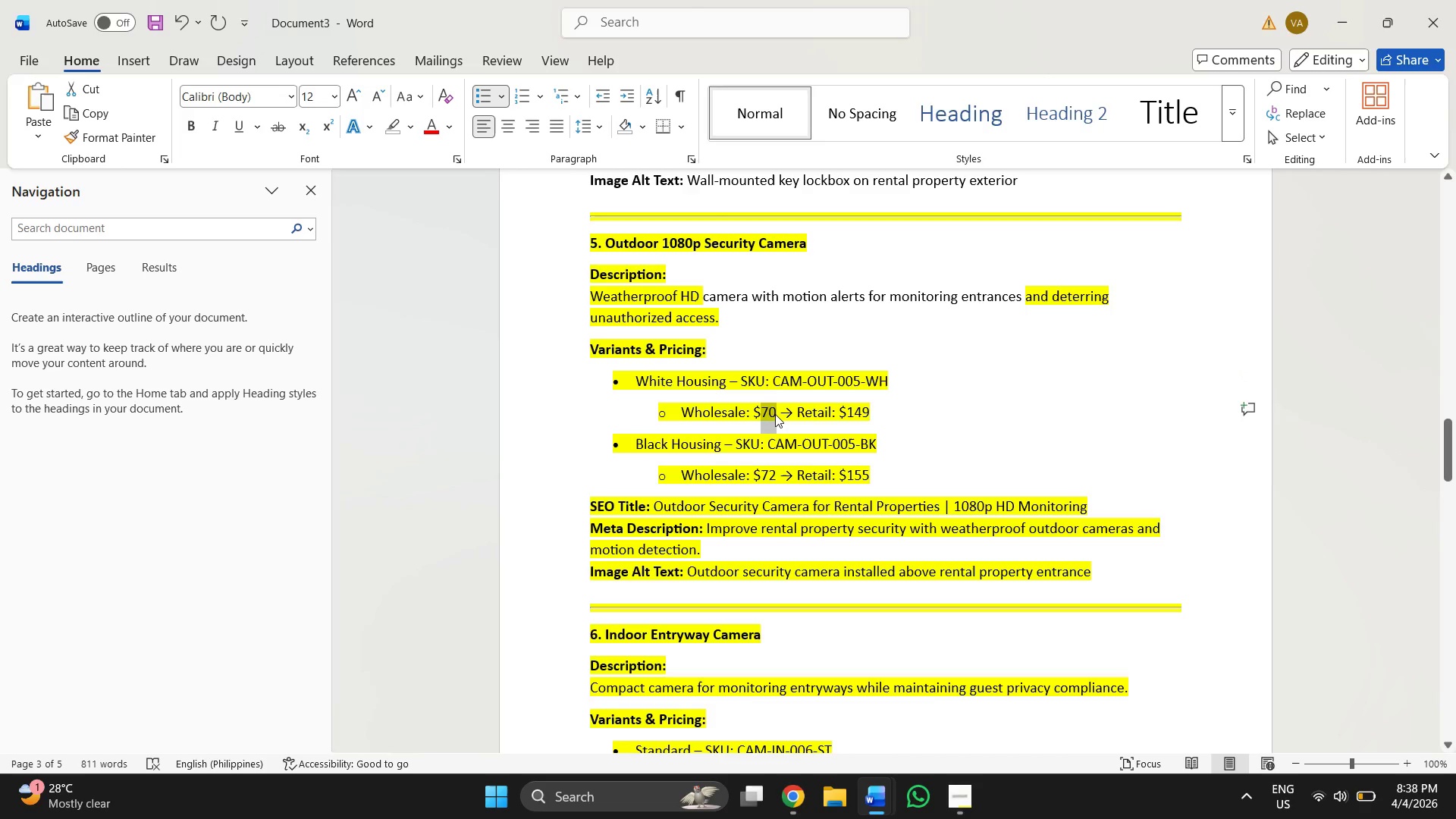 
key(Control+C)
 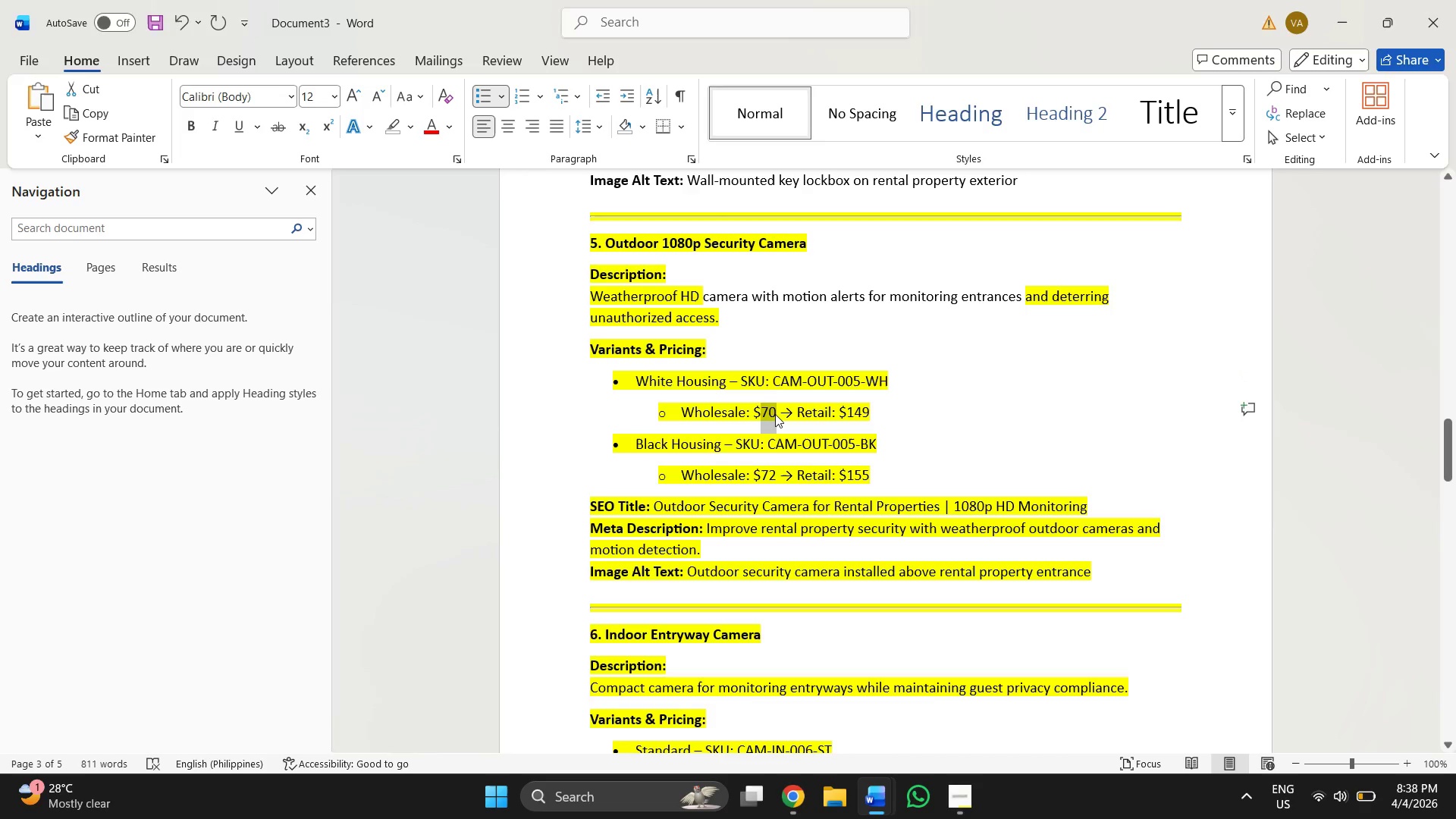 
key(Alt+AltLeft)
 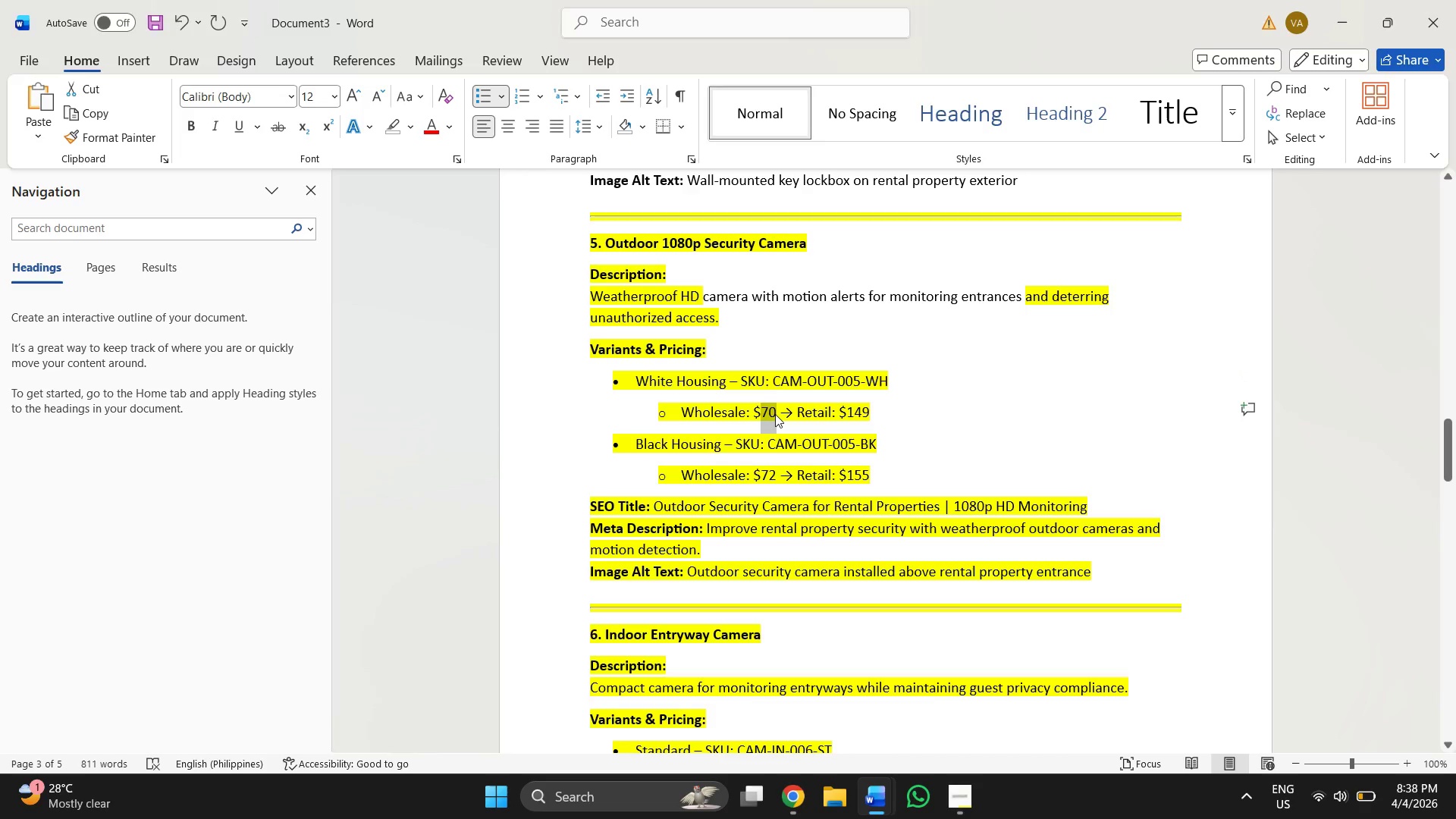 
key(Alt+Tab)
 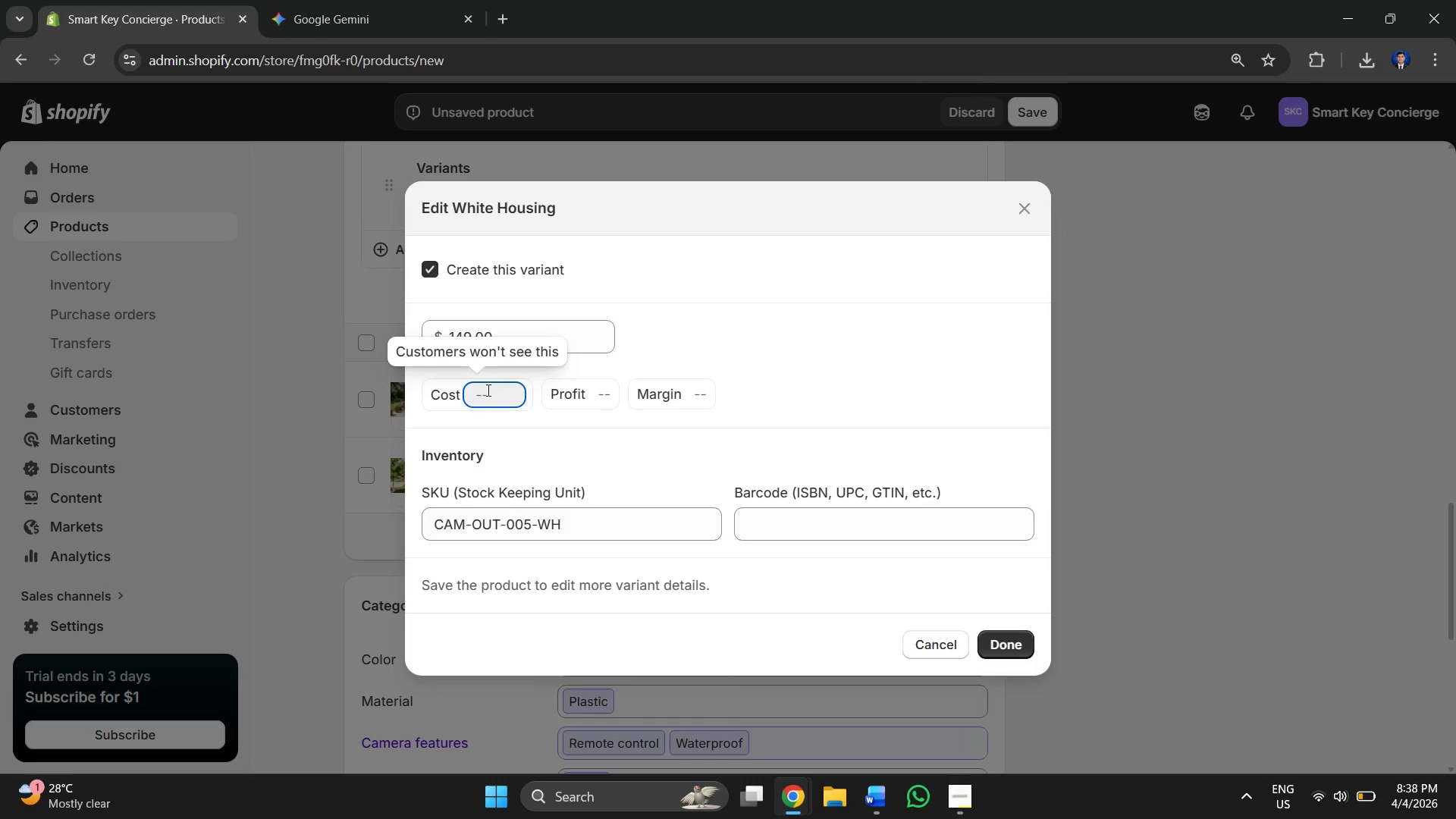 
key(Control+V)
 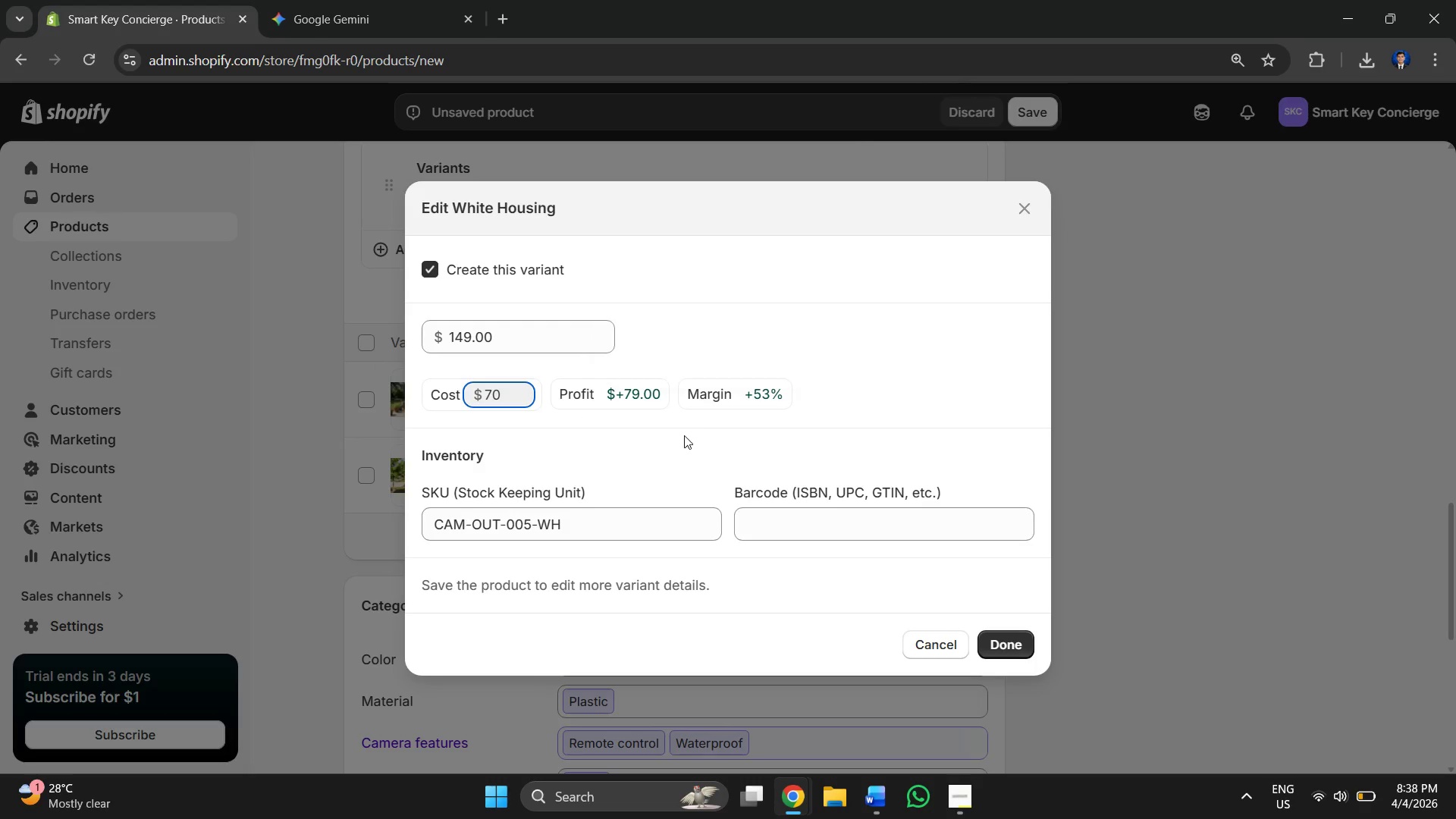 
left_click([679, 438])
 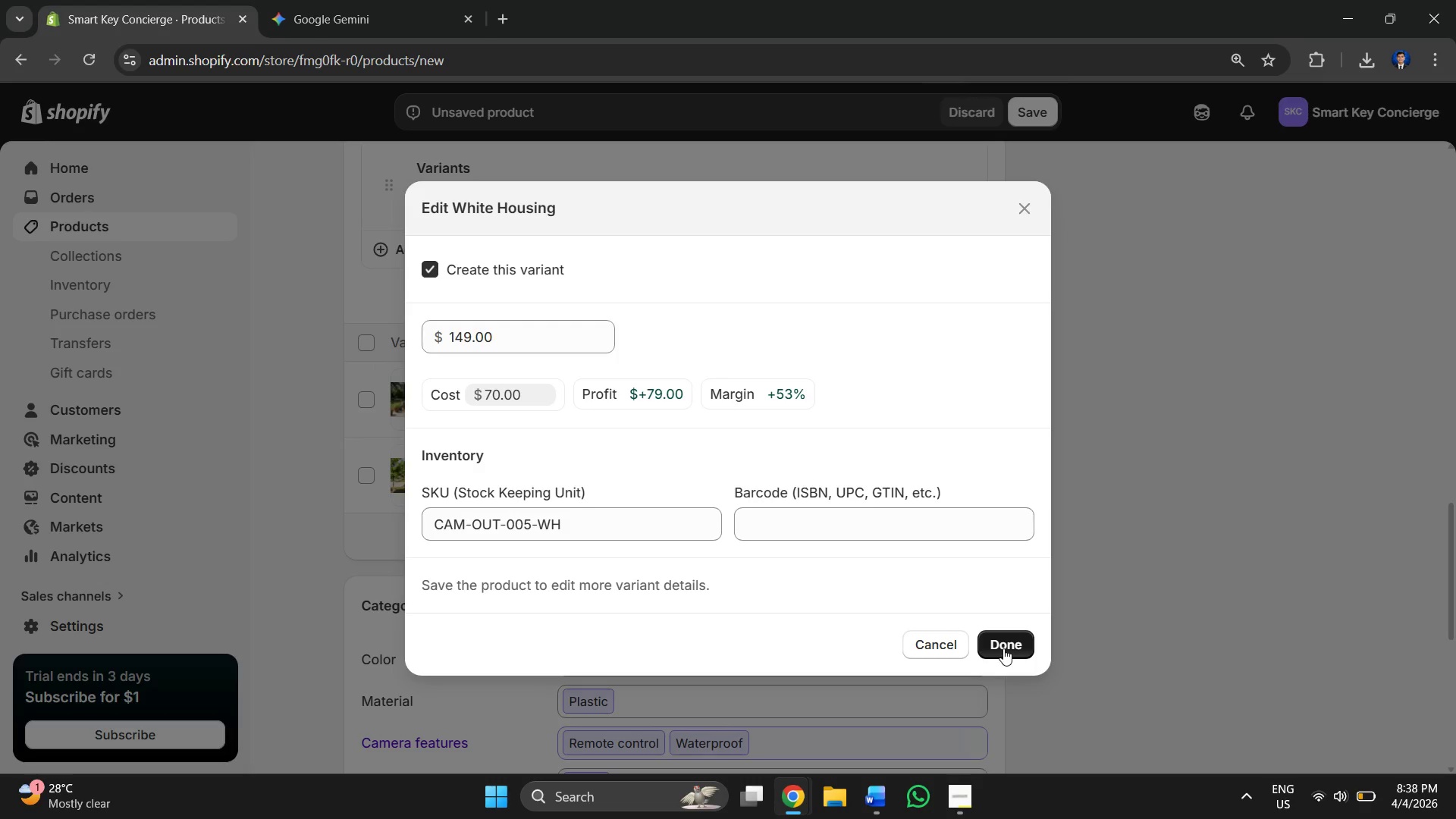 
left_click([1003, 648])
 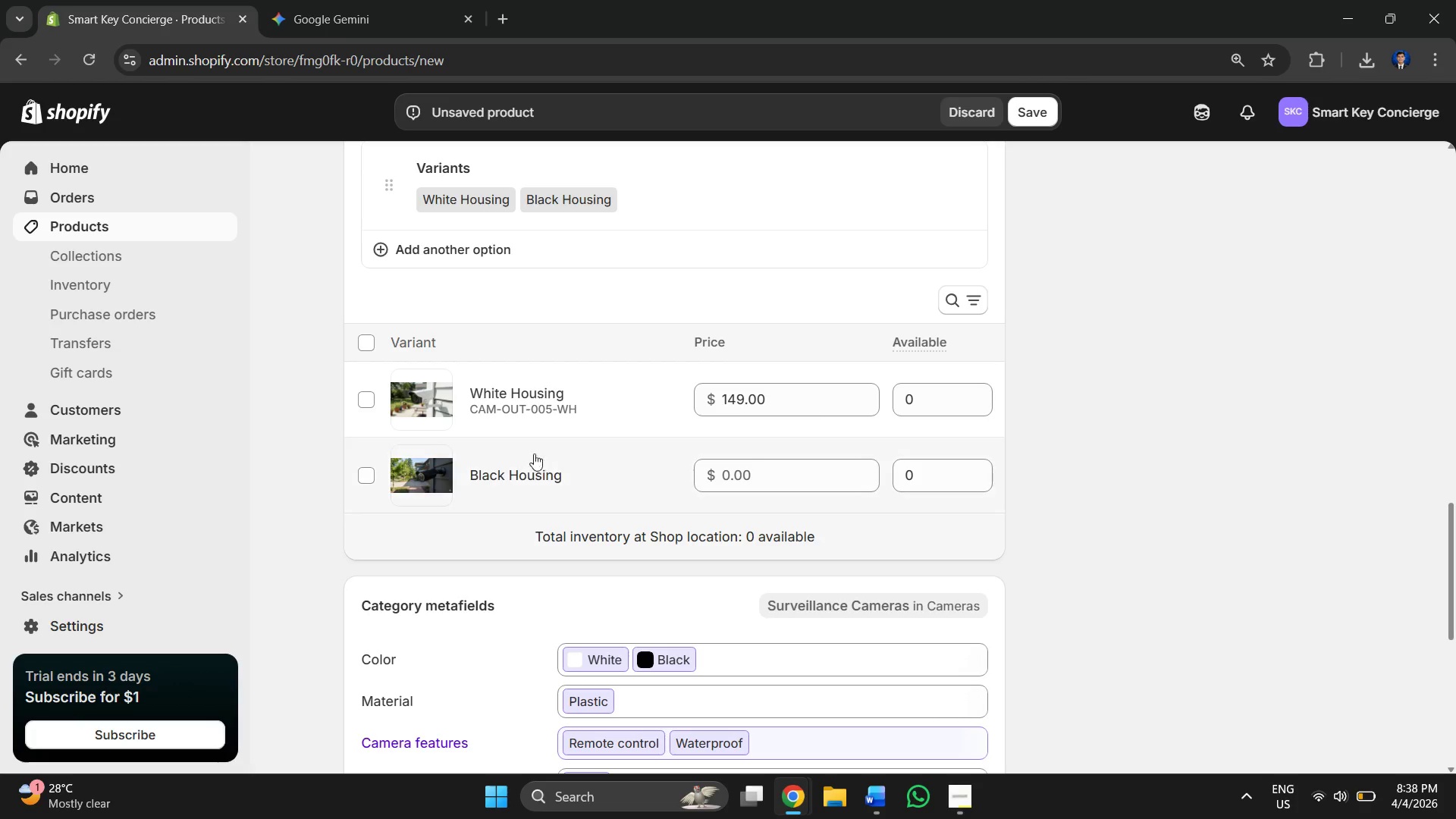 
left_click([515, 473])
 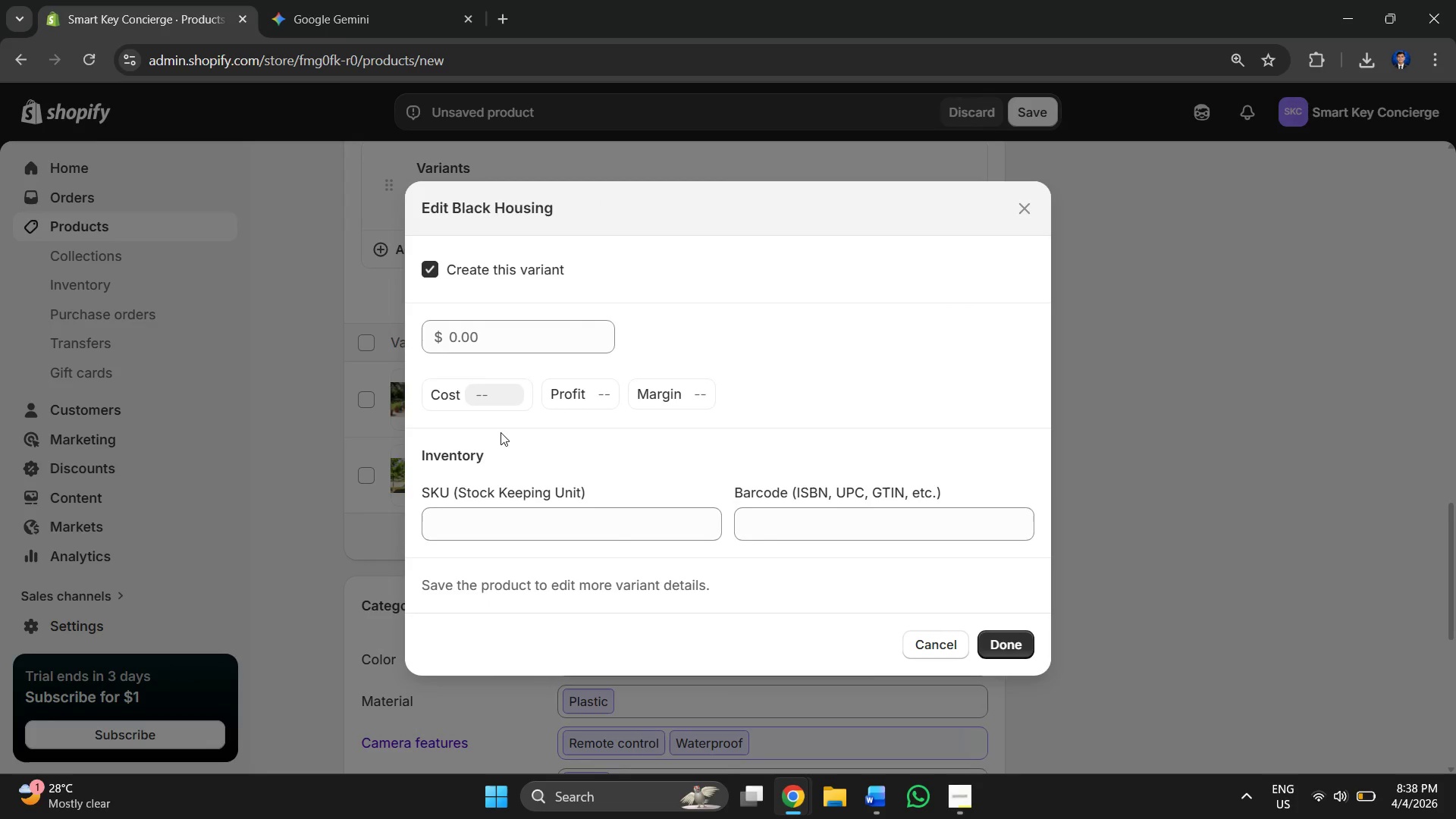 
left_click([504, 330])
 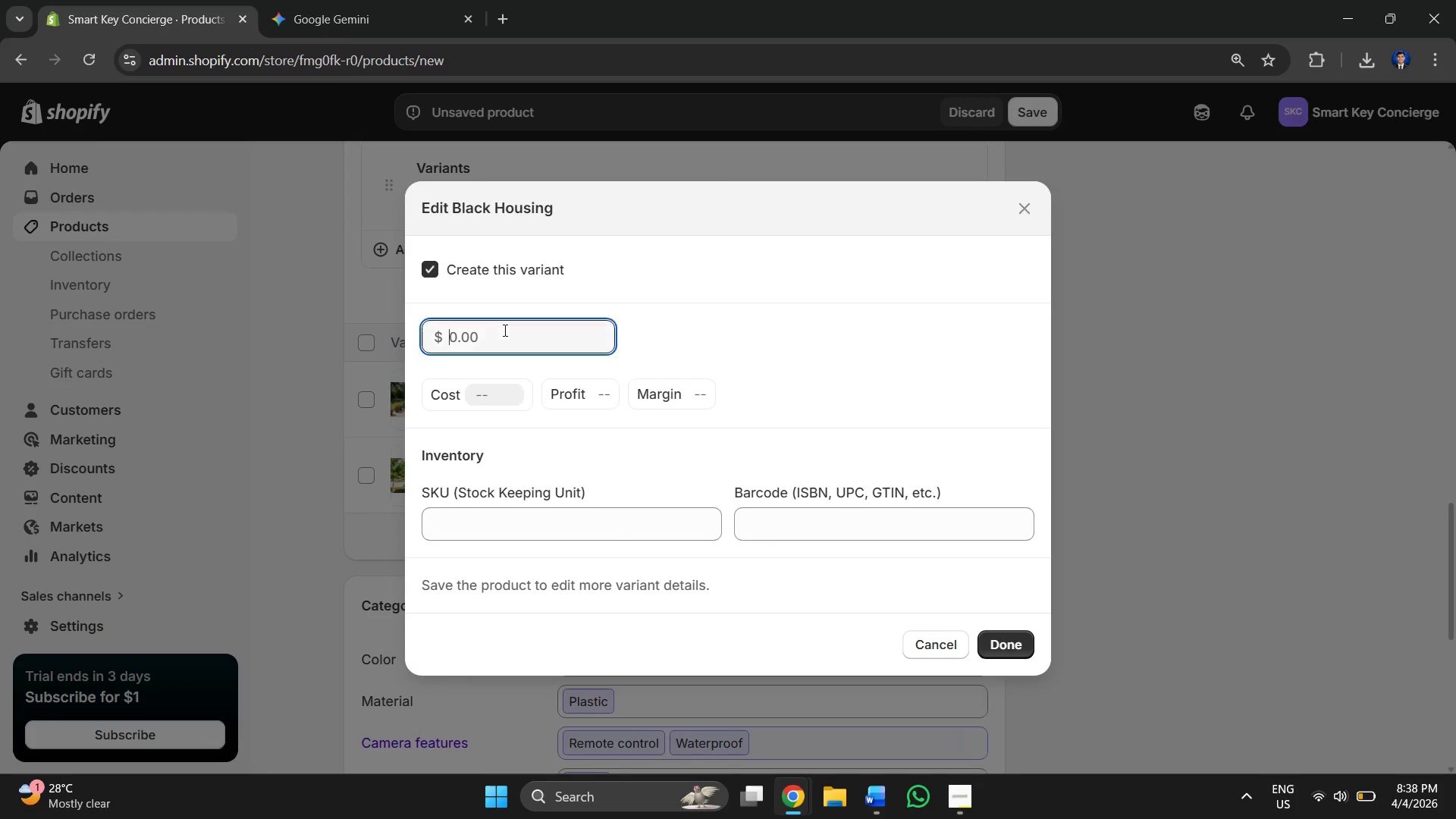 
key(Alt+AltLeft)
 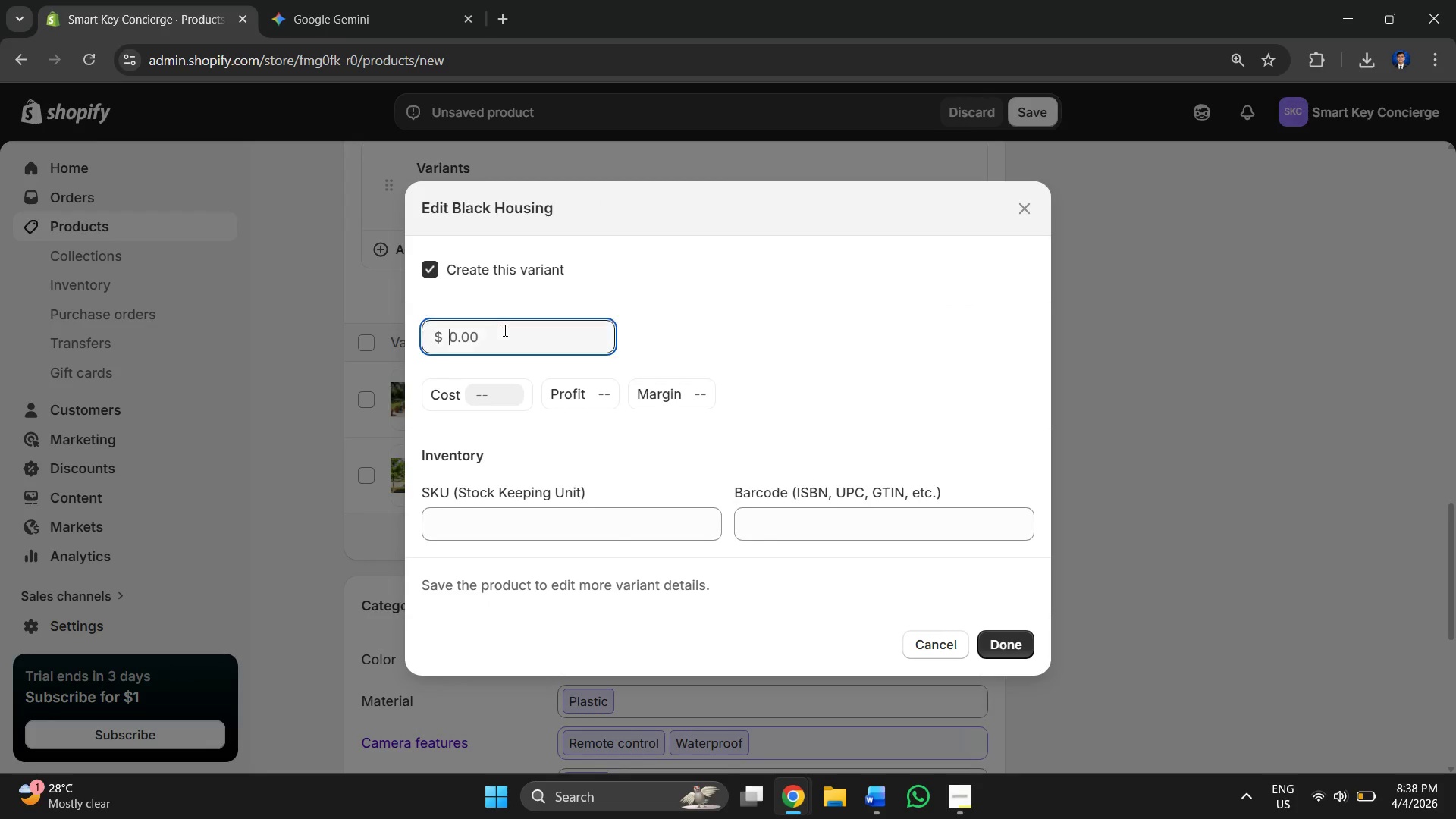 
key(Alt+Tab)
 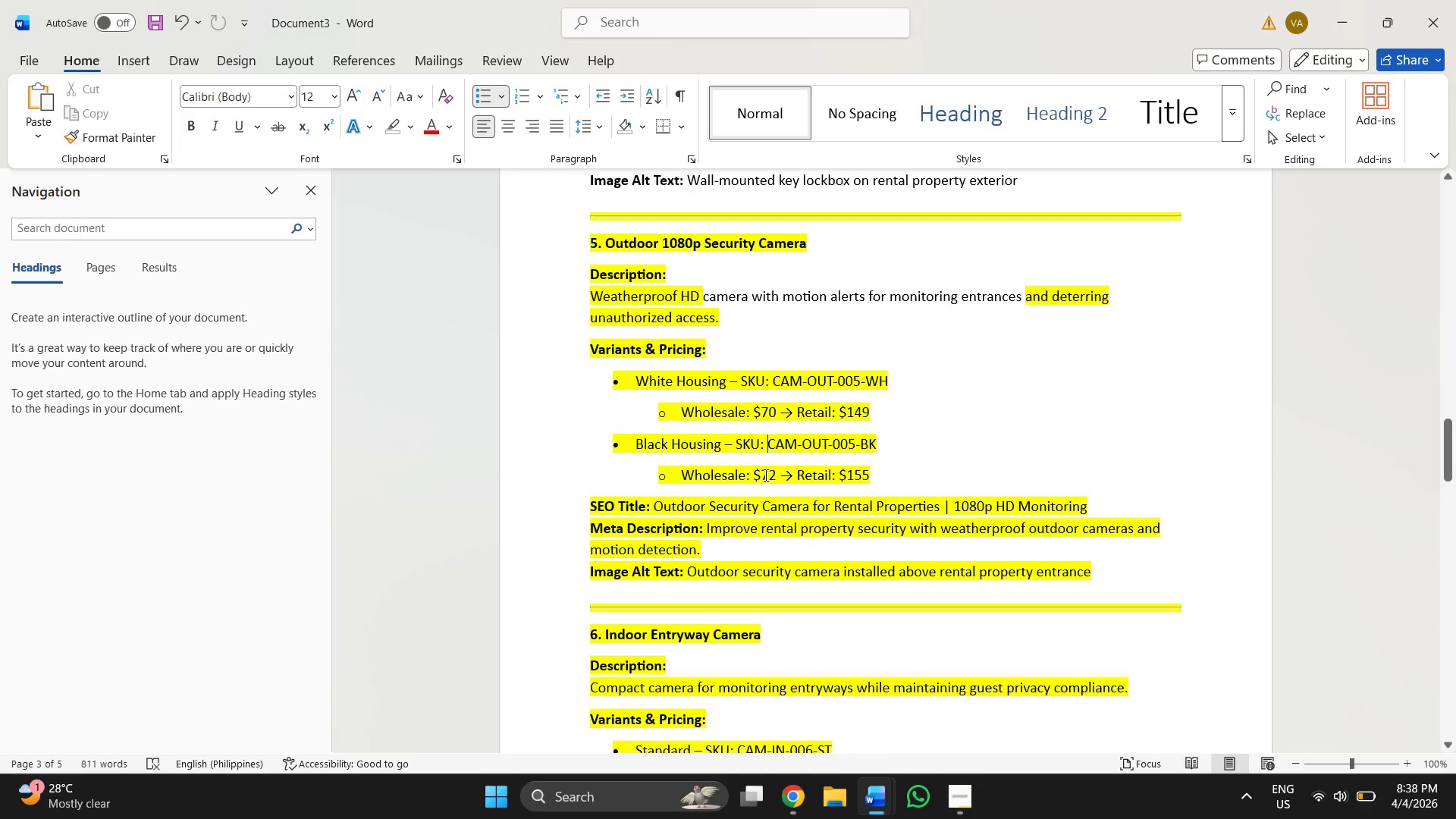 
left_click([827, 456])
 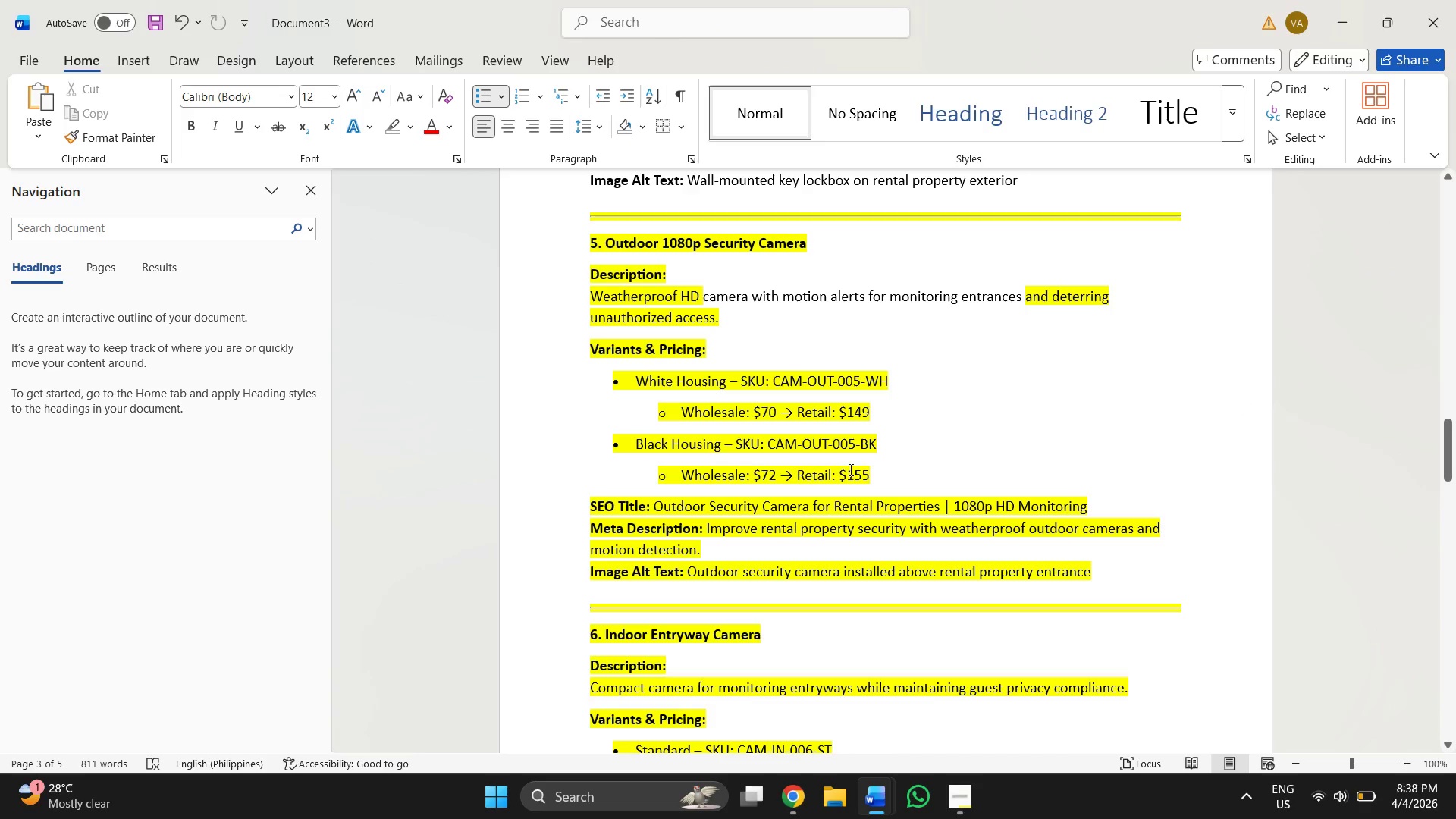 
left_click_drag(start_coordinate=[849, 475], to_coordinate=[877, 475])
 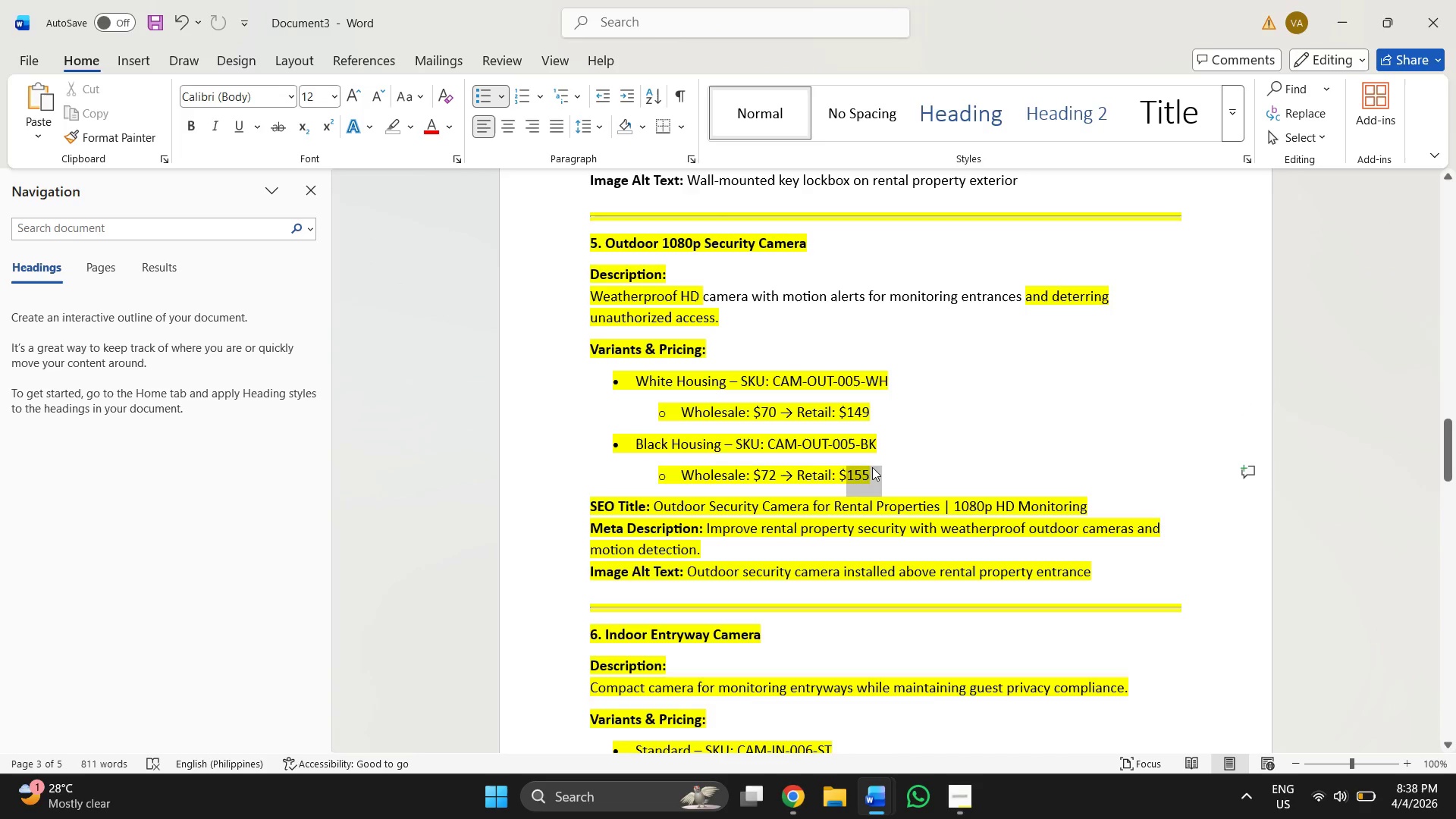 
key(Control+C)
 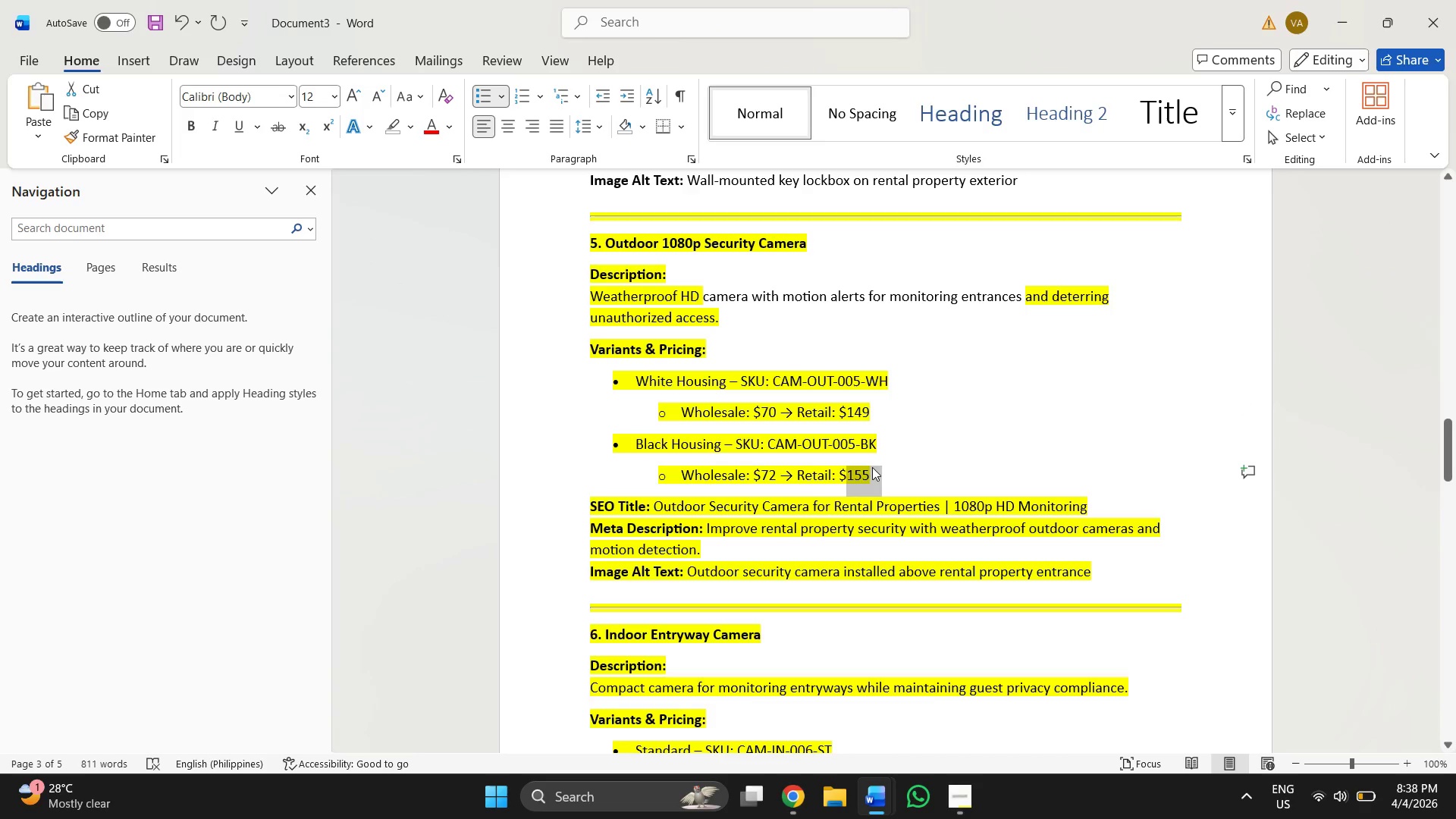 
key(Alt+AltLeft)
 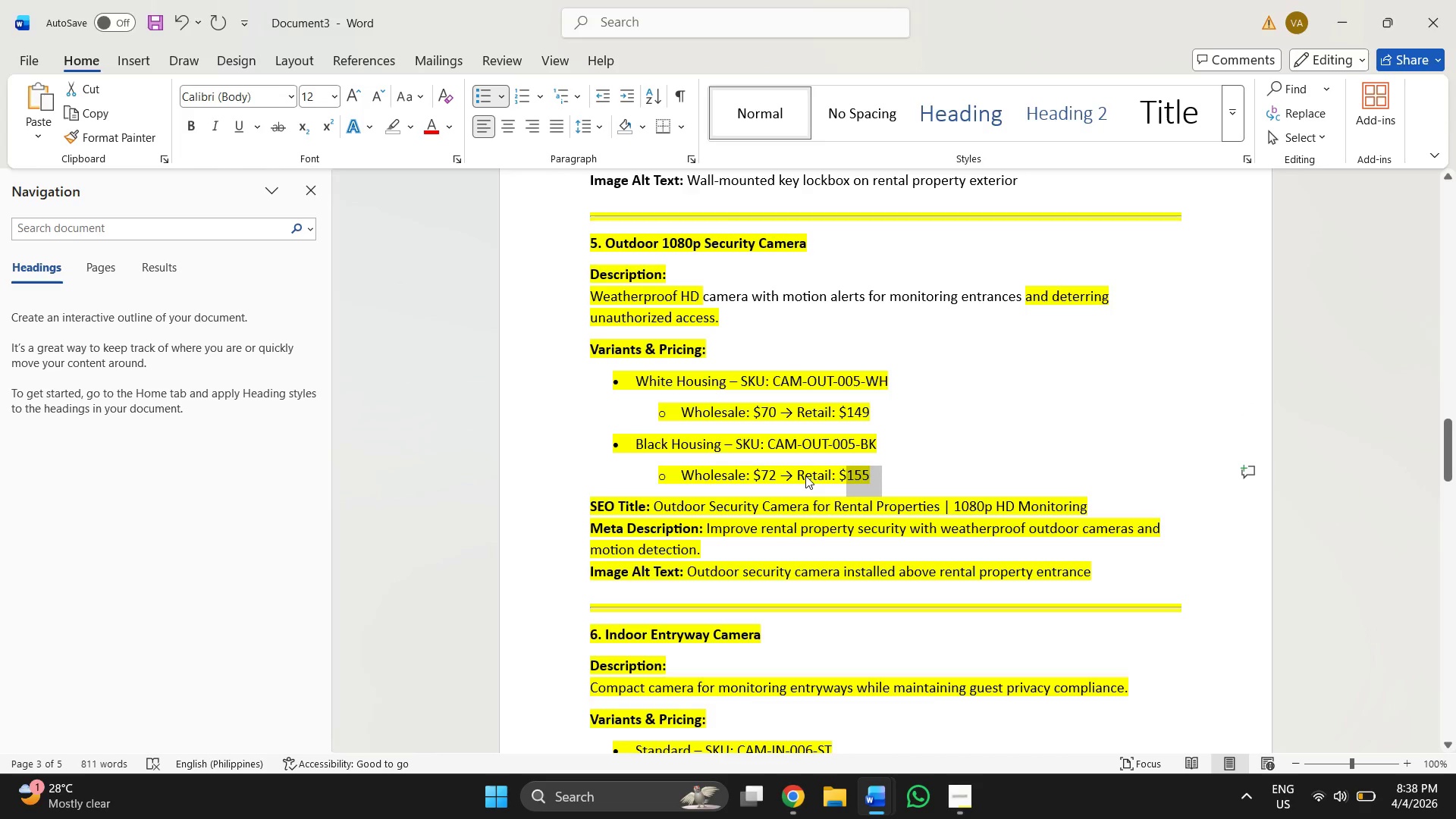 
key(Alt+Tab)
 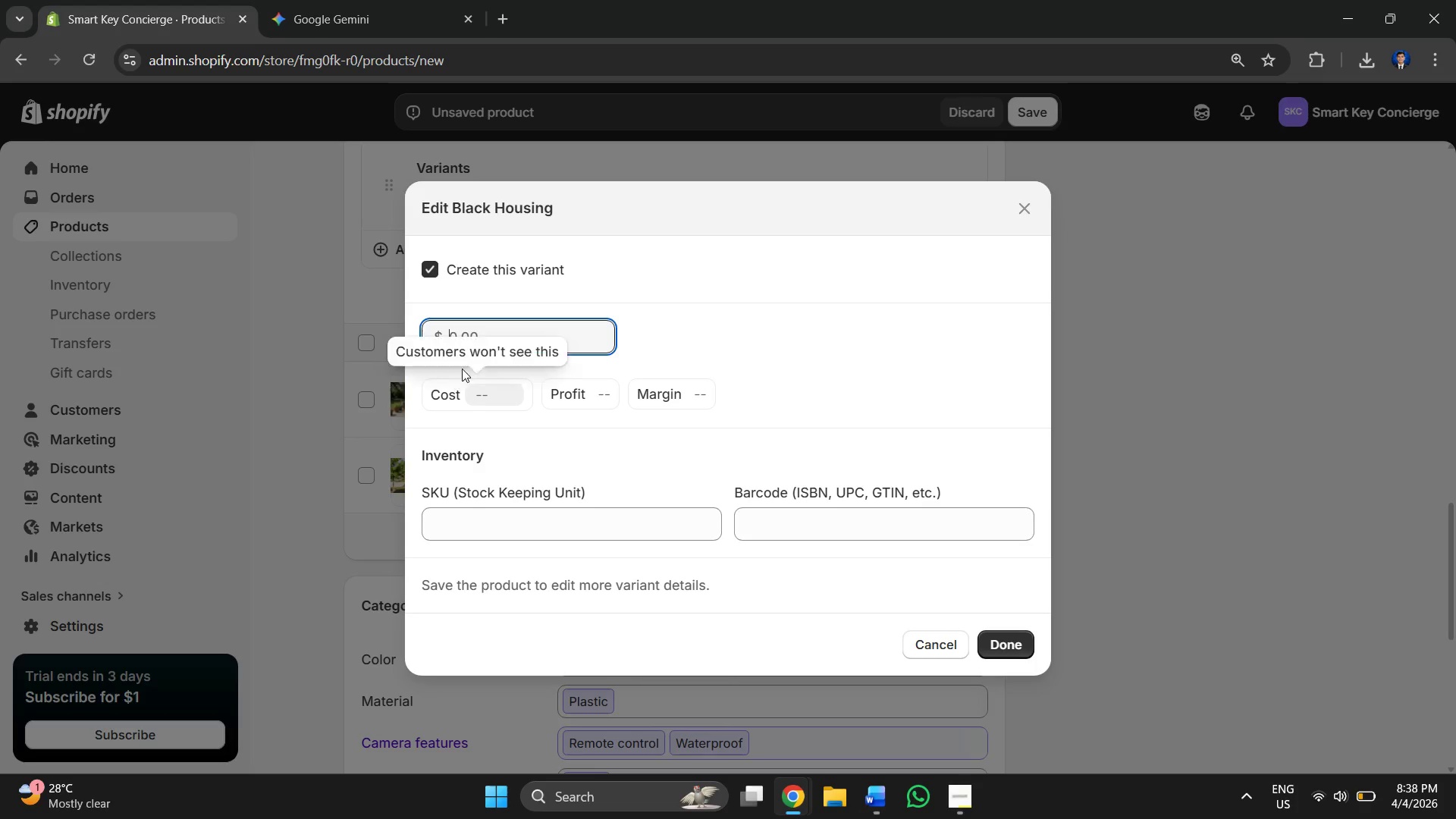 
key(Control+V)
 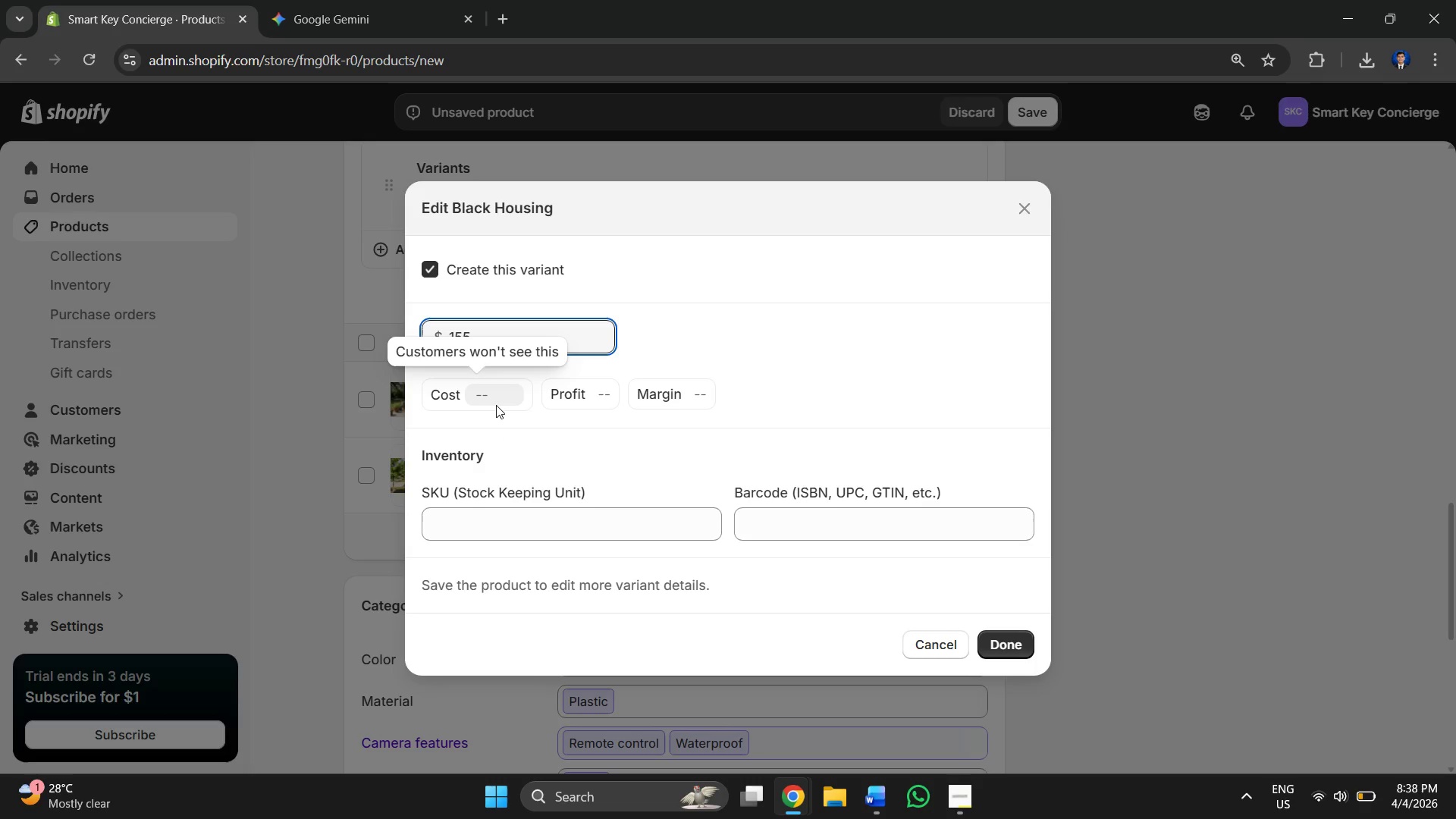 
left_click([496, 404])
 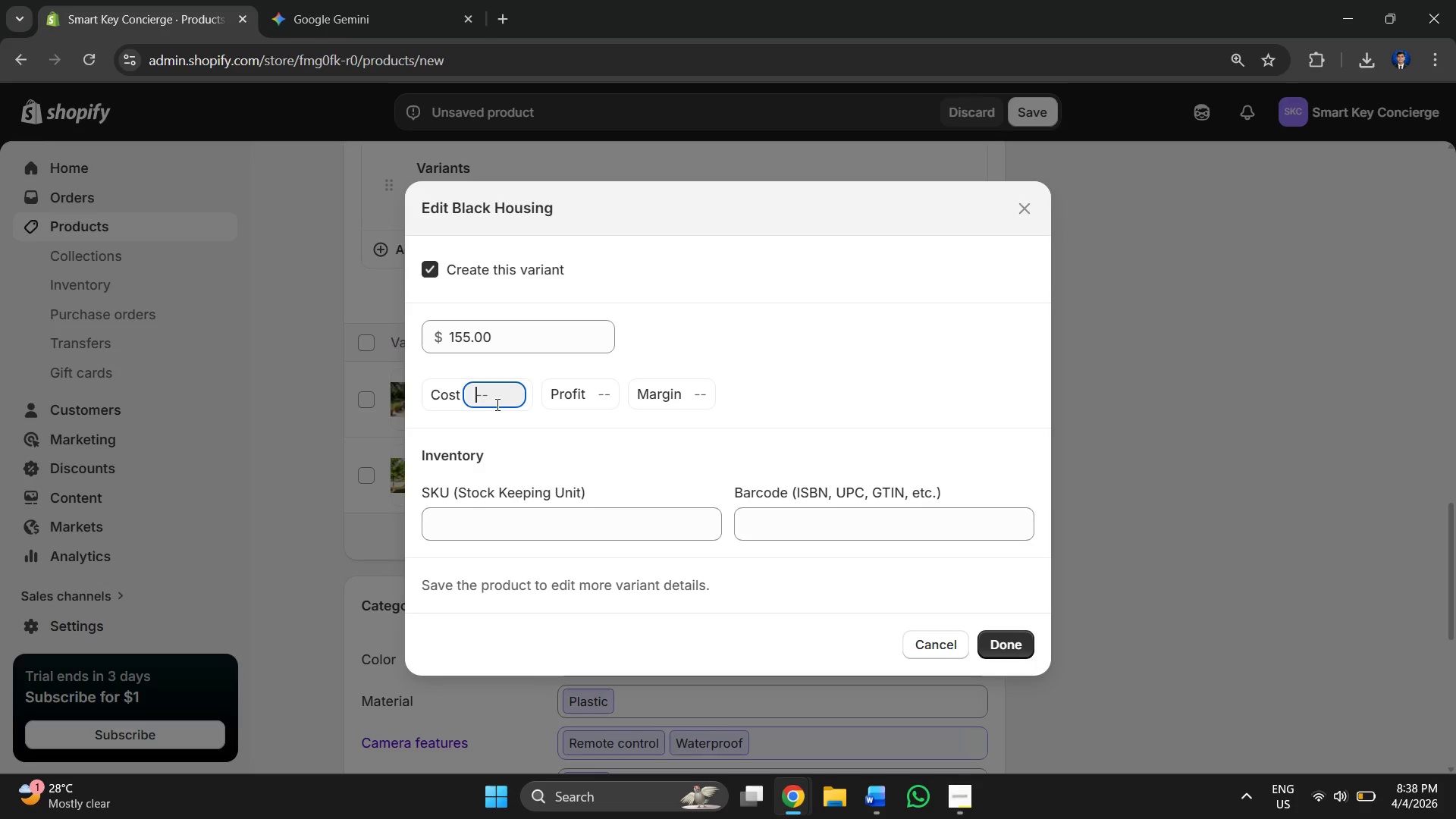 
key(Alt+AltLeft)
 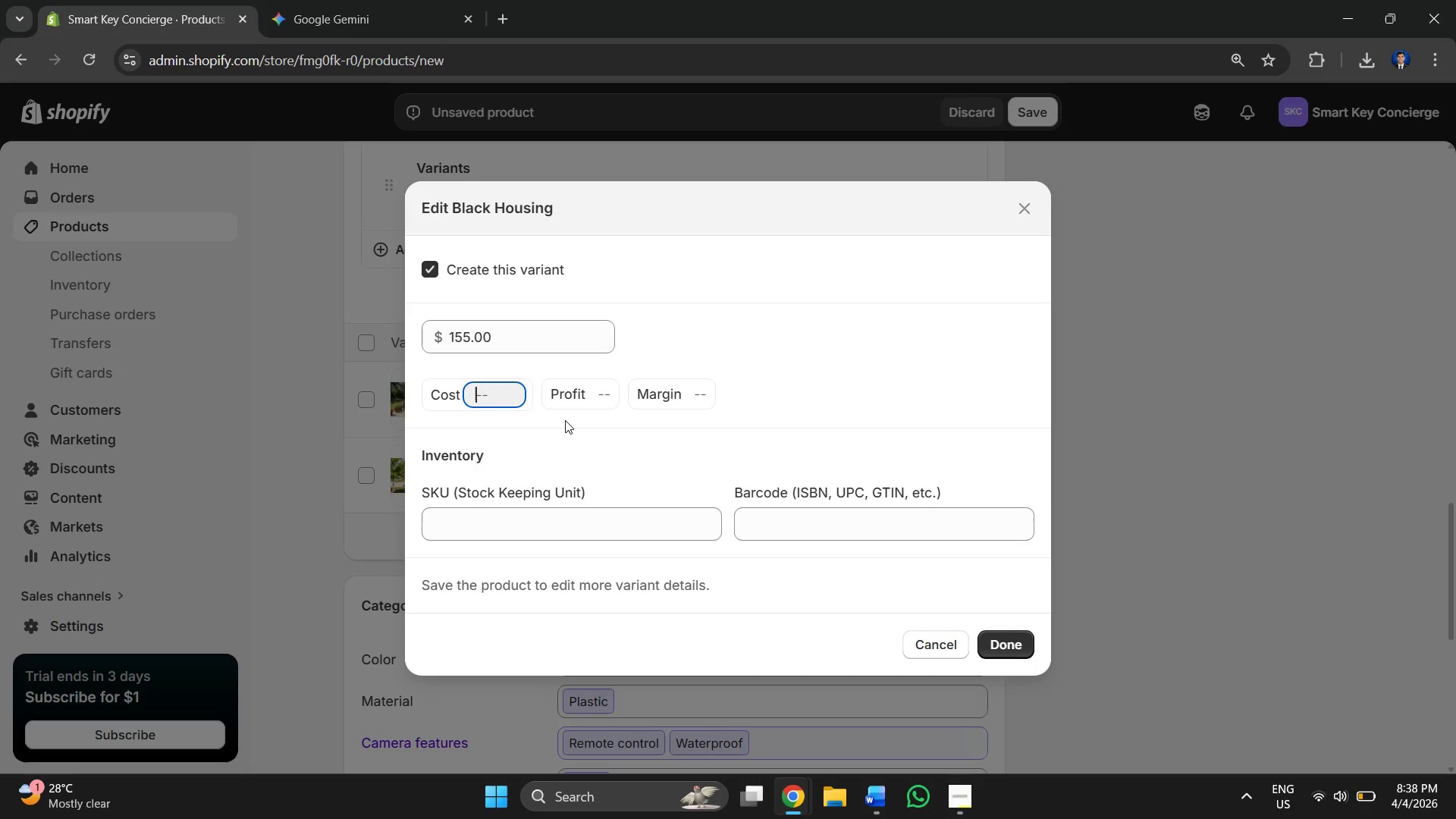 
key(Alt+Tab)
 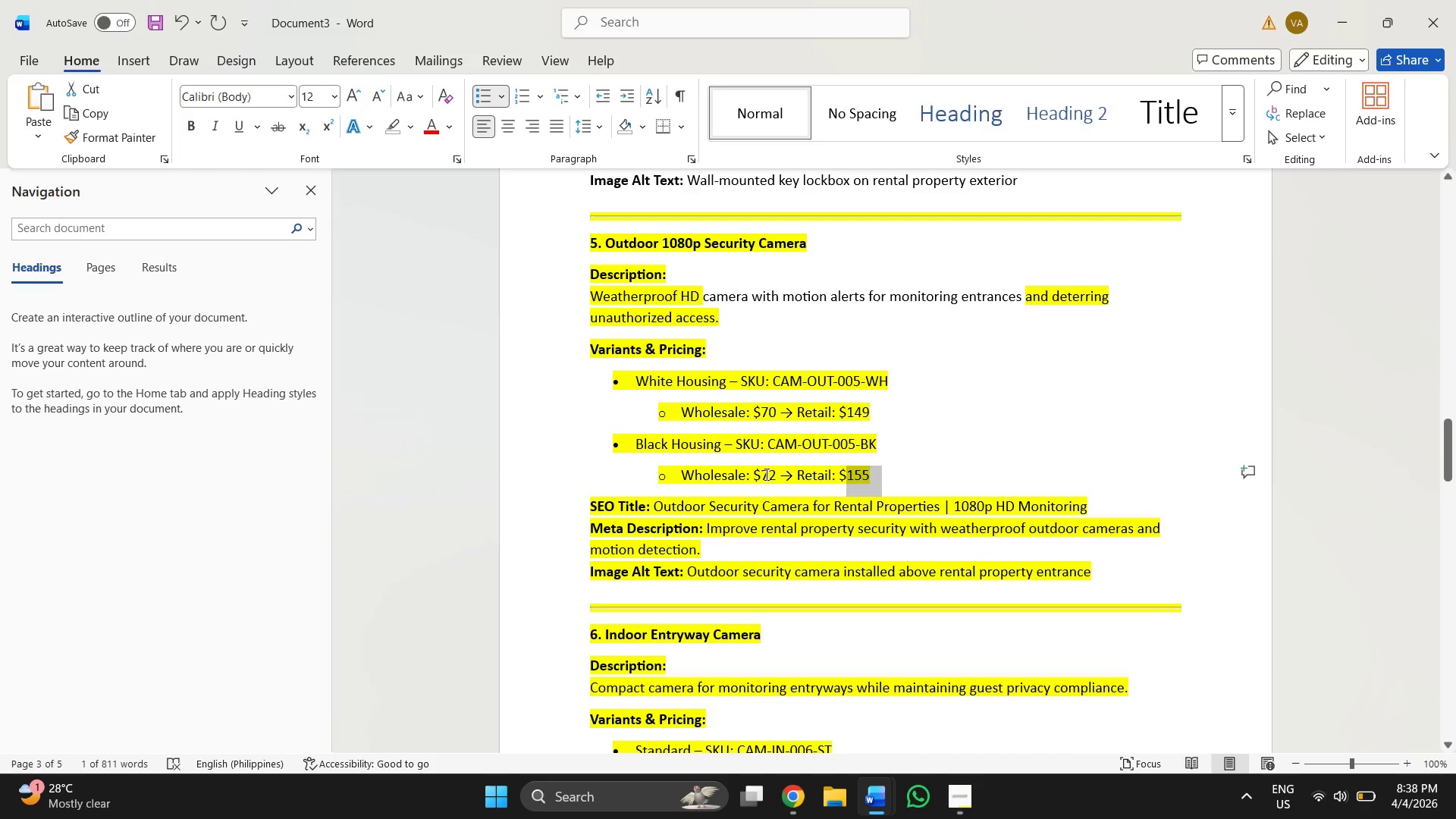 
left_click_drag(start_coordinate=[759, 474], to_coordinate=[774, 475])
 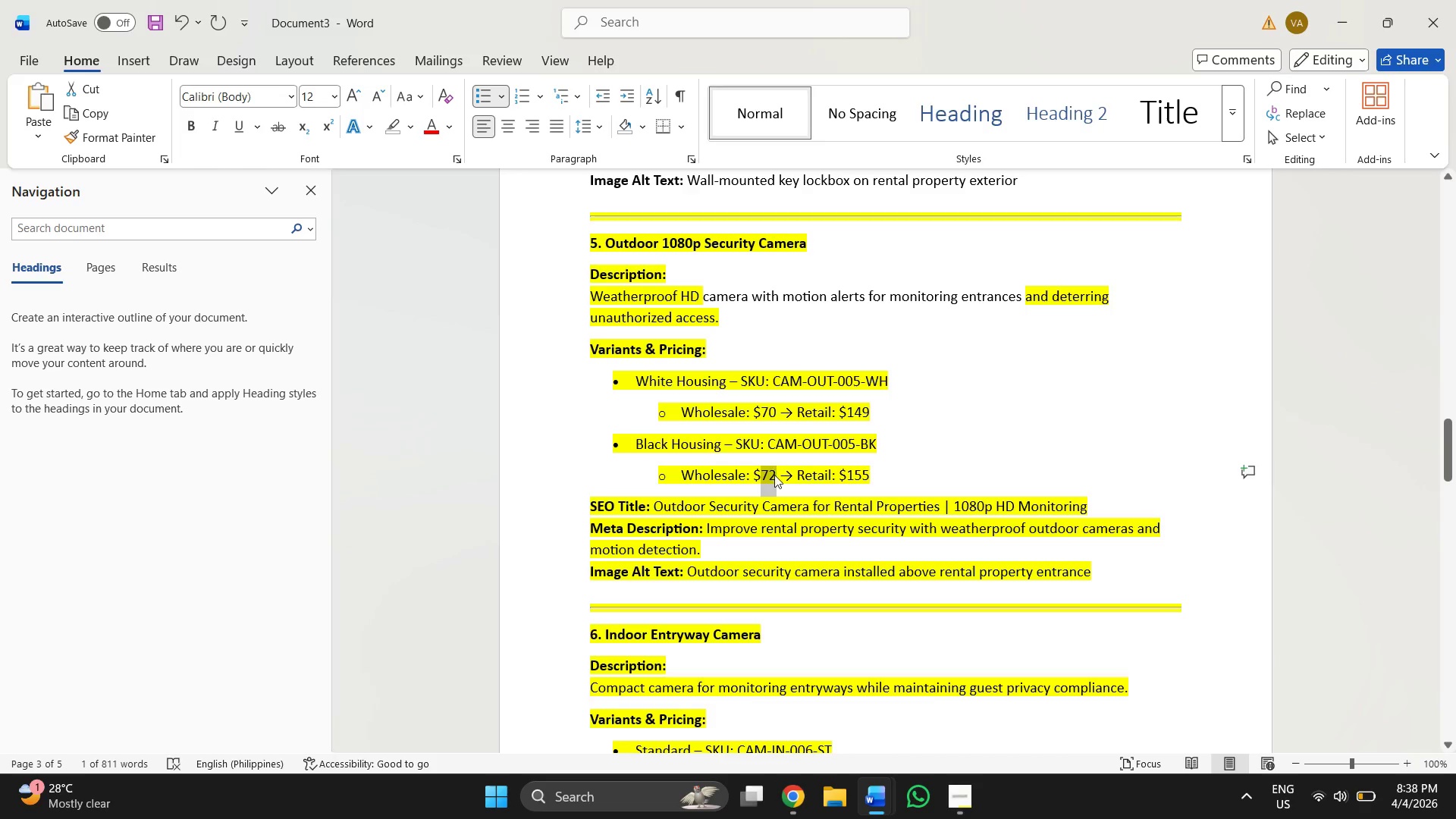 
key(Control+ControlLeft)
 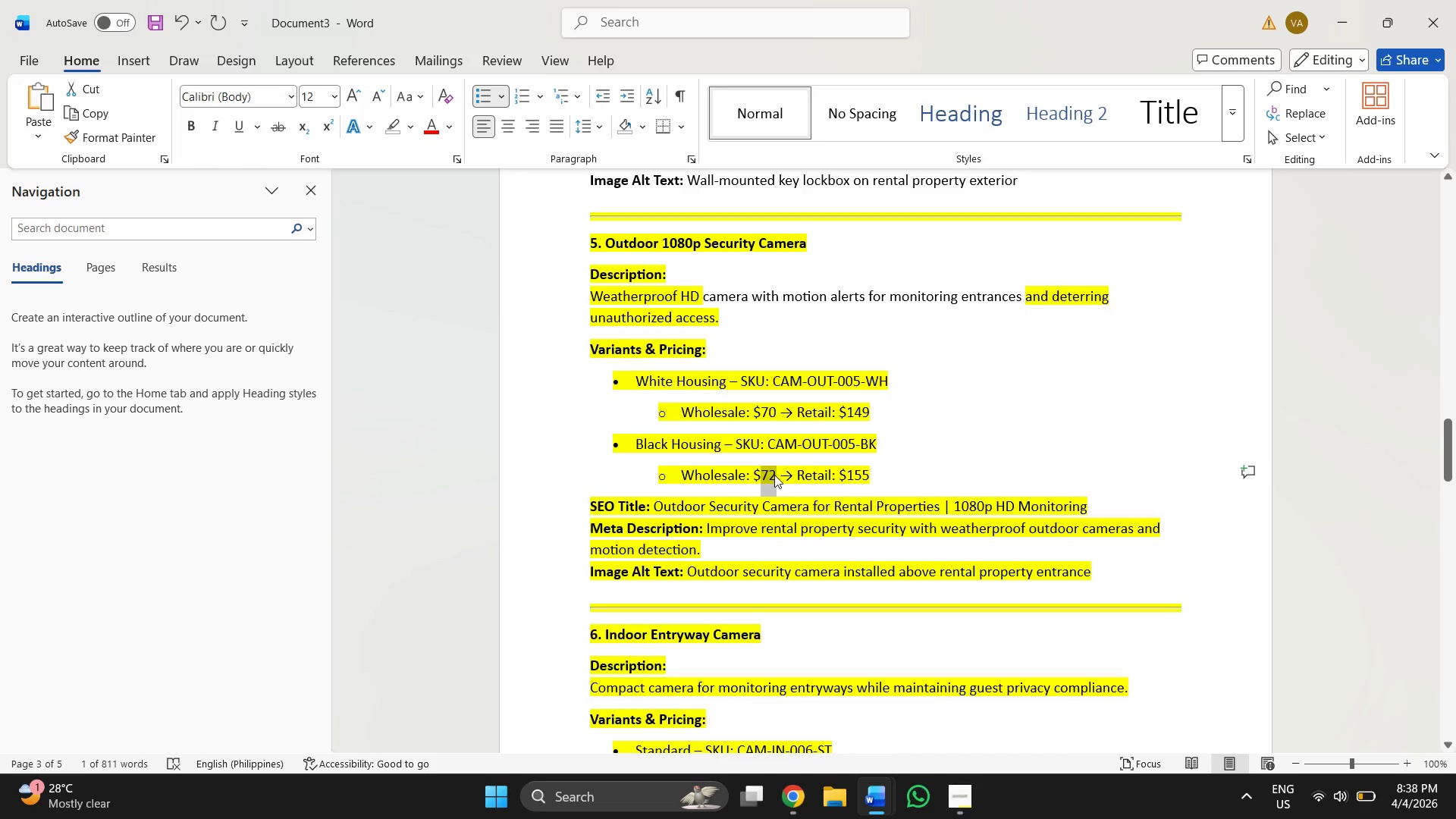 
key(Control+C)
 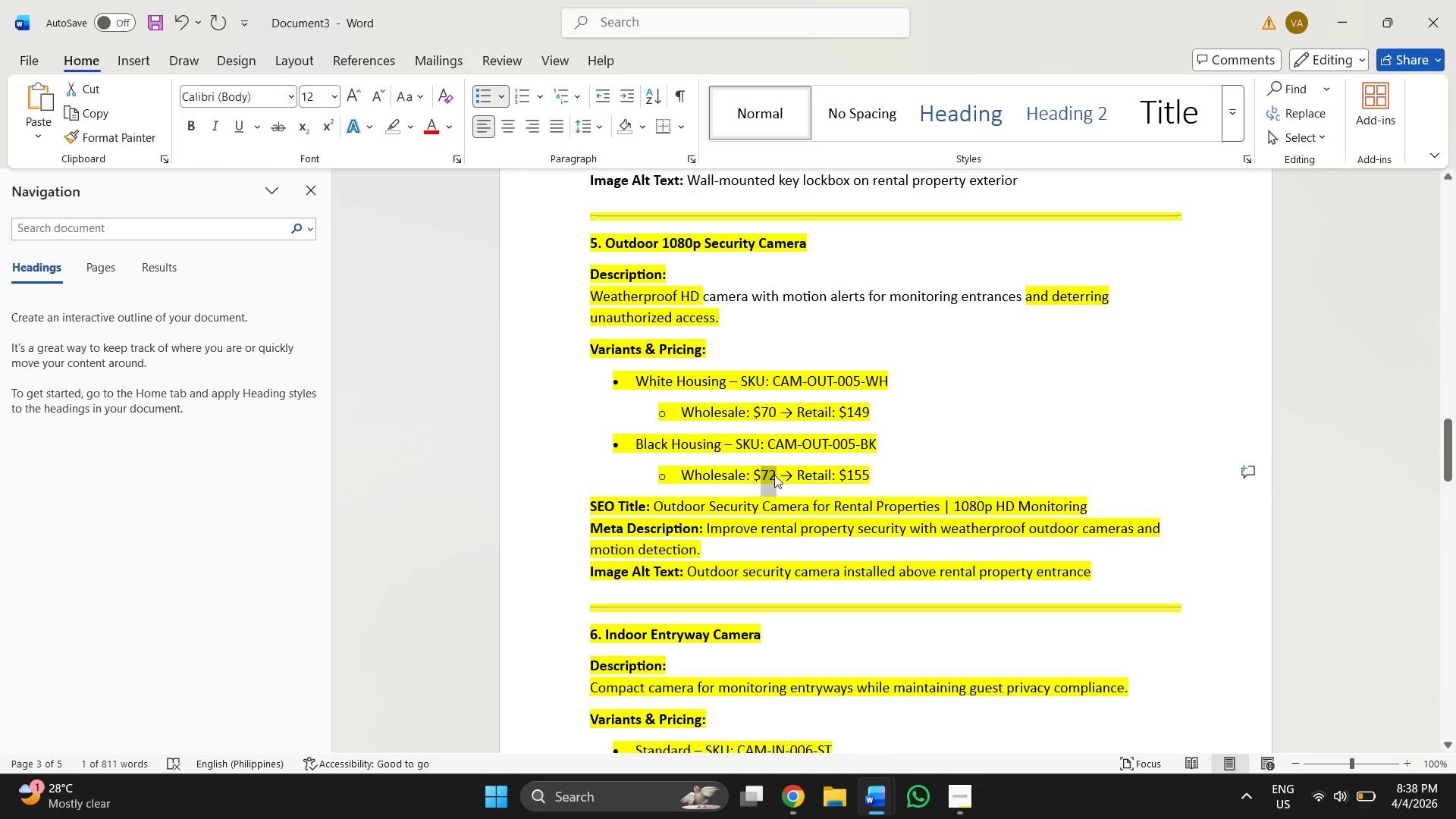 
key(Alt+AltLeft)
 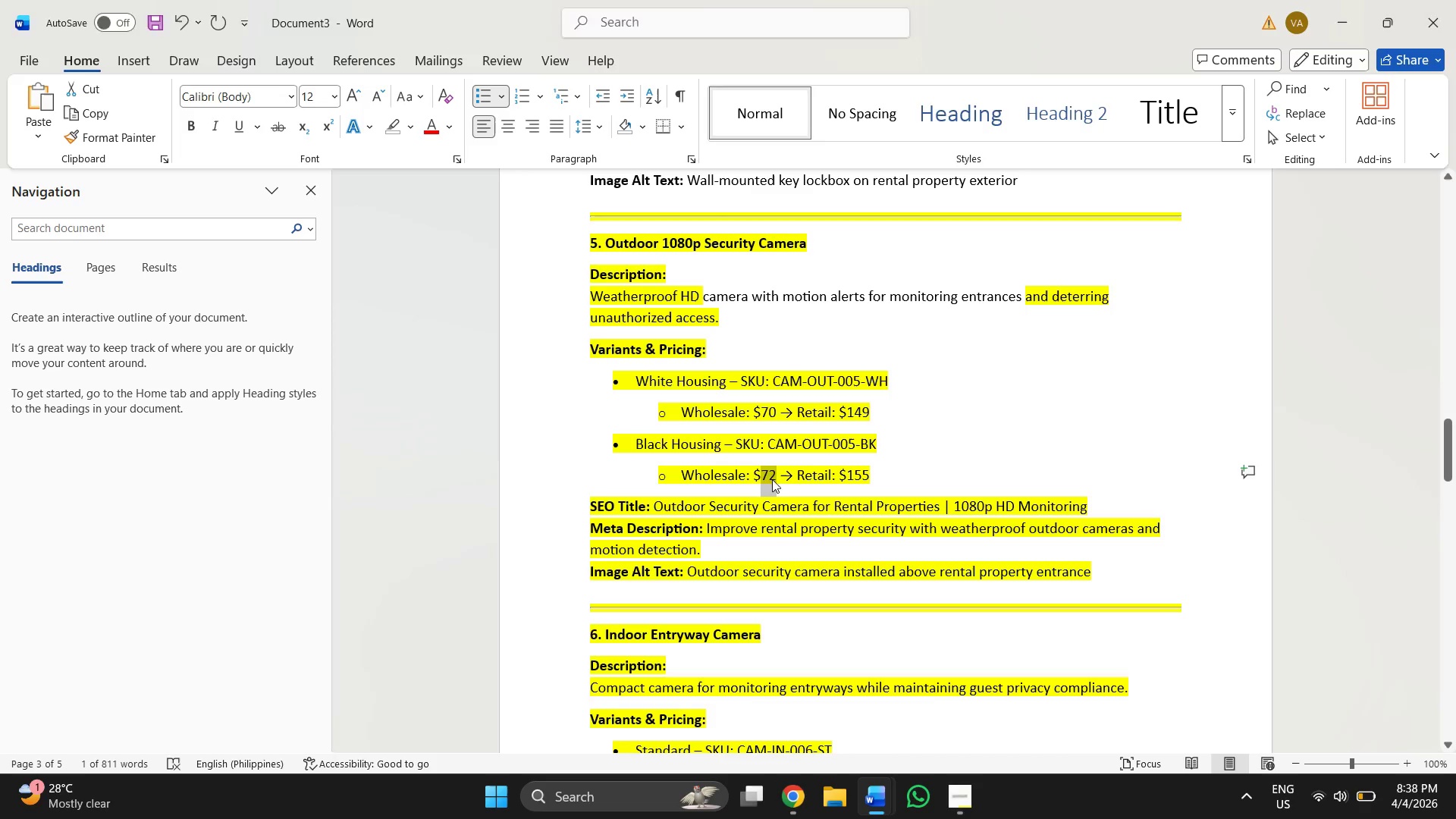 
key(Alt+Tab)
 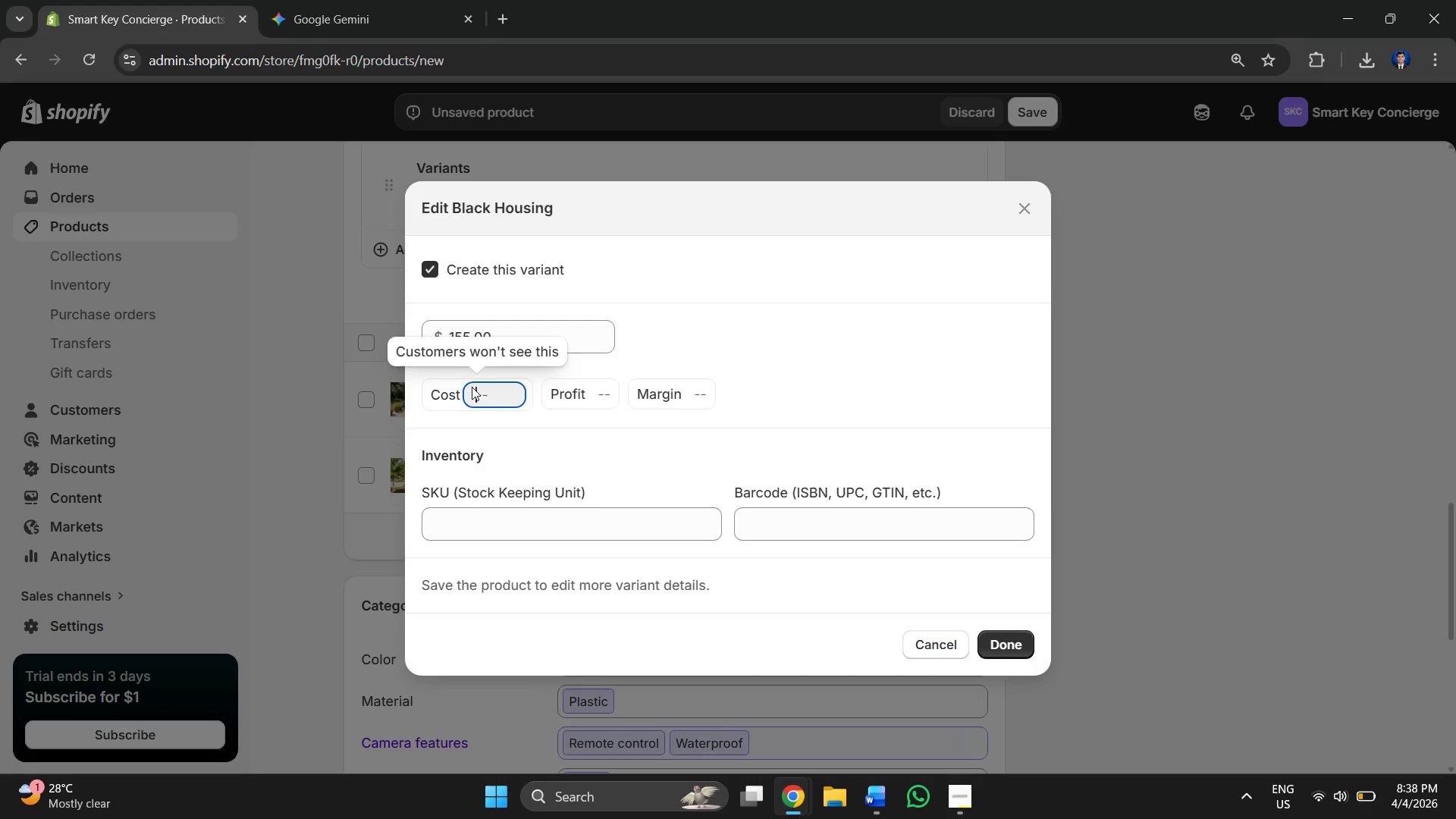 
key(Control+V)
 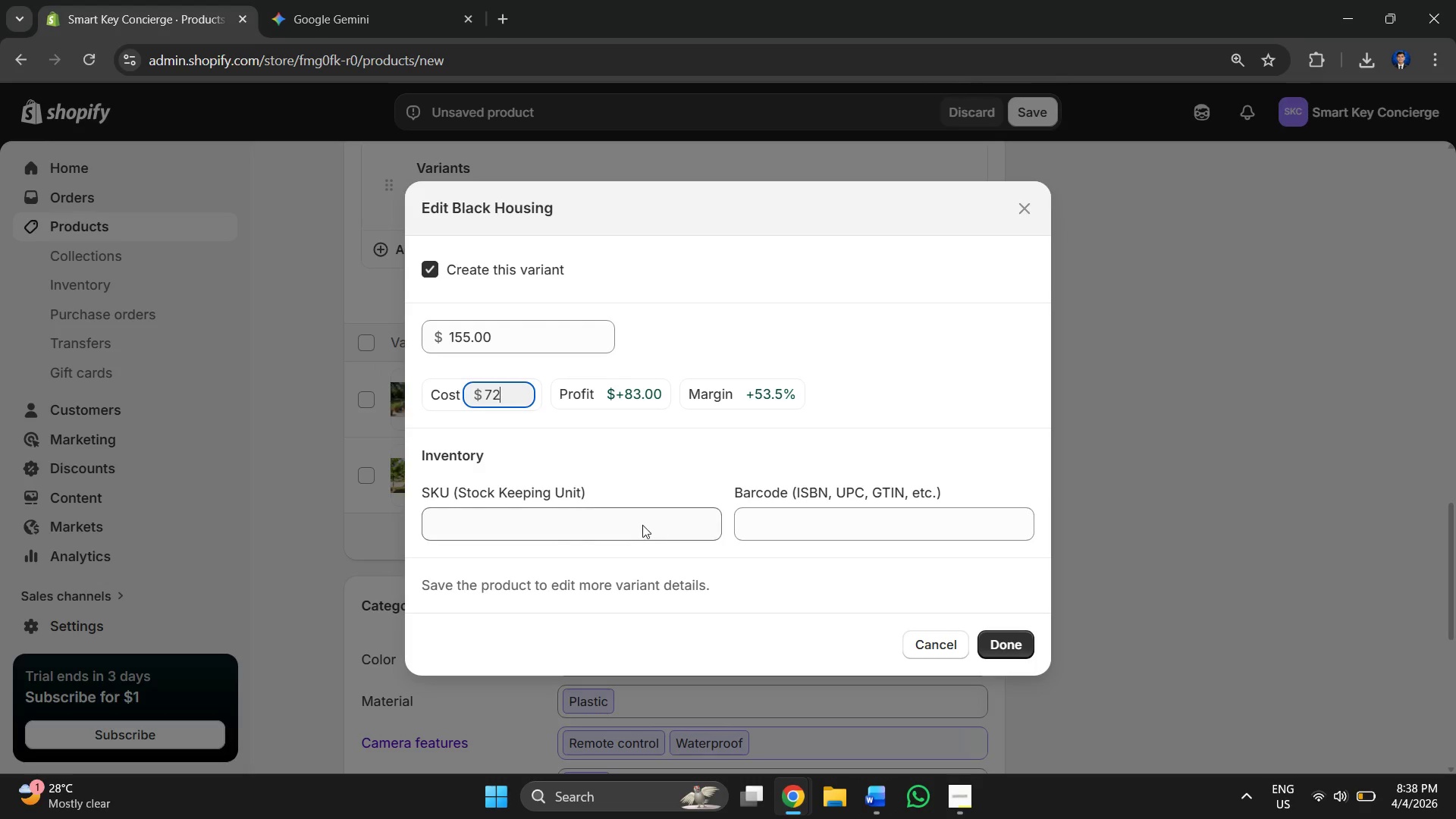 
left_click([562, 524])
 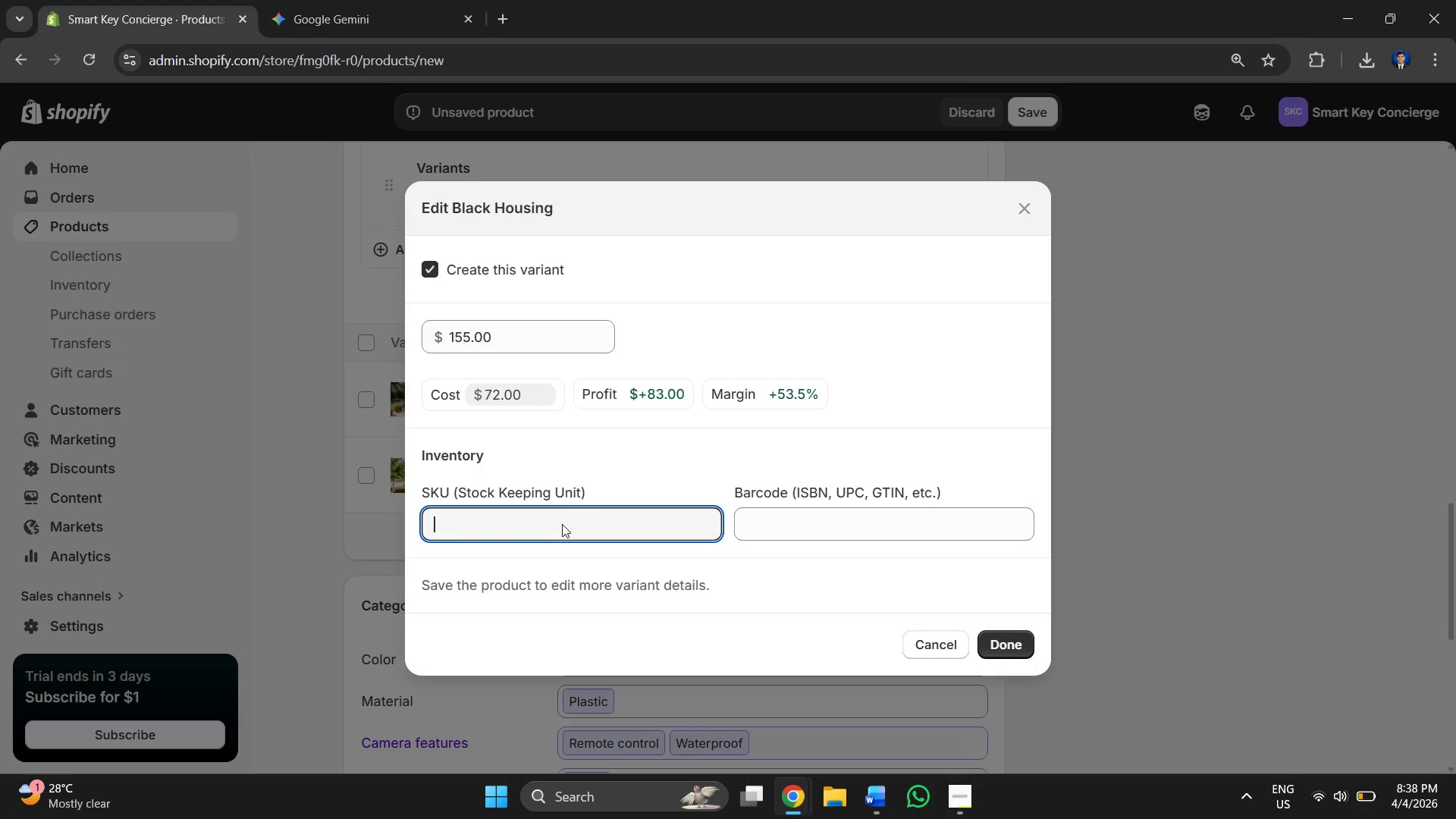 
key(Alt+AltLeft)
 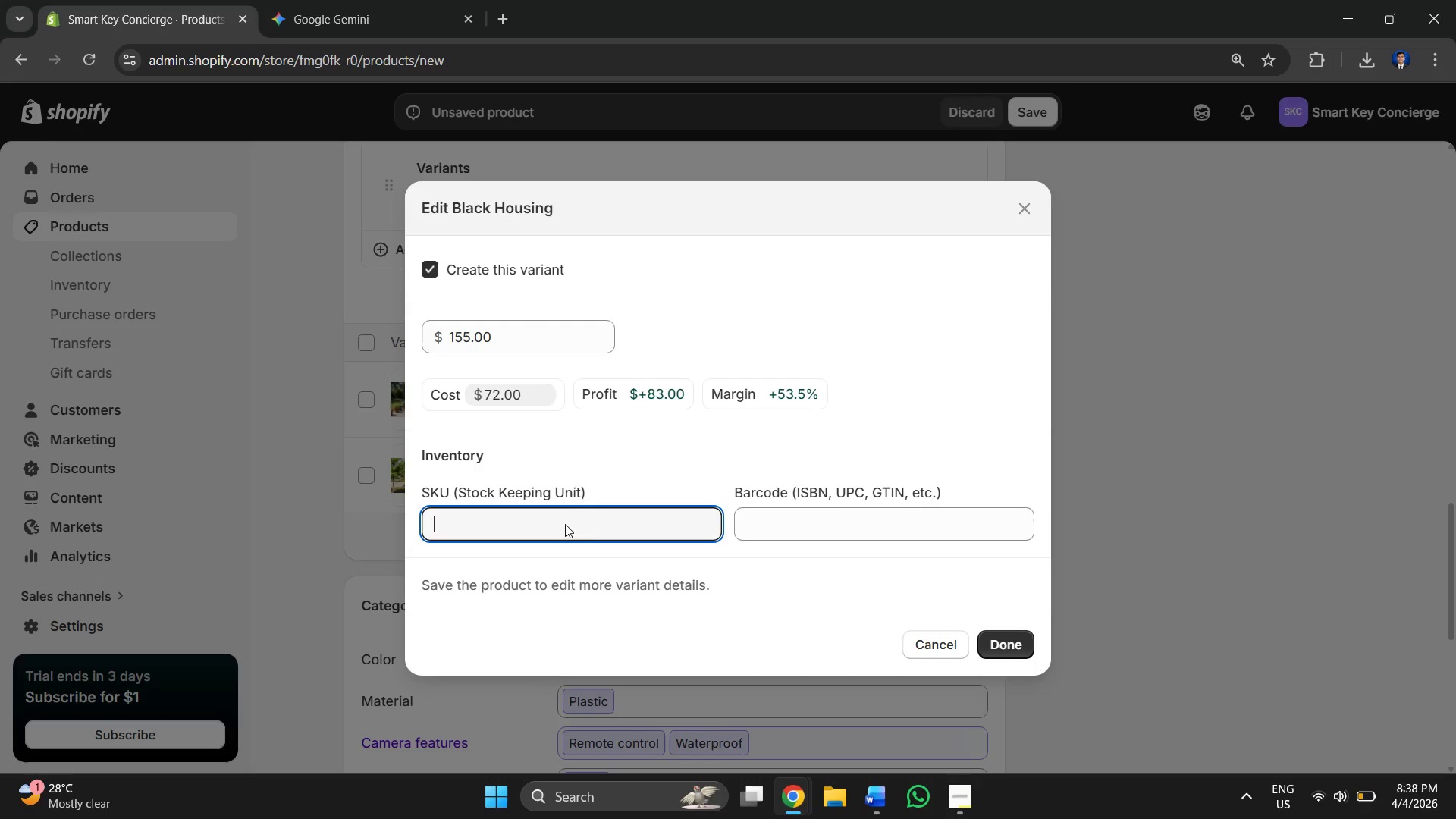 
key(Alt+Tab)
 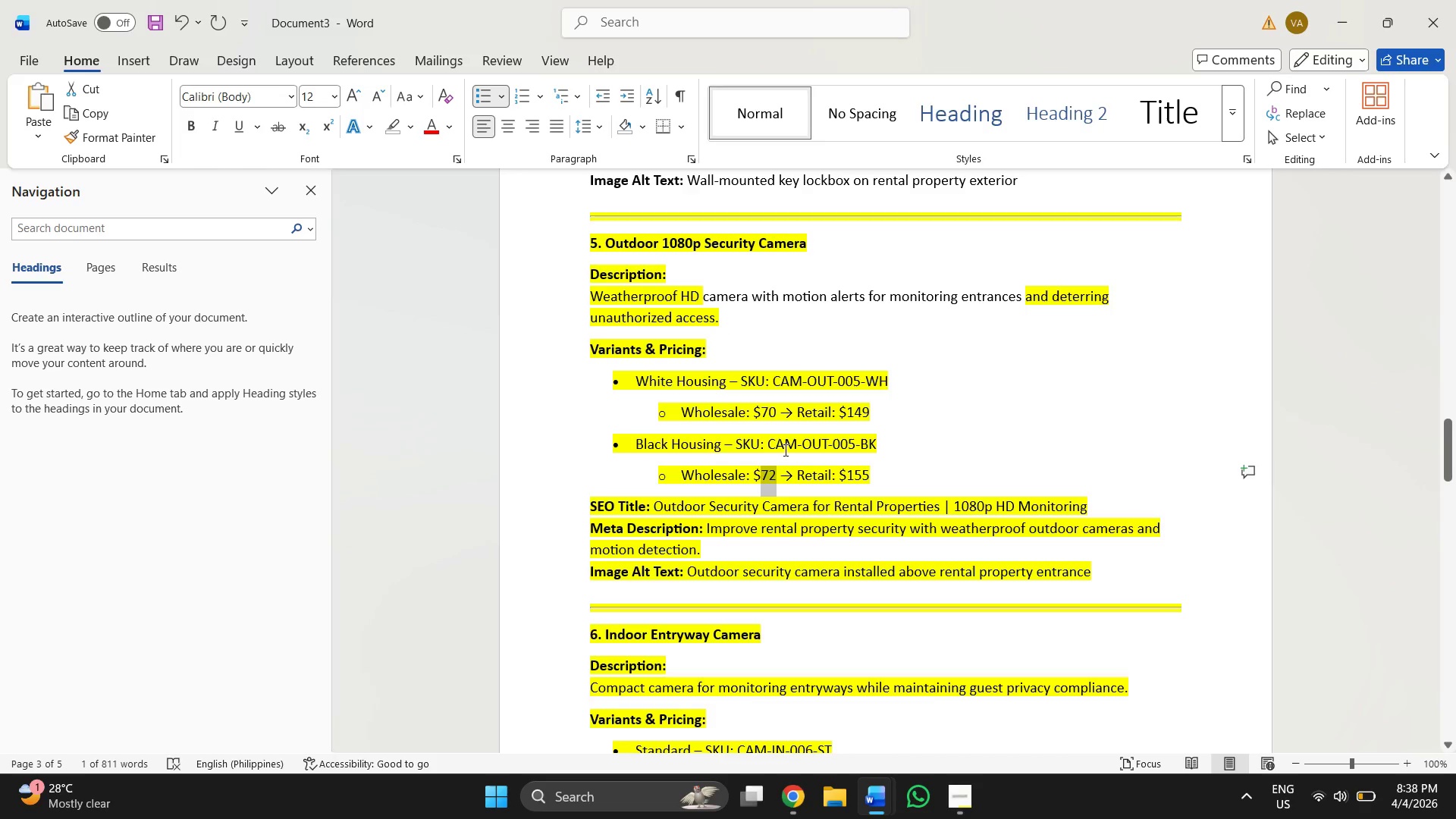 
left_click_drag(start_coordinate=[767, 443], to_coordinate=[871, 441])
 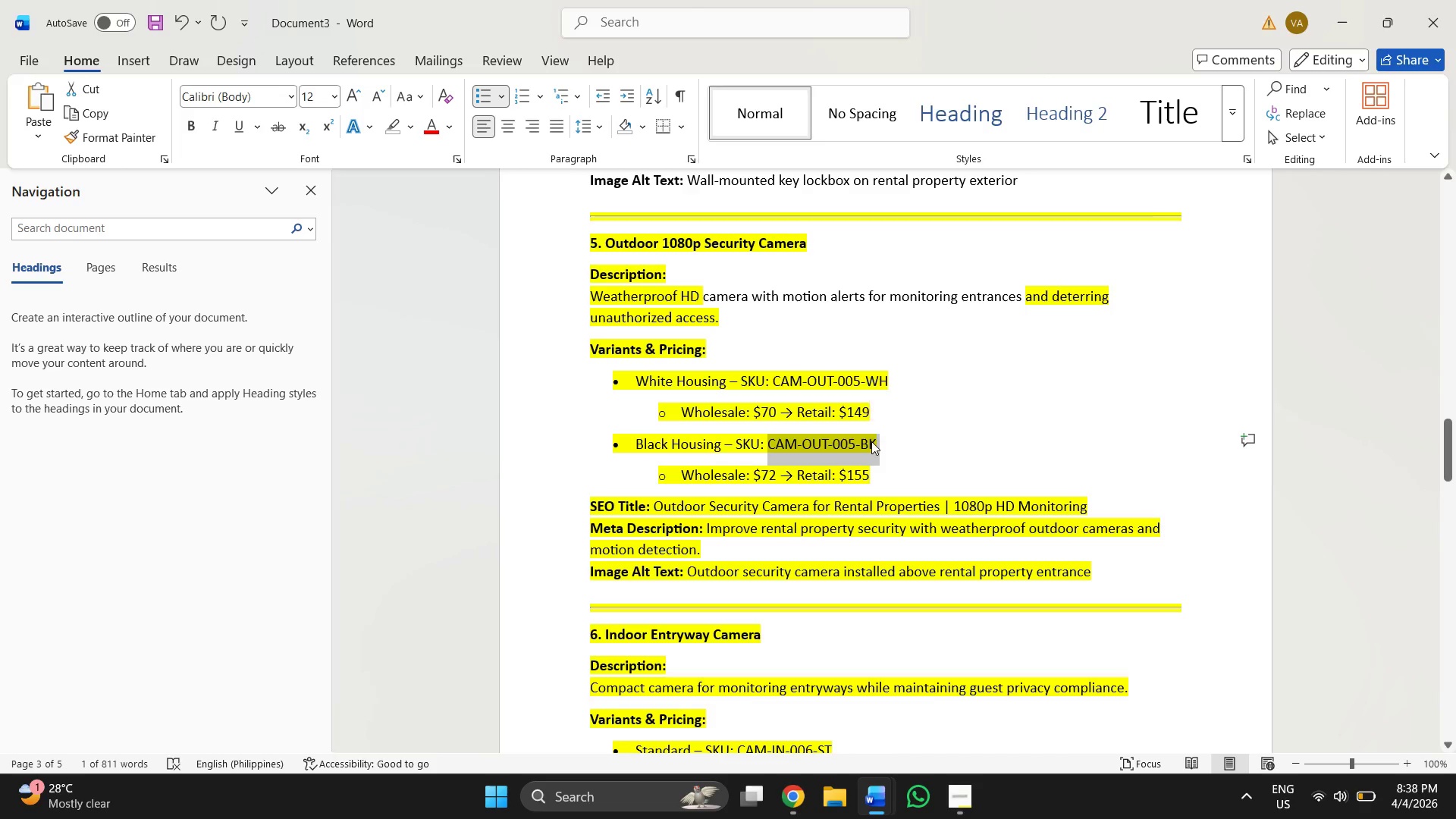 
key(Control+ControlLeft)
 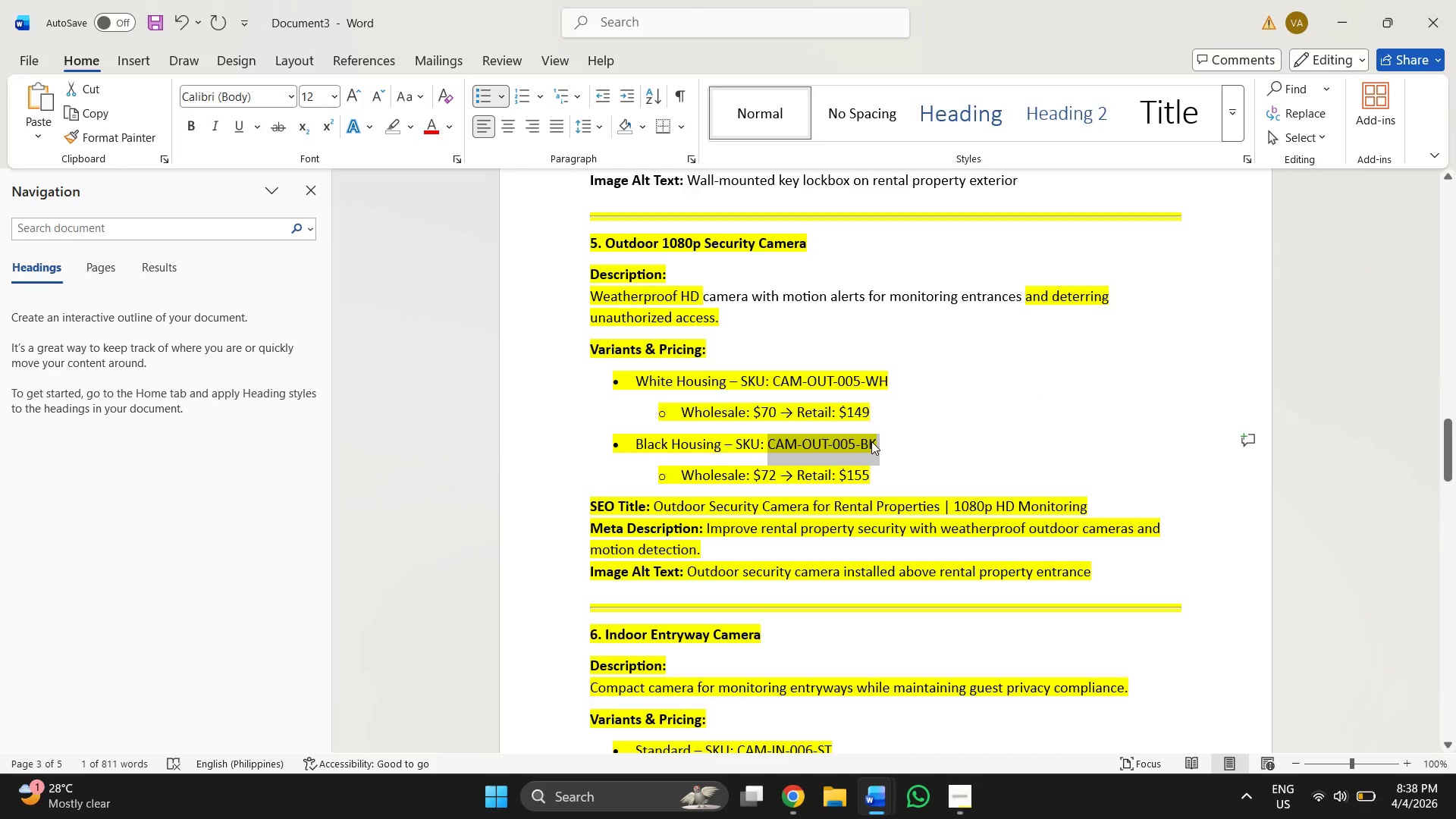 
key(Control+C)
 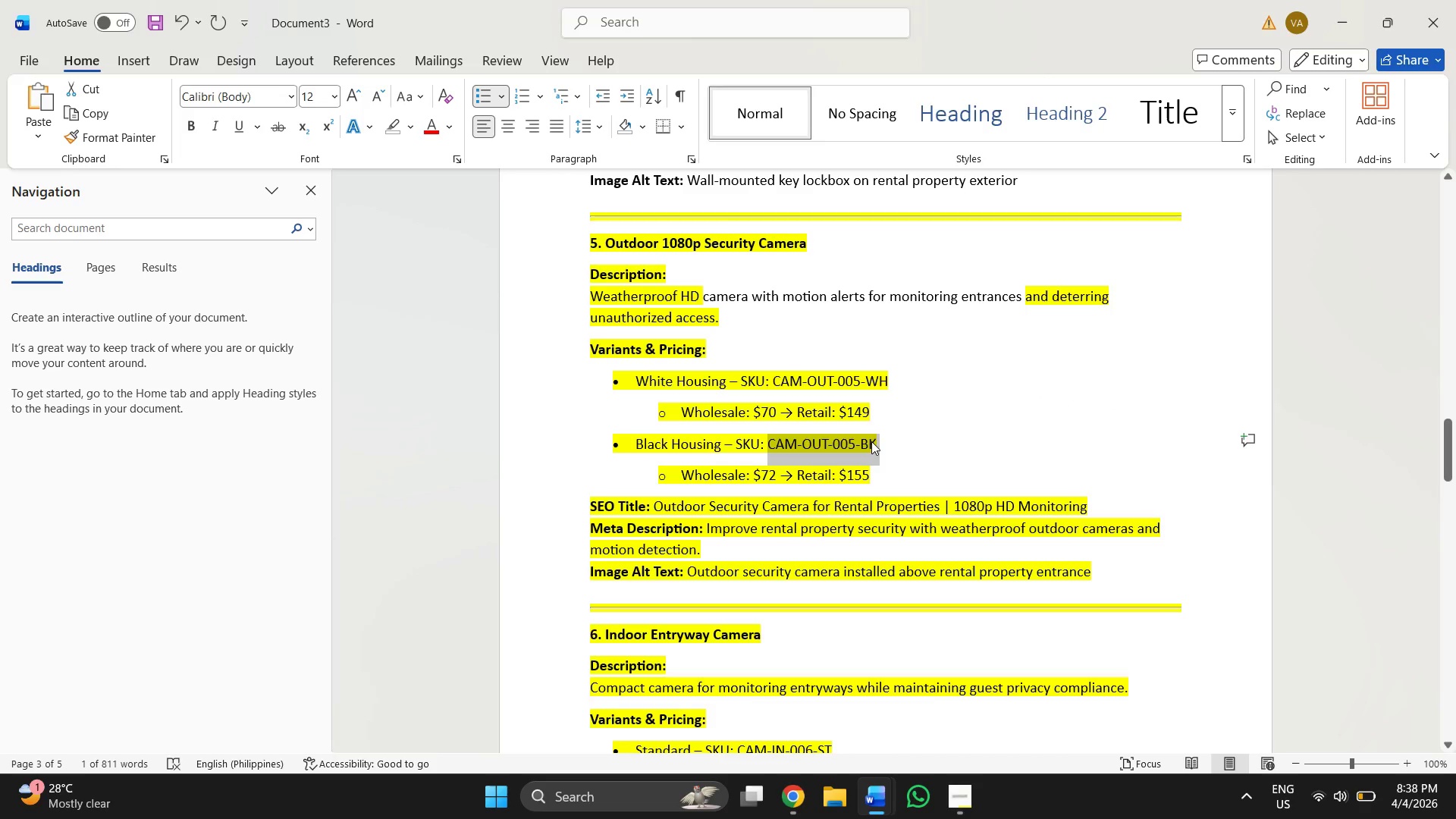 
key(Alt+AltLeft)
 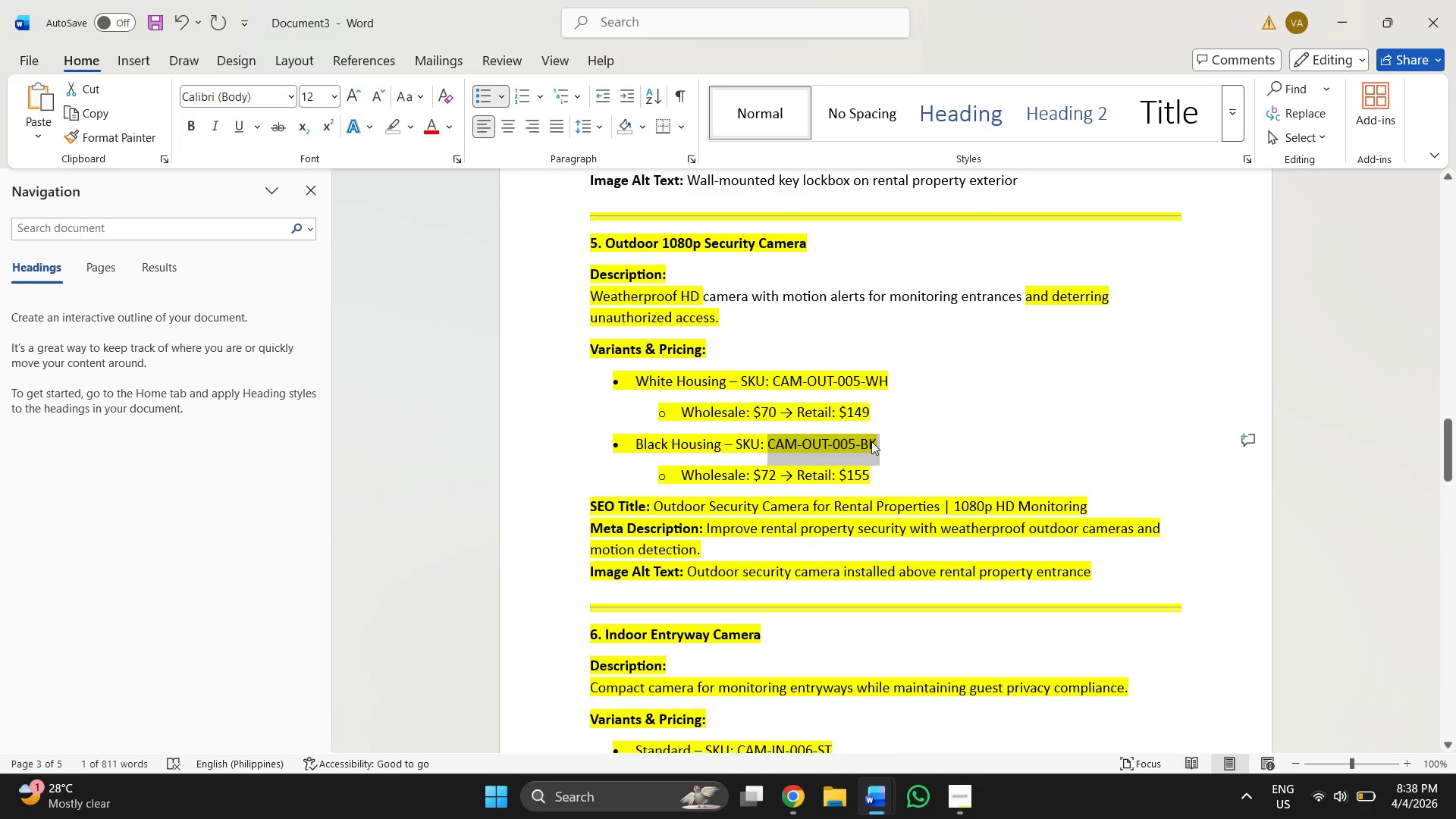 
key(Alt+Tab)
 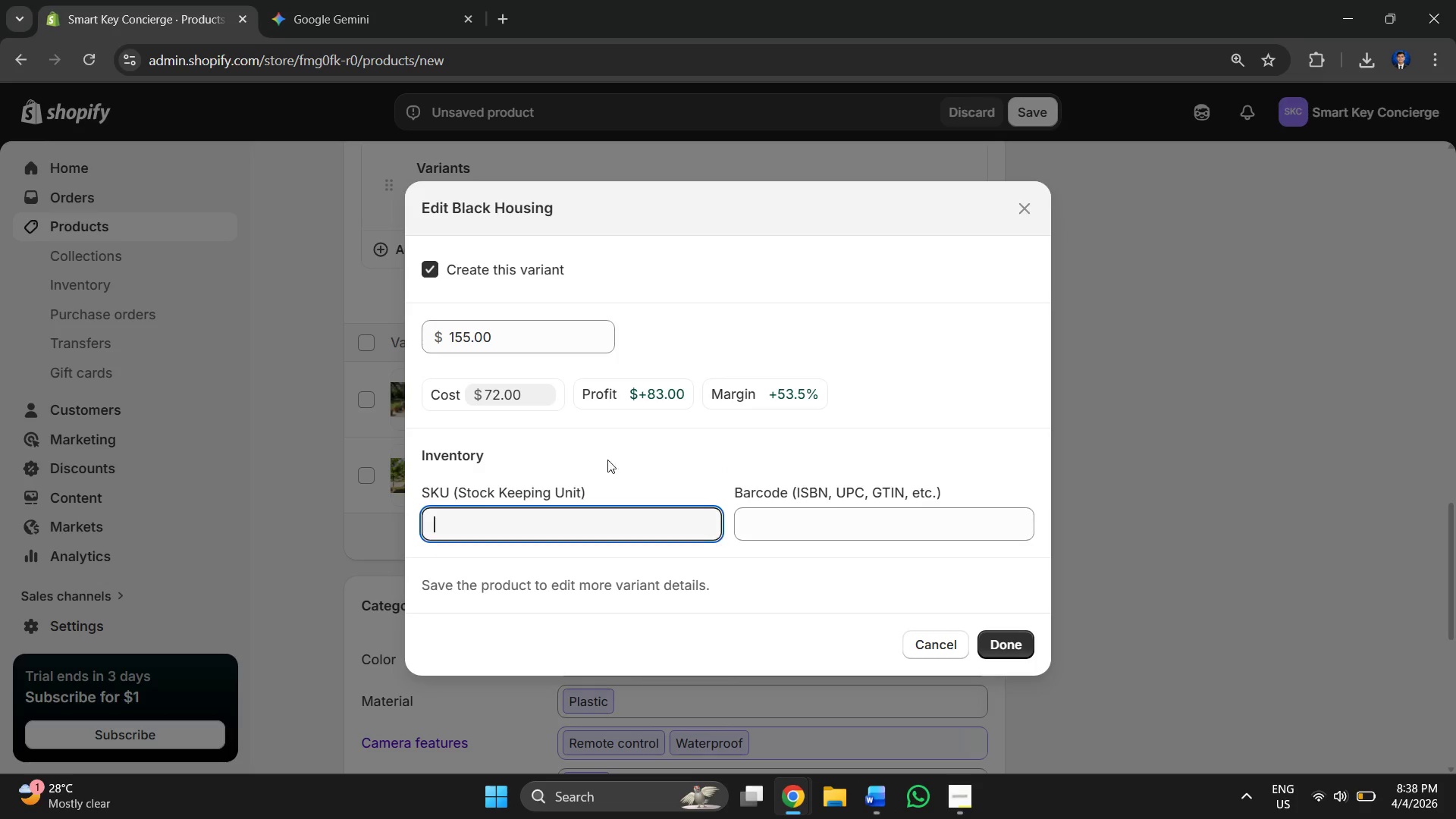 
key(Control+V)
 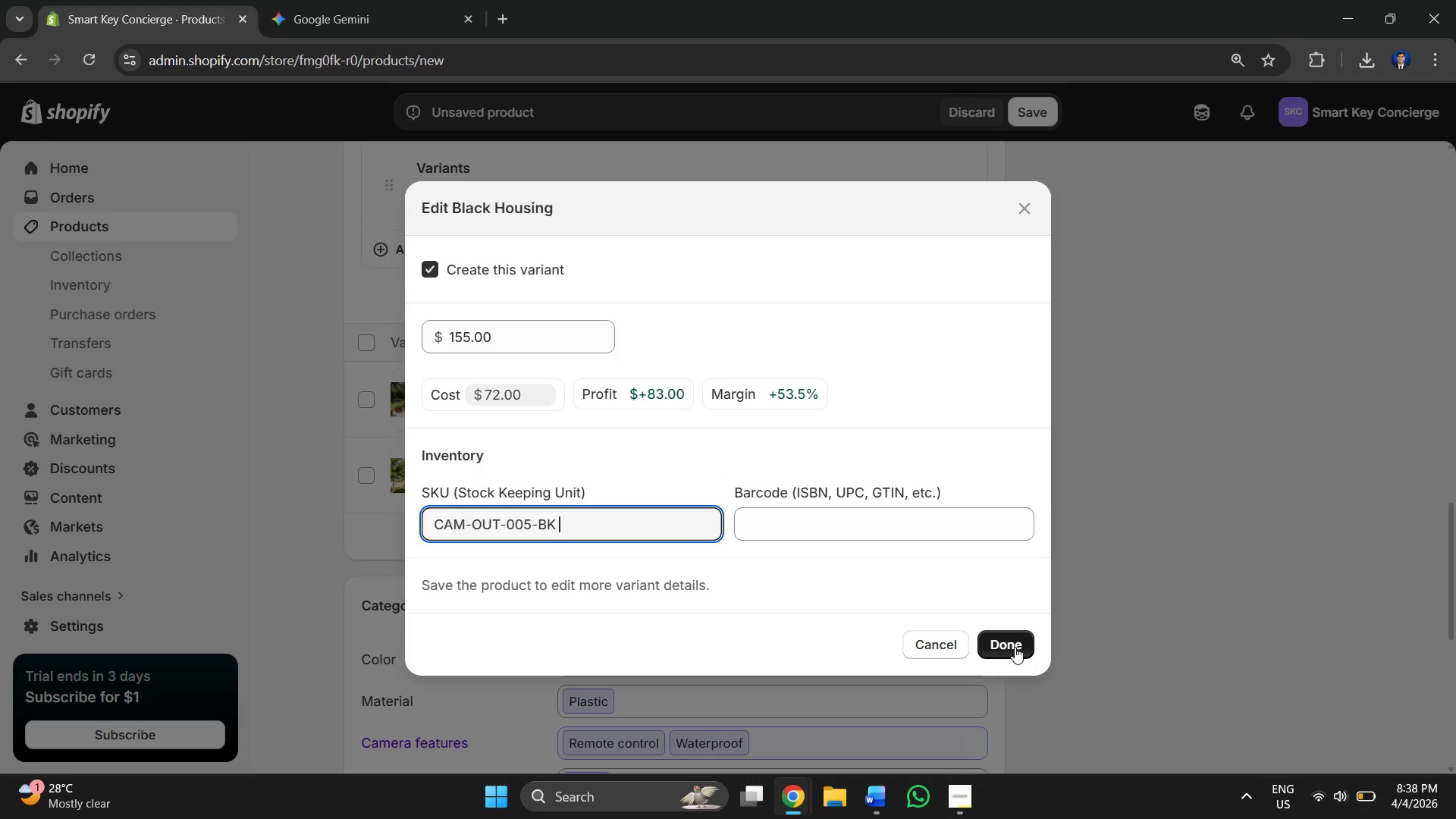 
left_click([1015, 648])
 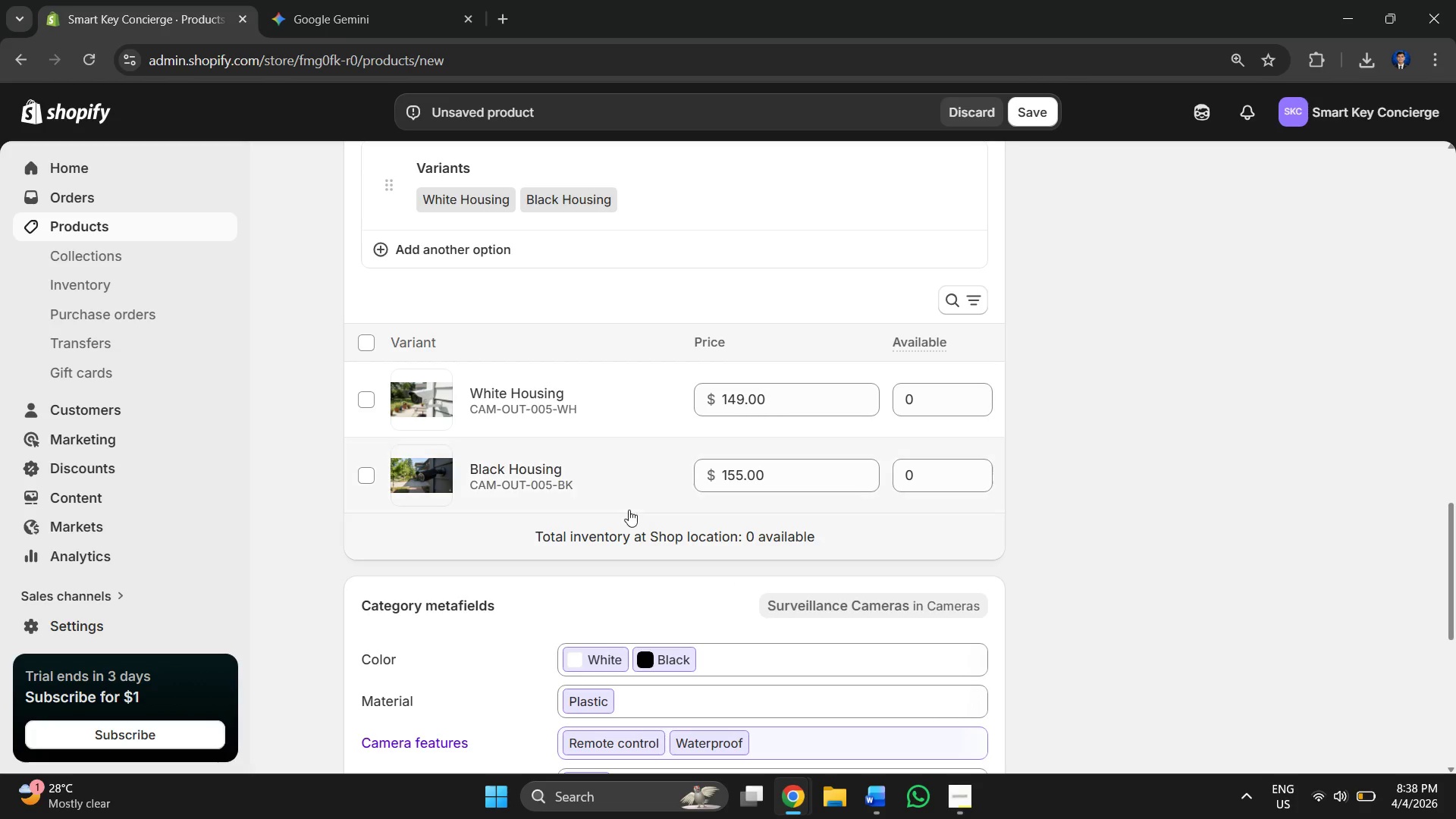 
scroll: coordinate [787, 495], scroll_direction: down, amount: 6.0
 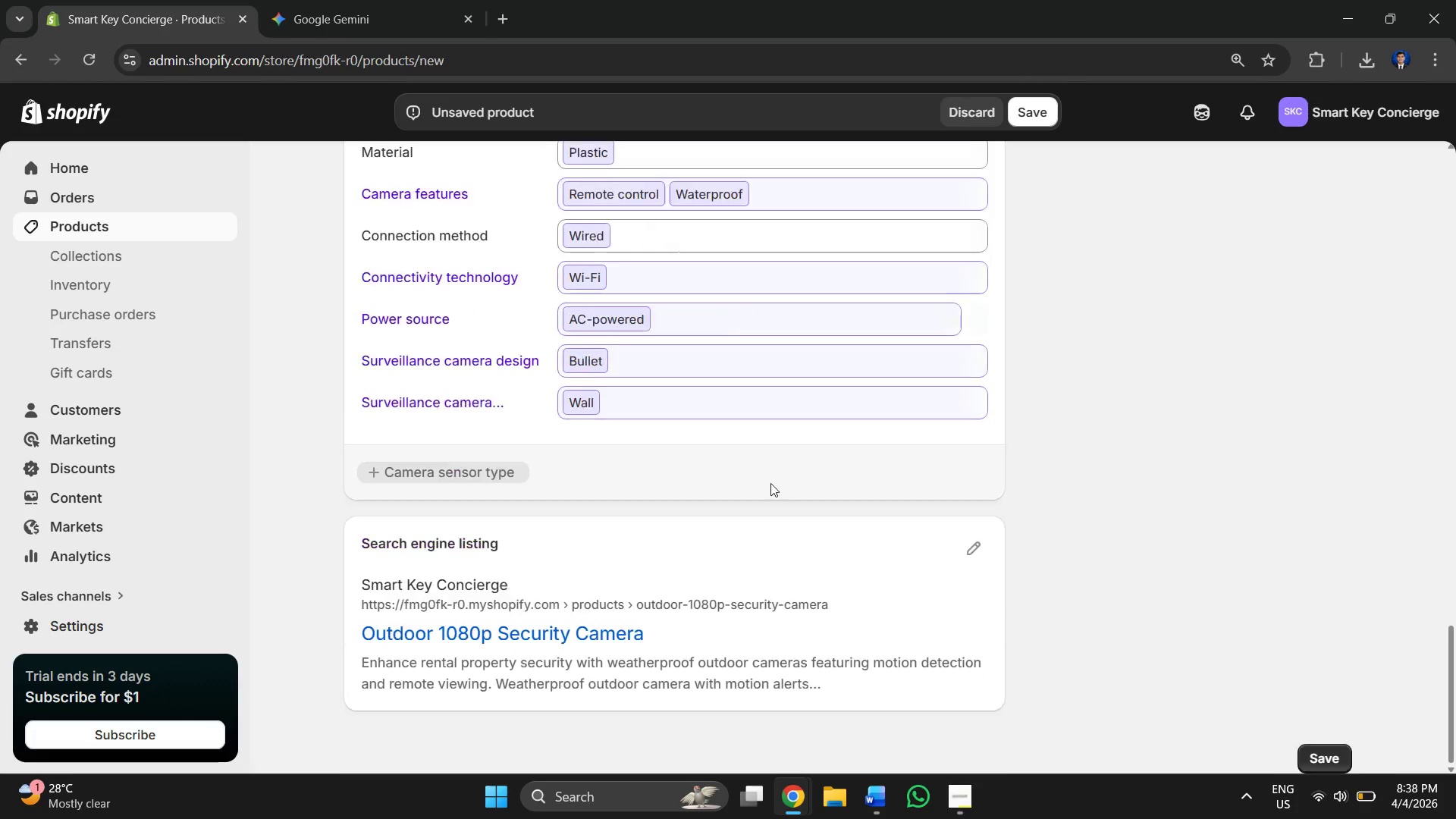 
scroll: coordinate [918, 492], scroll_direction: up, amount: 4.0
 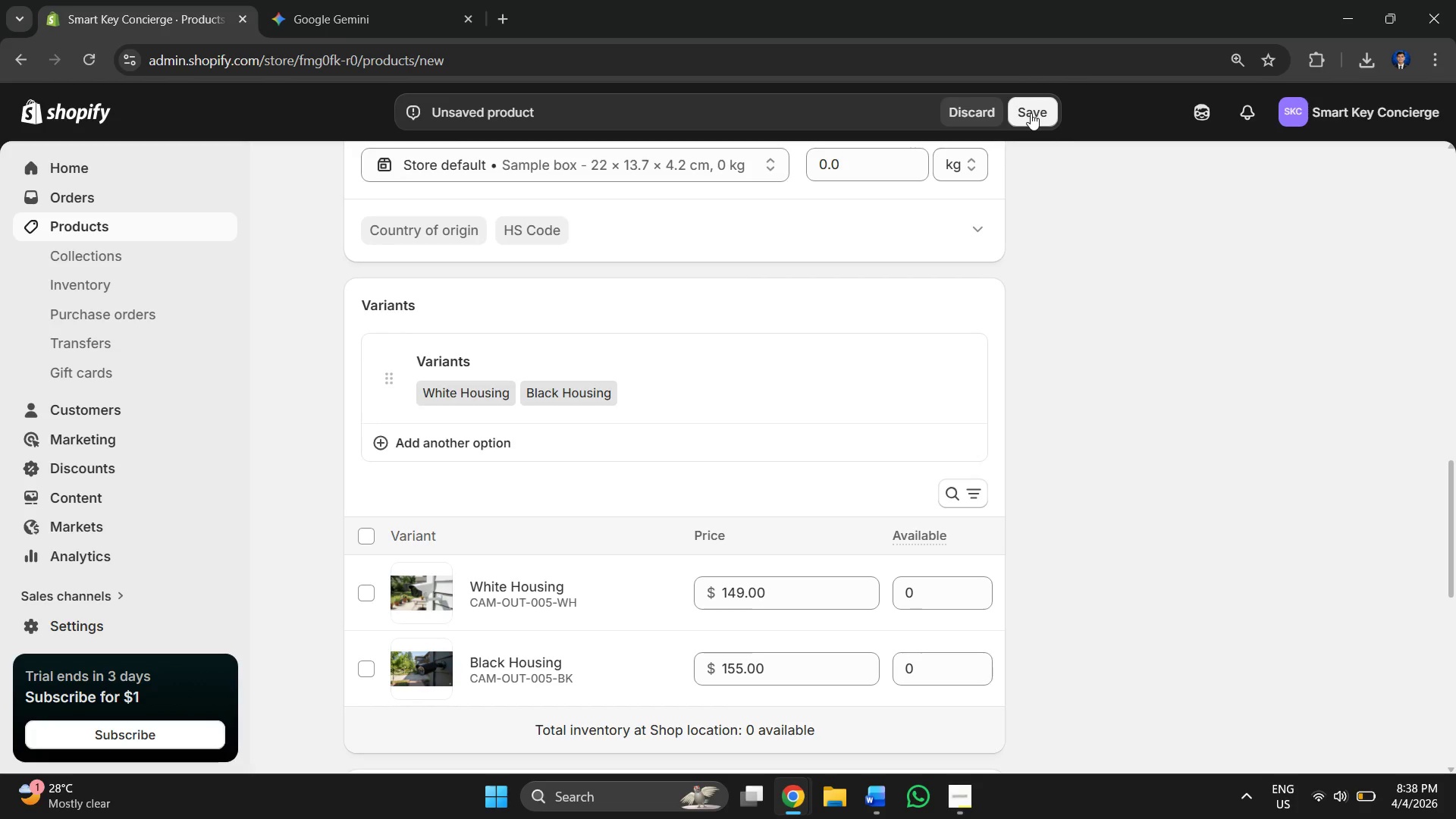 
key(Alt+AltLeft)
 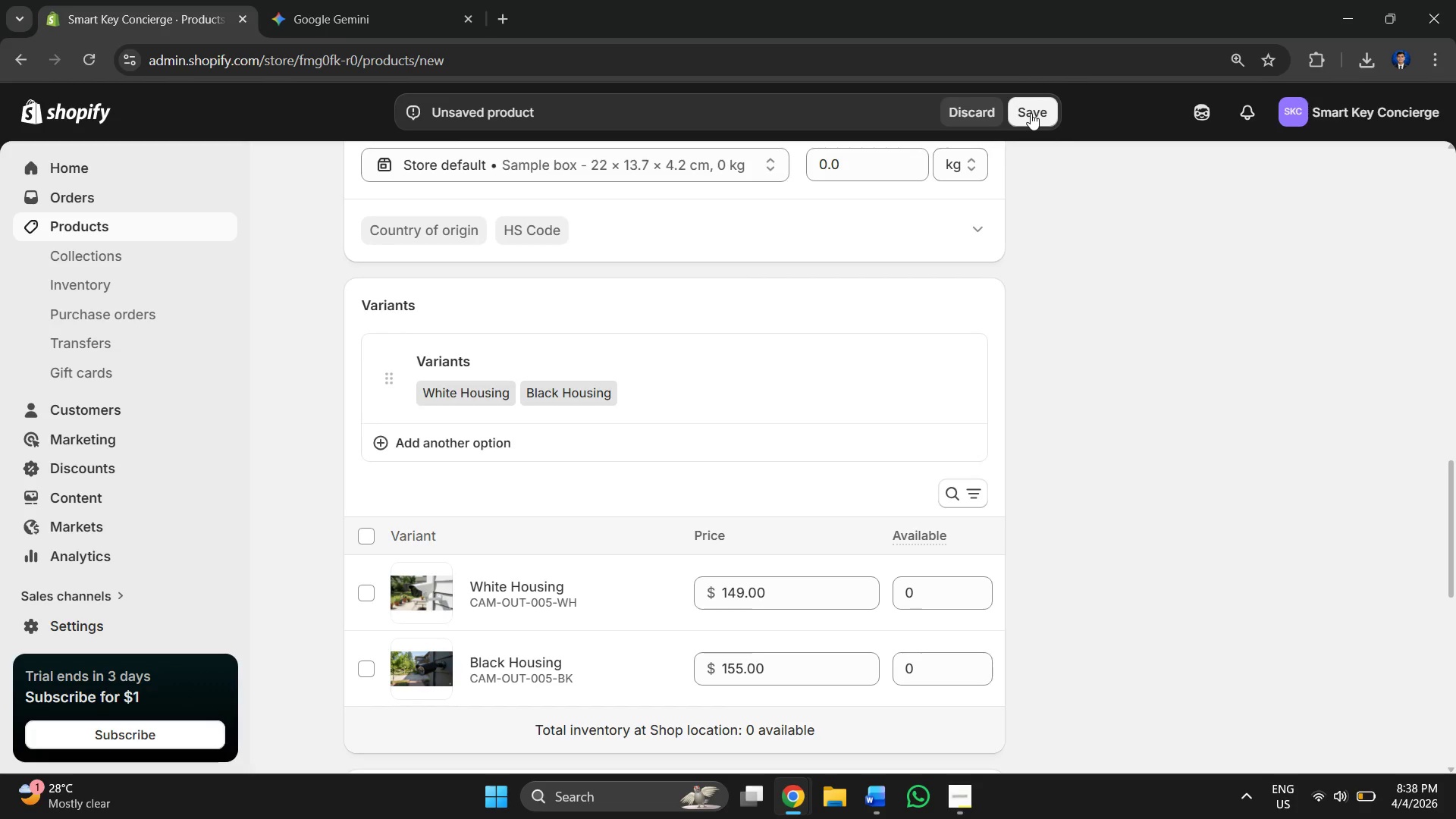 
key(Alt+Tab)
 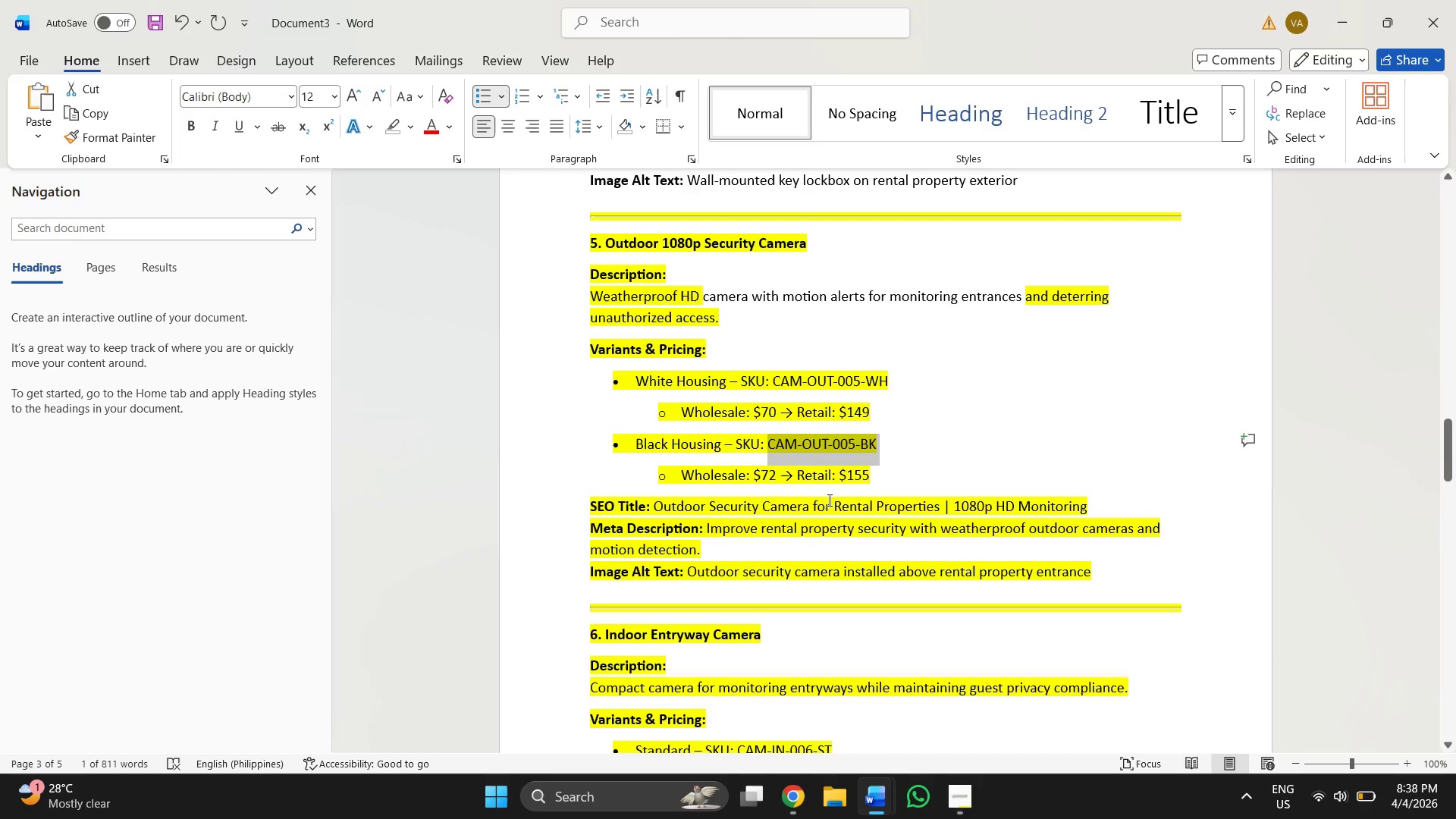 
left_click([830, 501])
 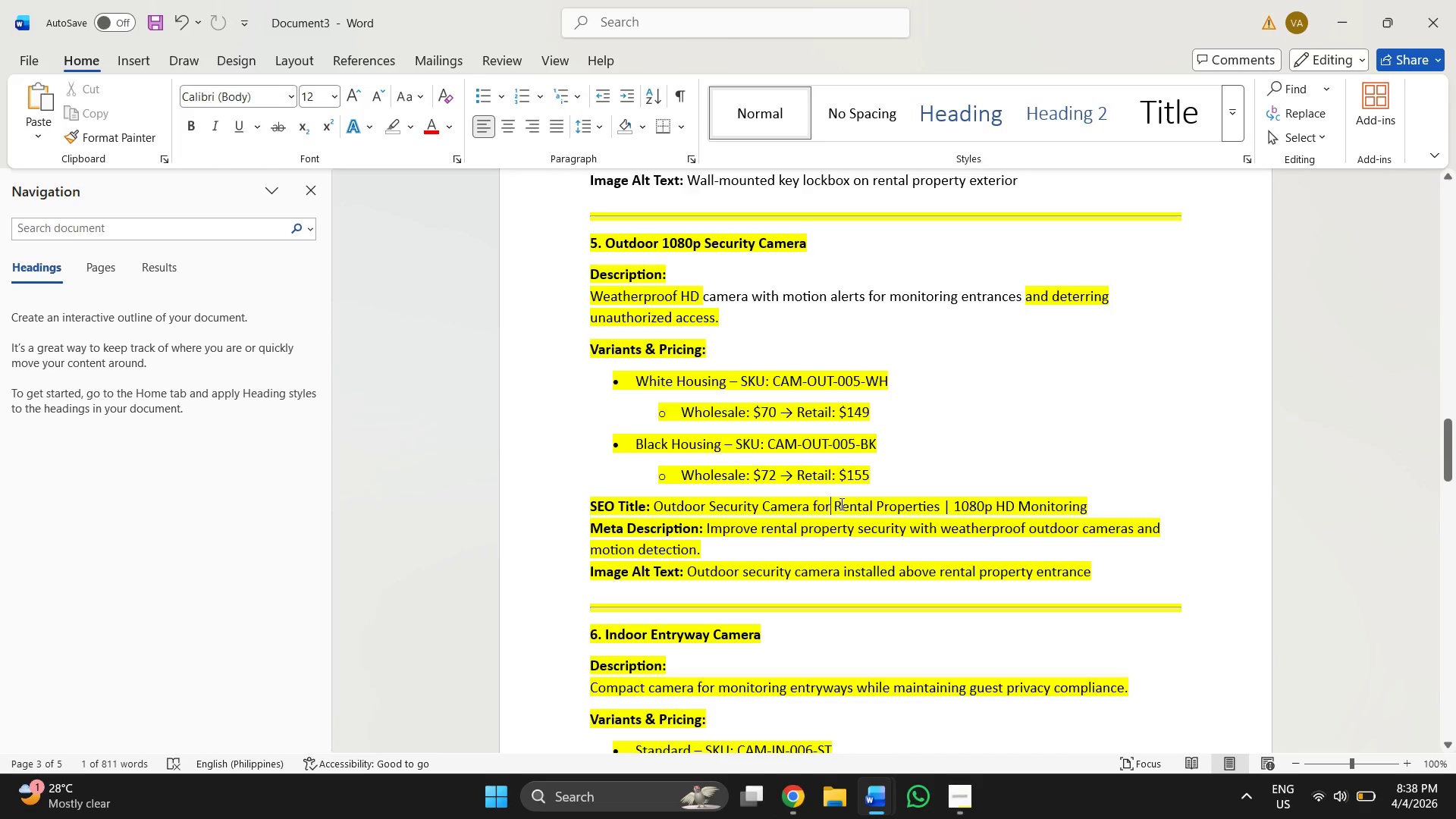 
key(Alt+AltLeft)
 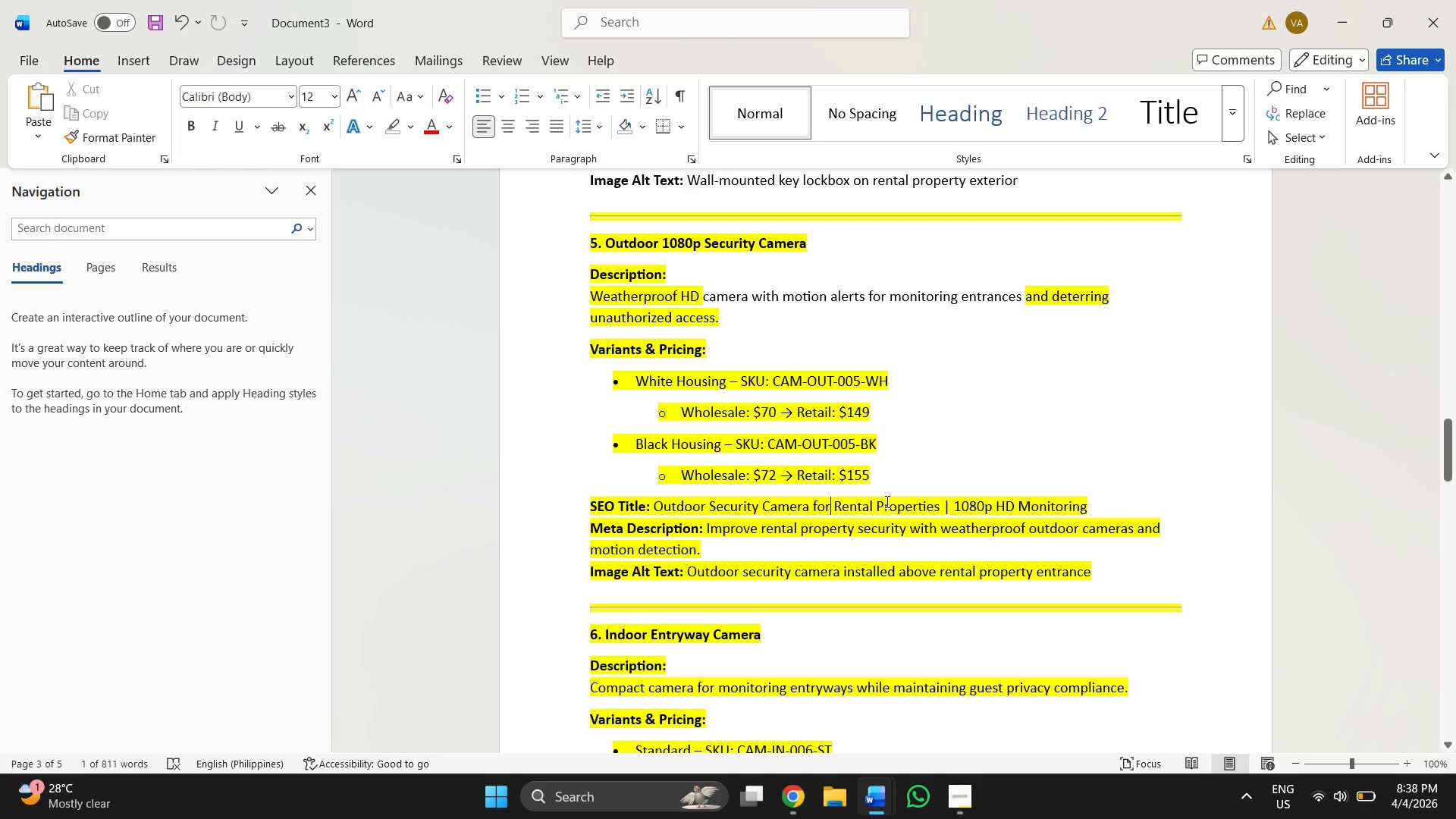 
key(Alt+Tab)
 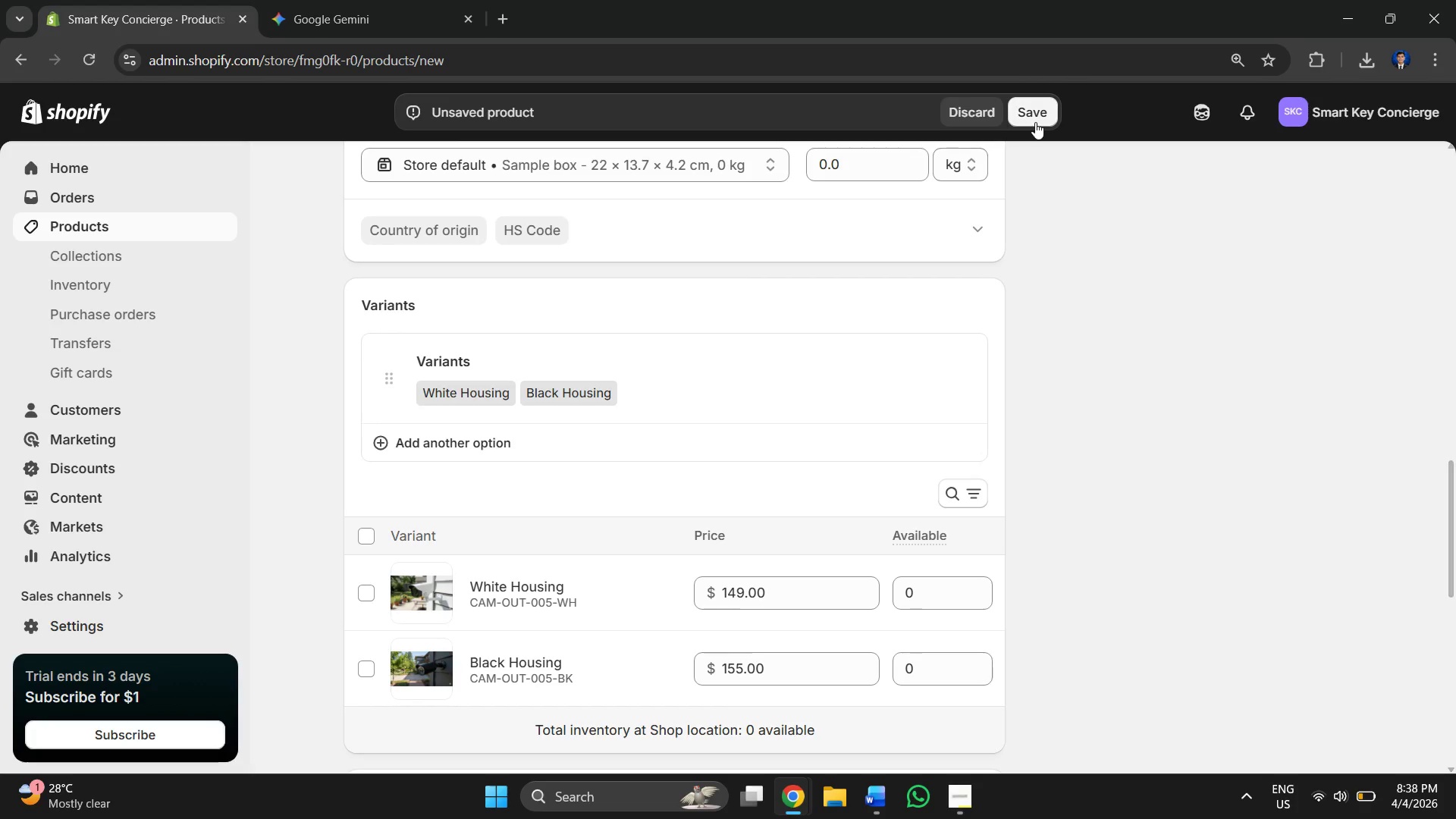 
left_click([1036, 115])
 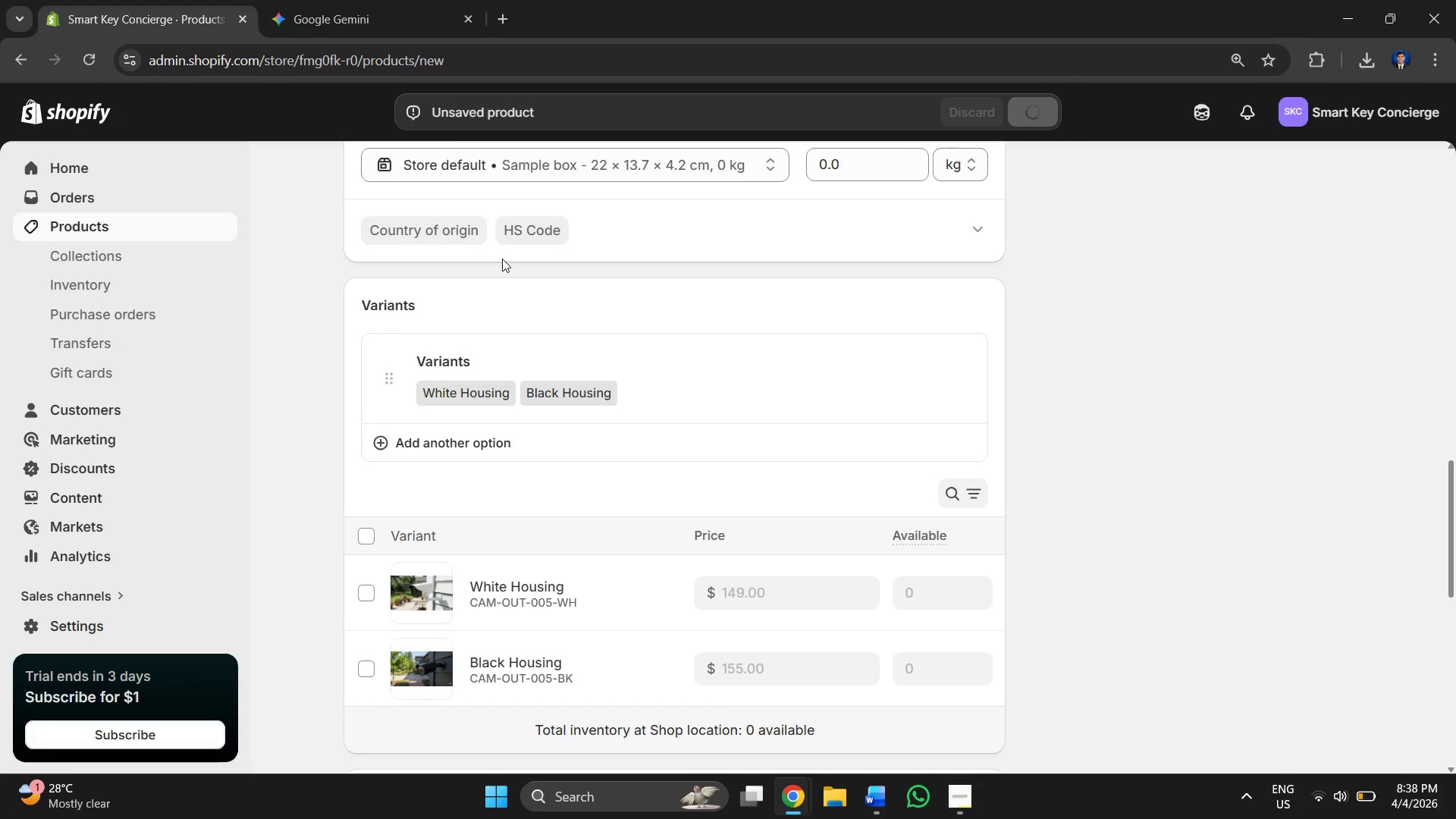 
key(Alt+AltLeft)
 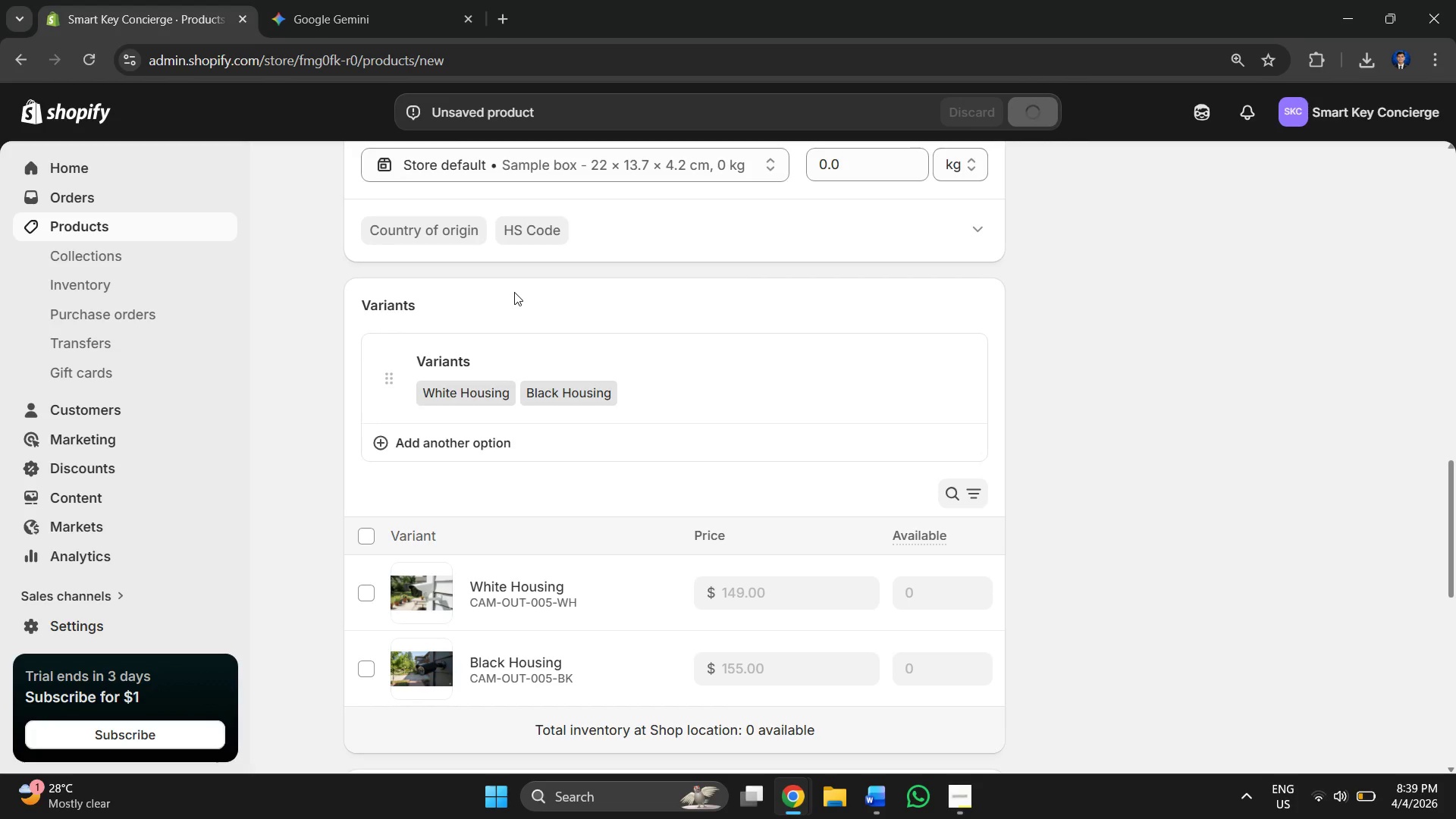 
key(Alt+Tab)
 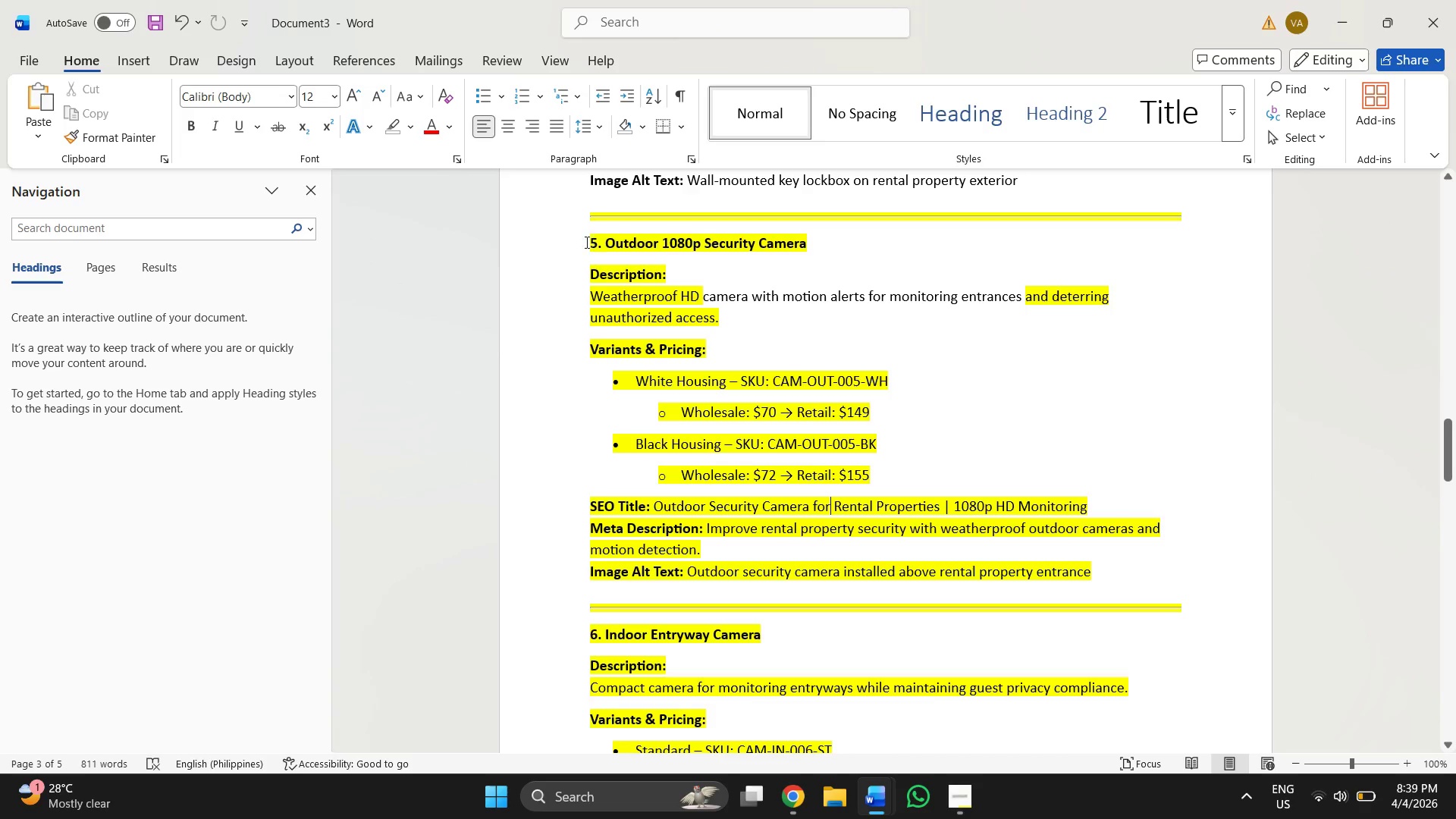 
left_click_drag(start_coordinate=[588, 216], to_coordinate=[1128, 576])
 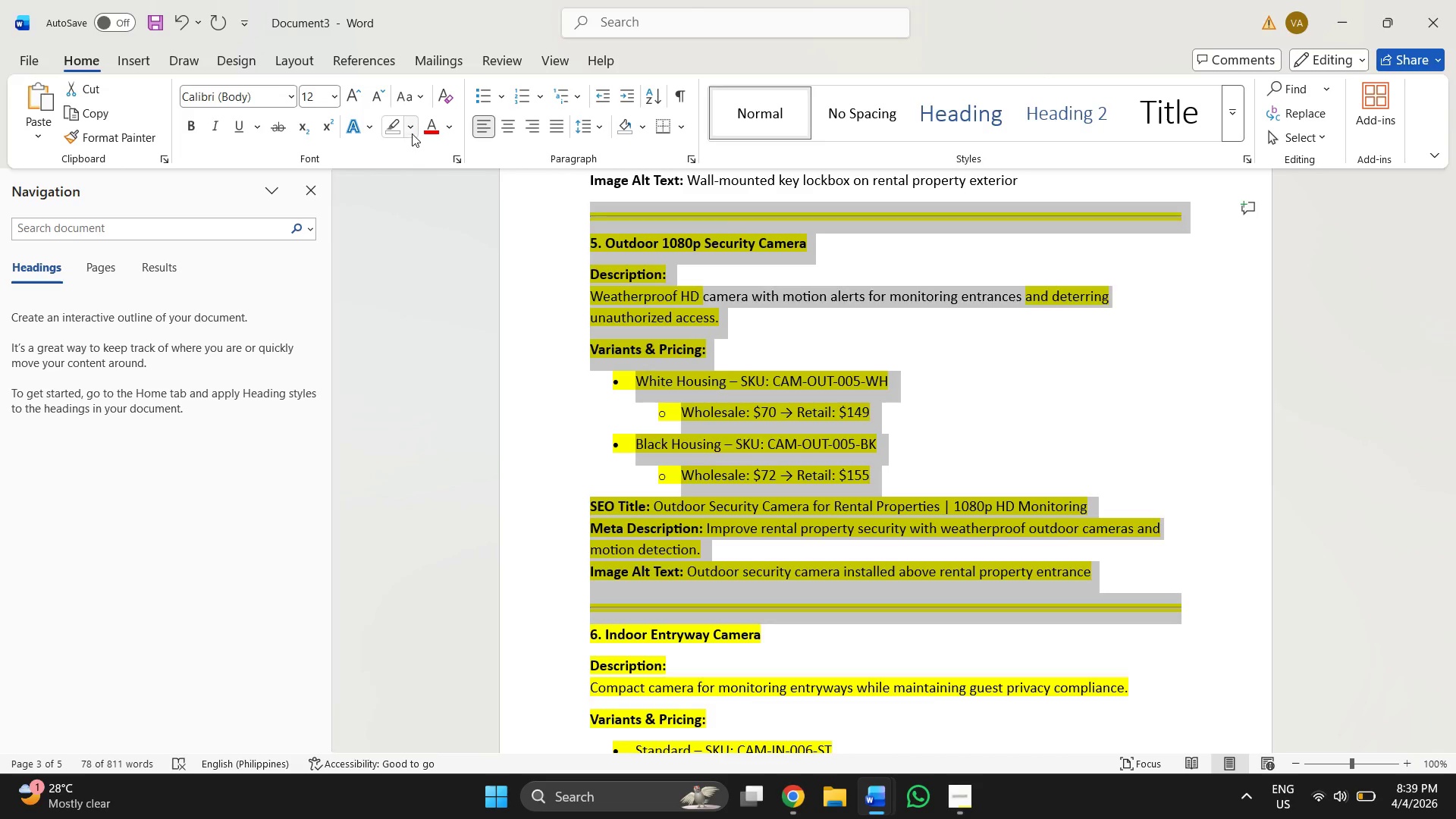 
left_click([407, 132])
 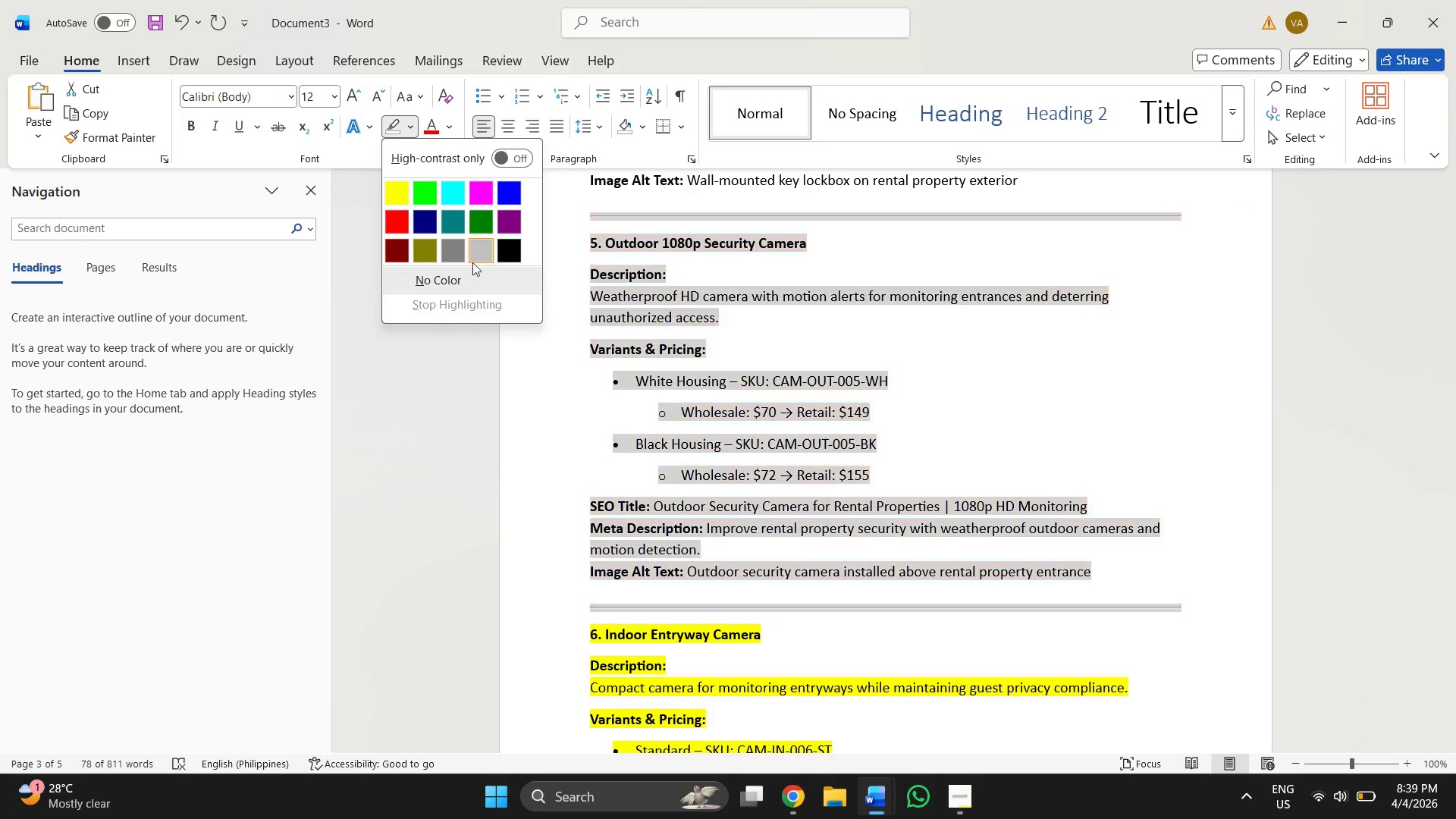 
left_click([460, 282])
 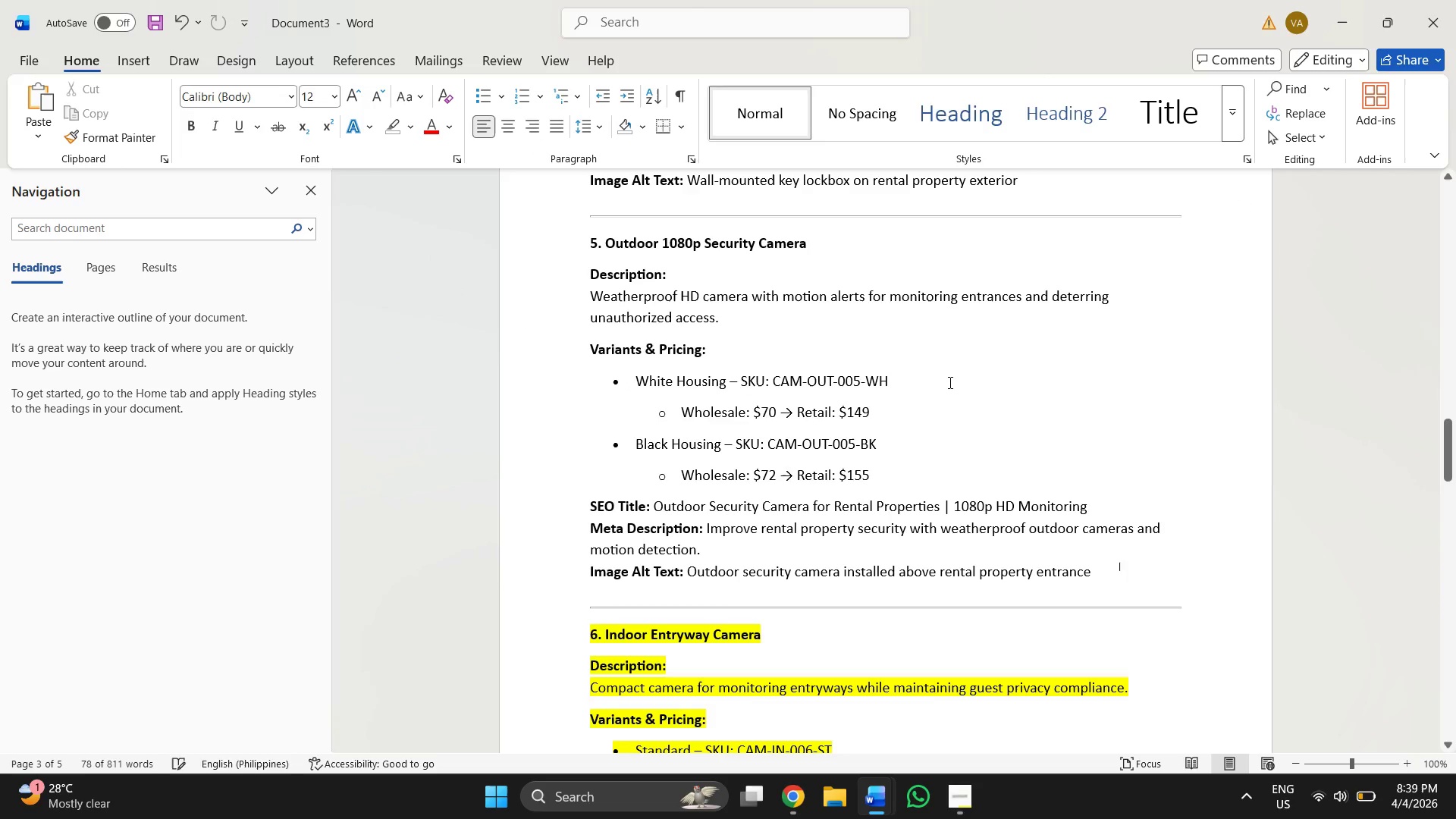 
left_click([949, 382])
 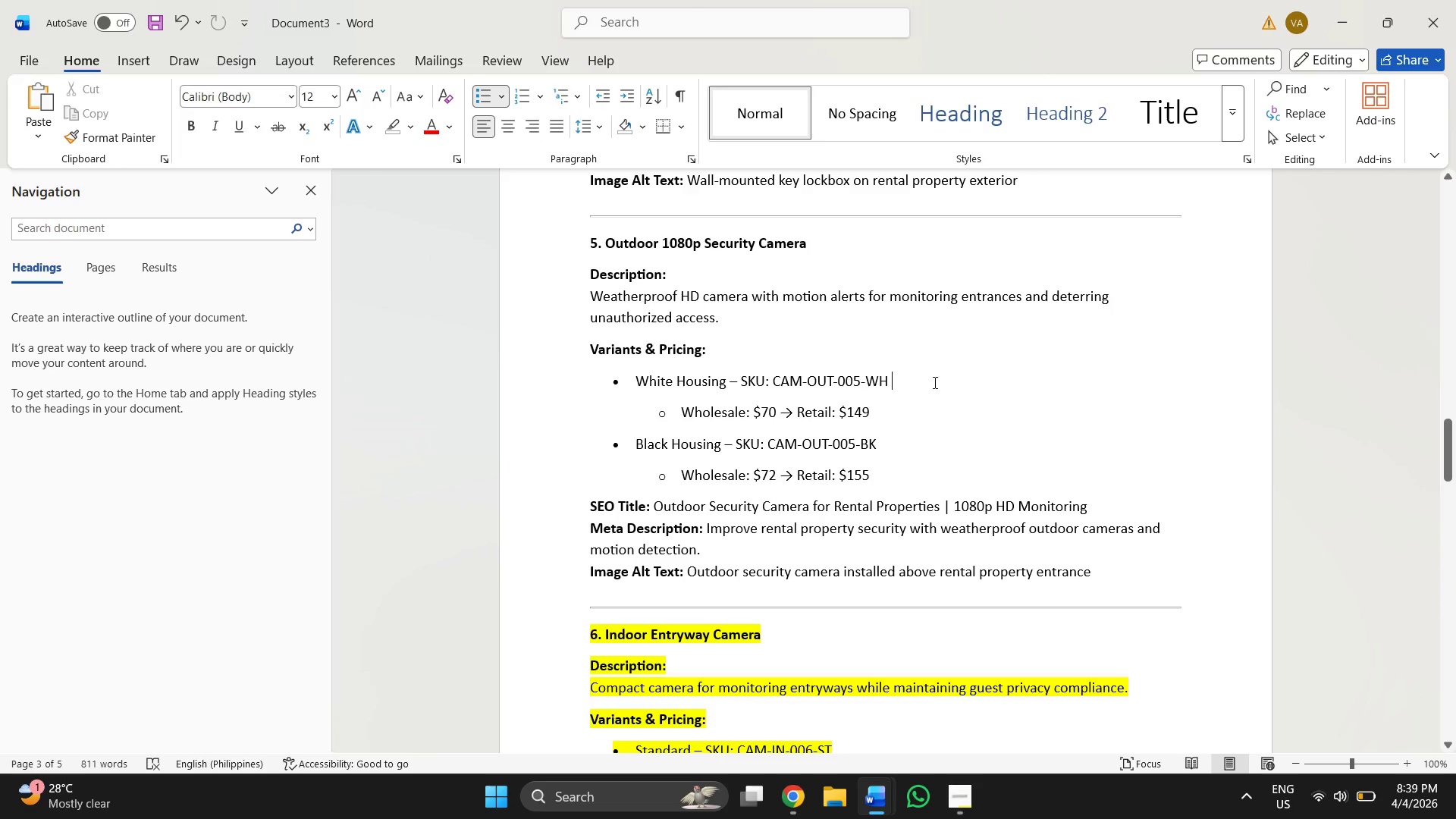 
scroll: coordinate [864, 383], scroll_direction: up, amount: 3.0
 